 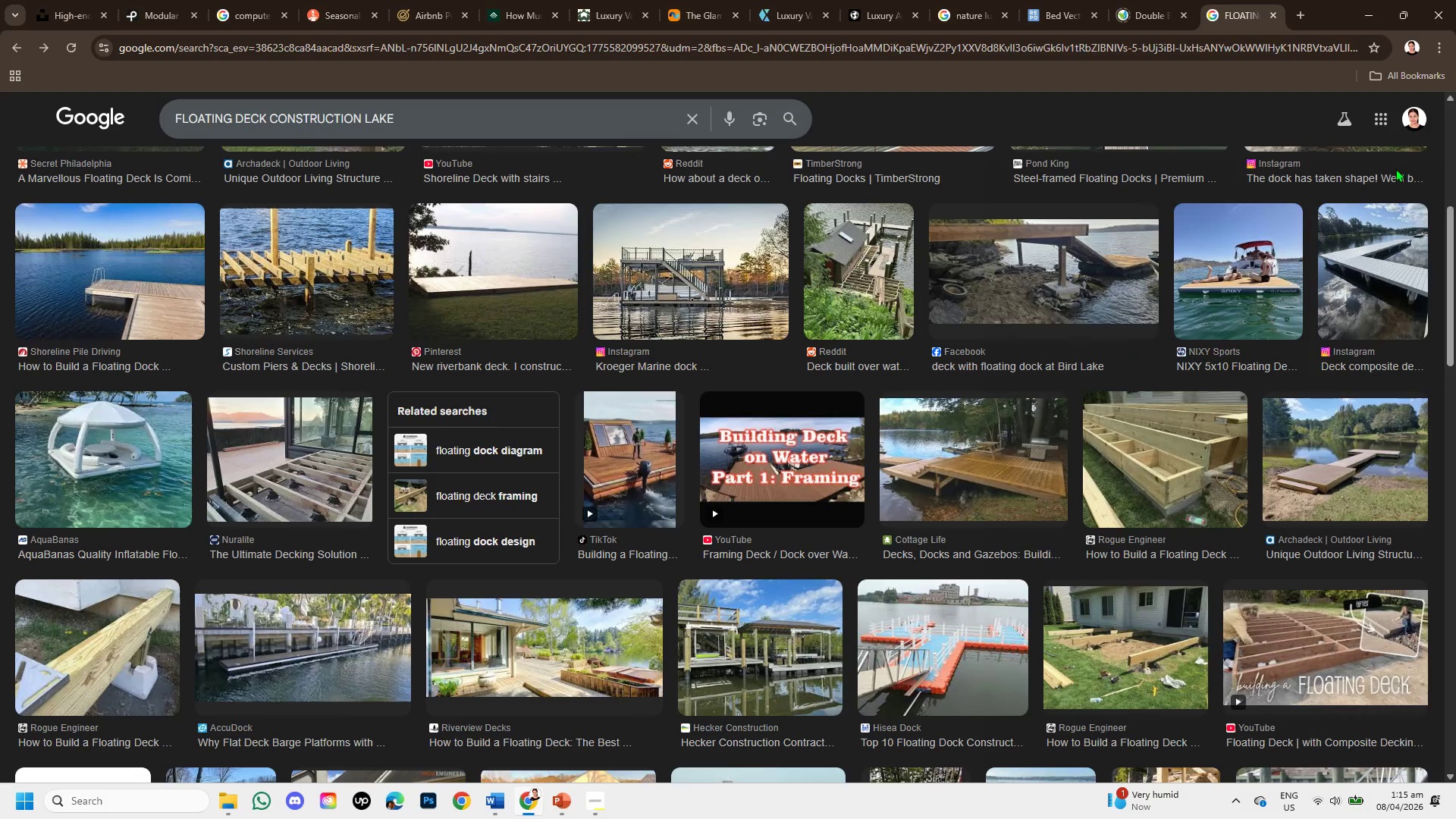 
scroll: coordinate [302, 508], scroll_direction: down, amount: 1.0
 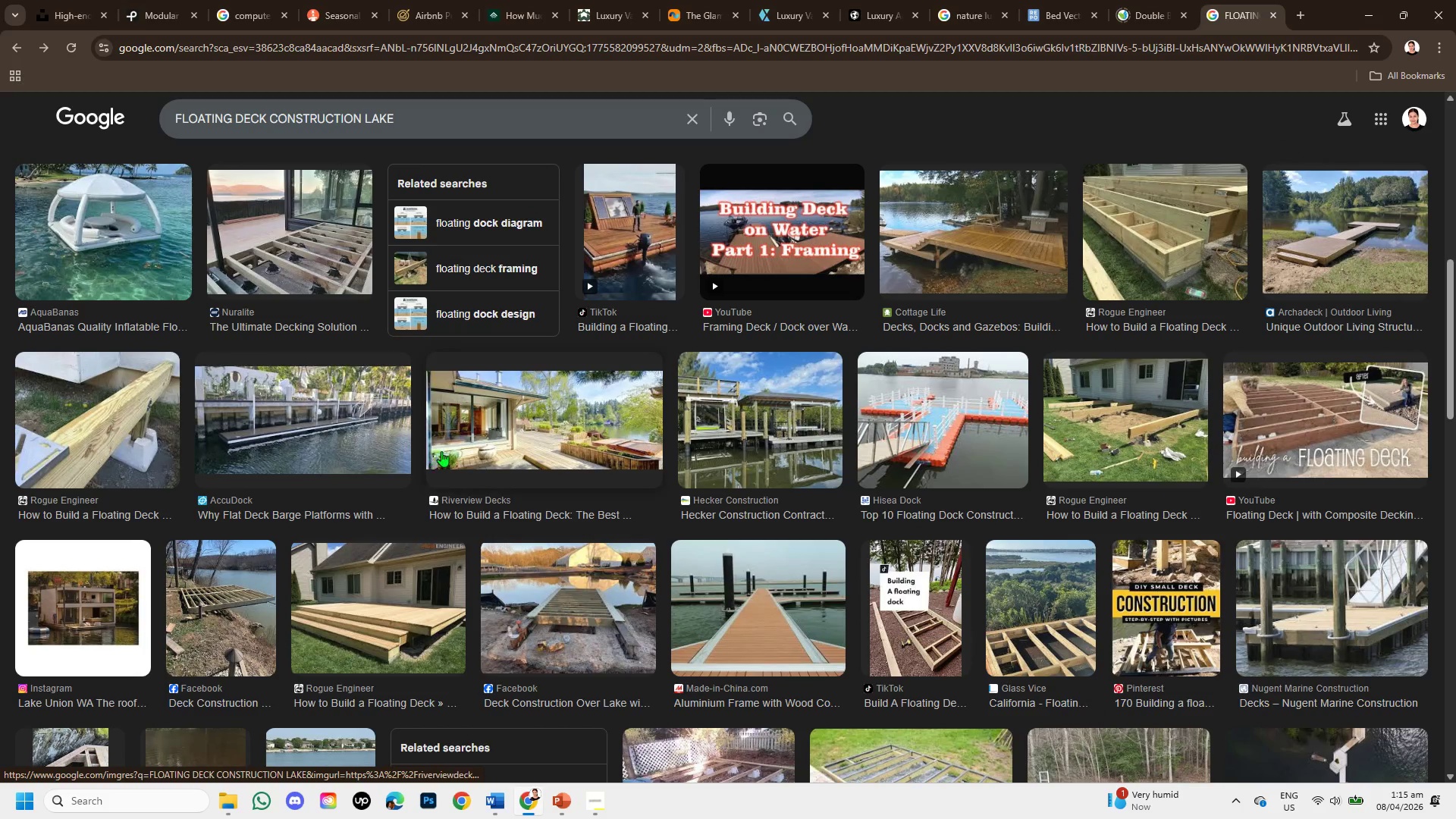 
left_click([480, 445])
 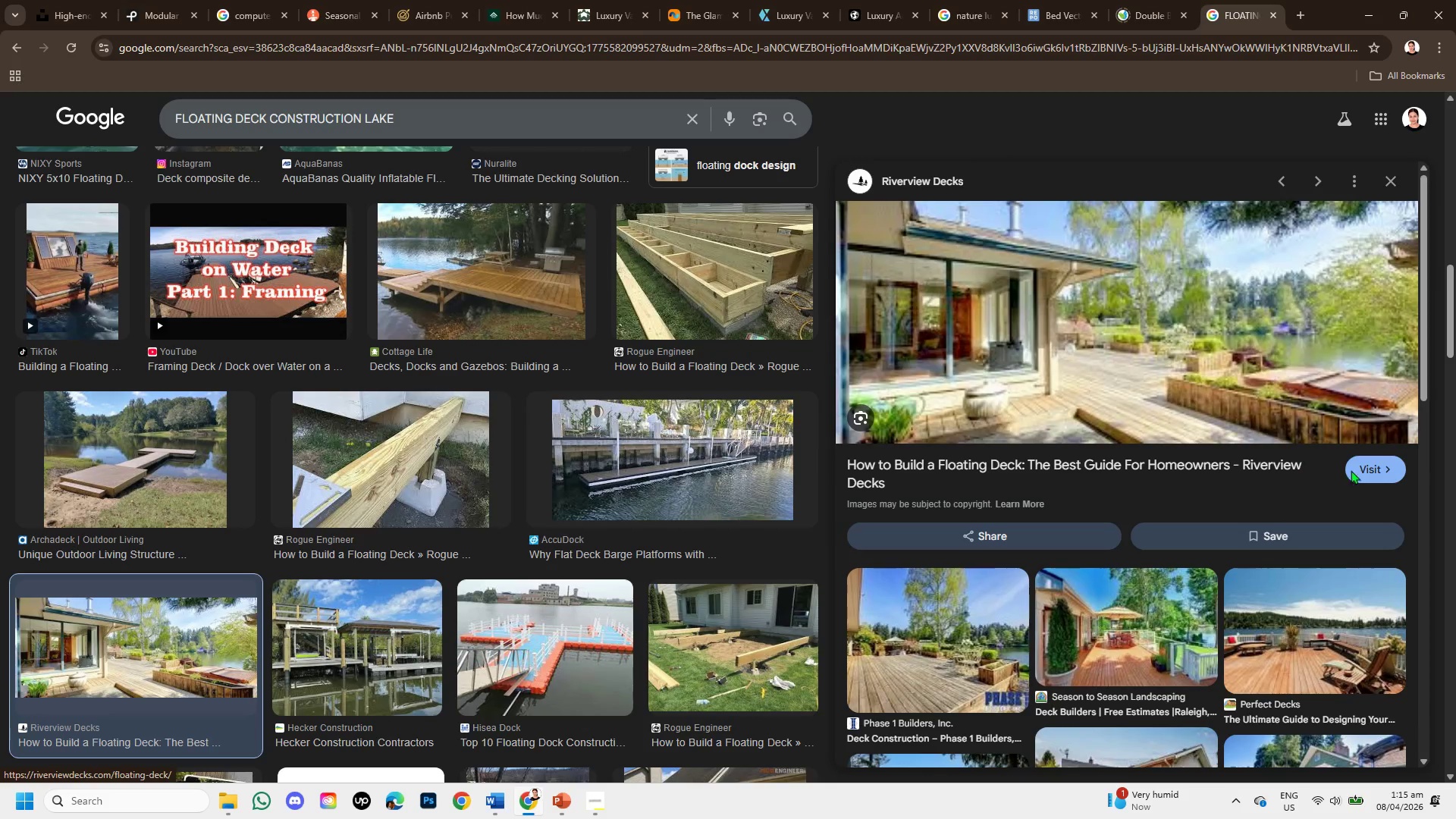 
left_click([1380, 475])
 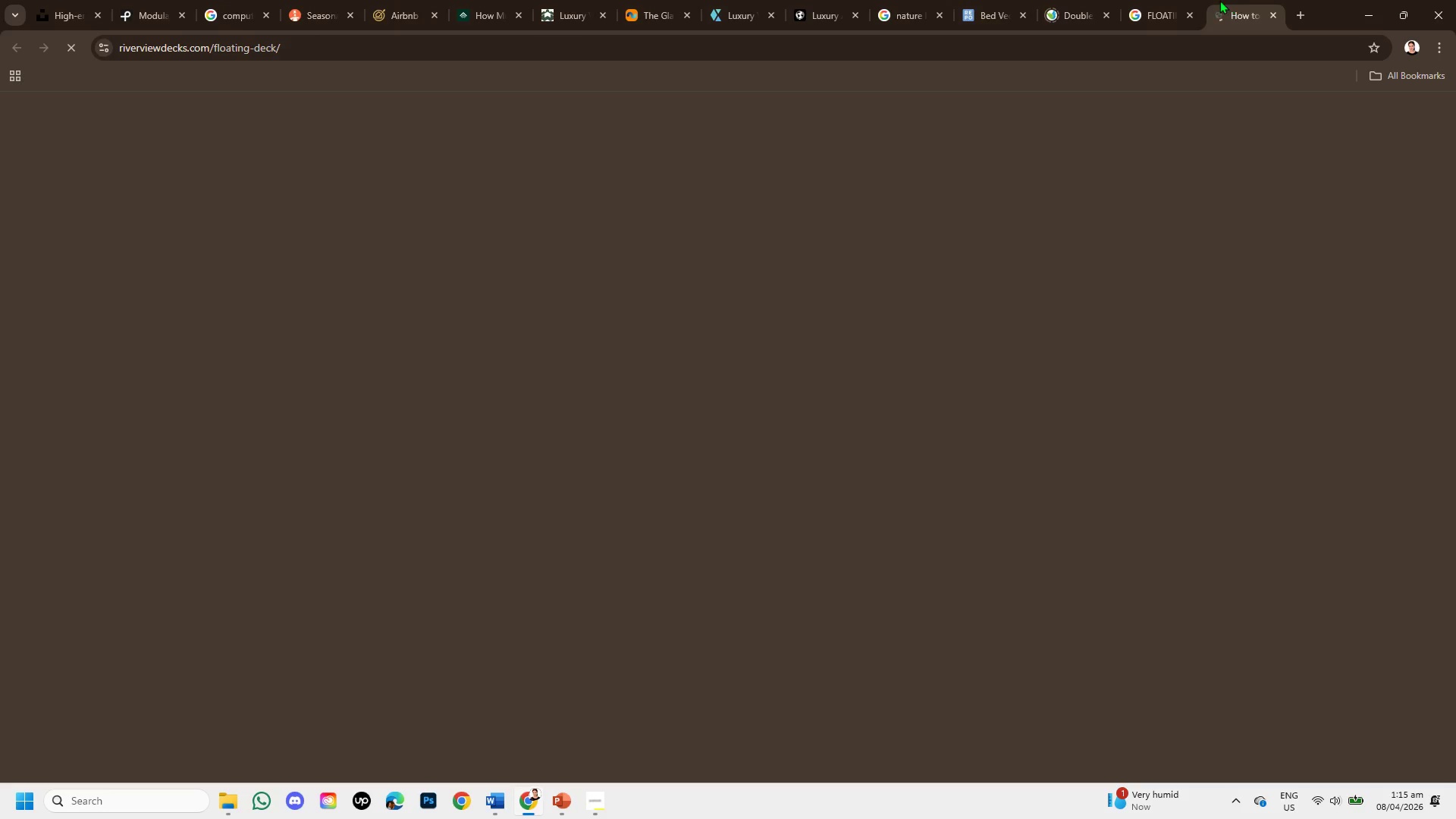 
left_click([1160, 0])
 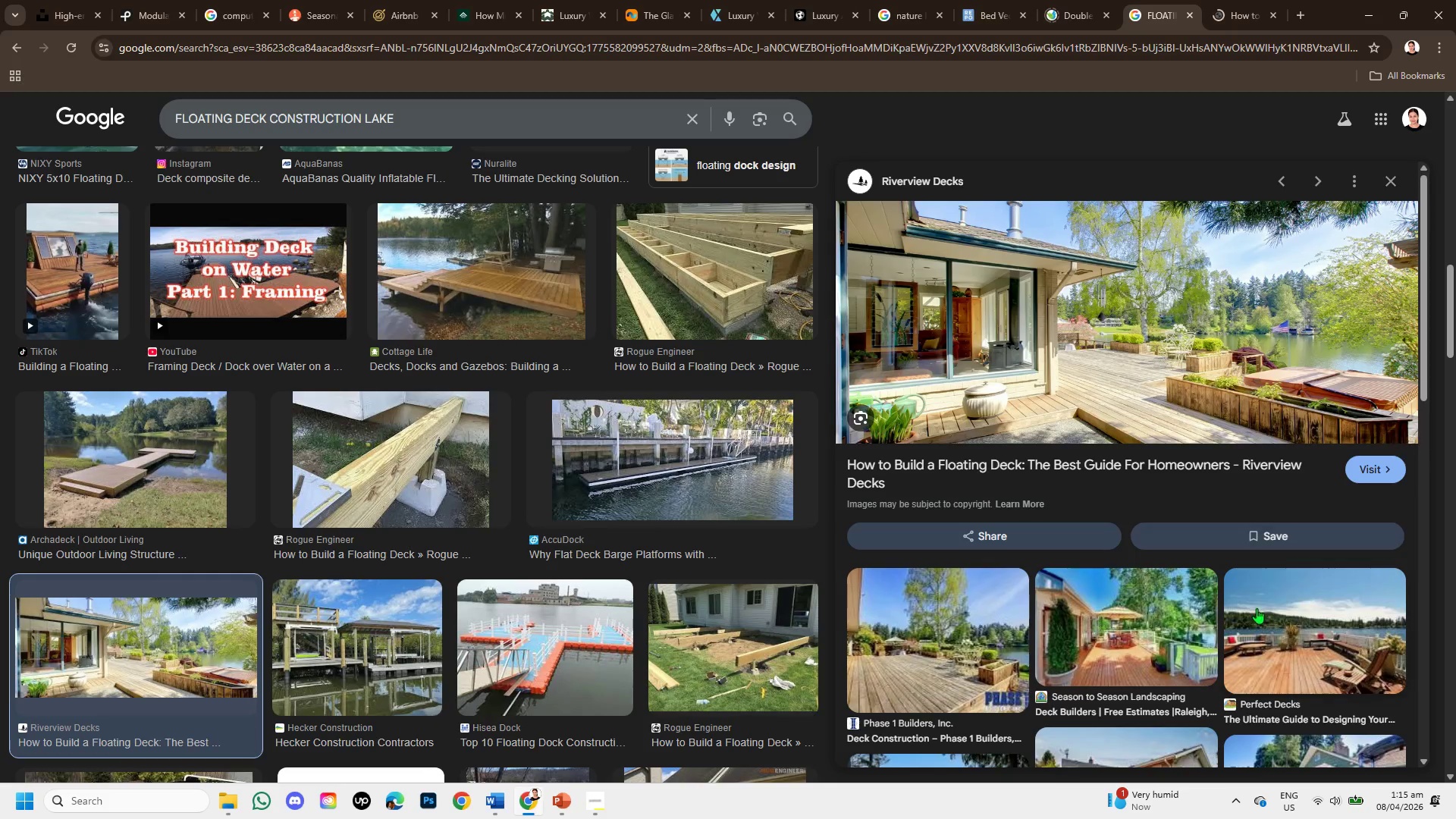 
scroll: coordinate [1255, 610], scroll_direction: down, amount: 1.0
 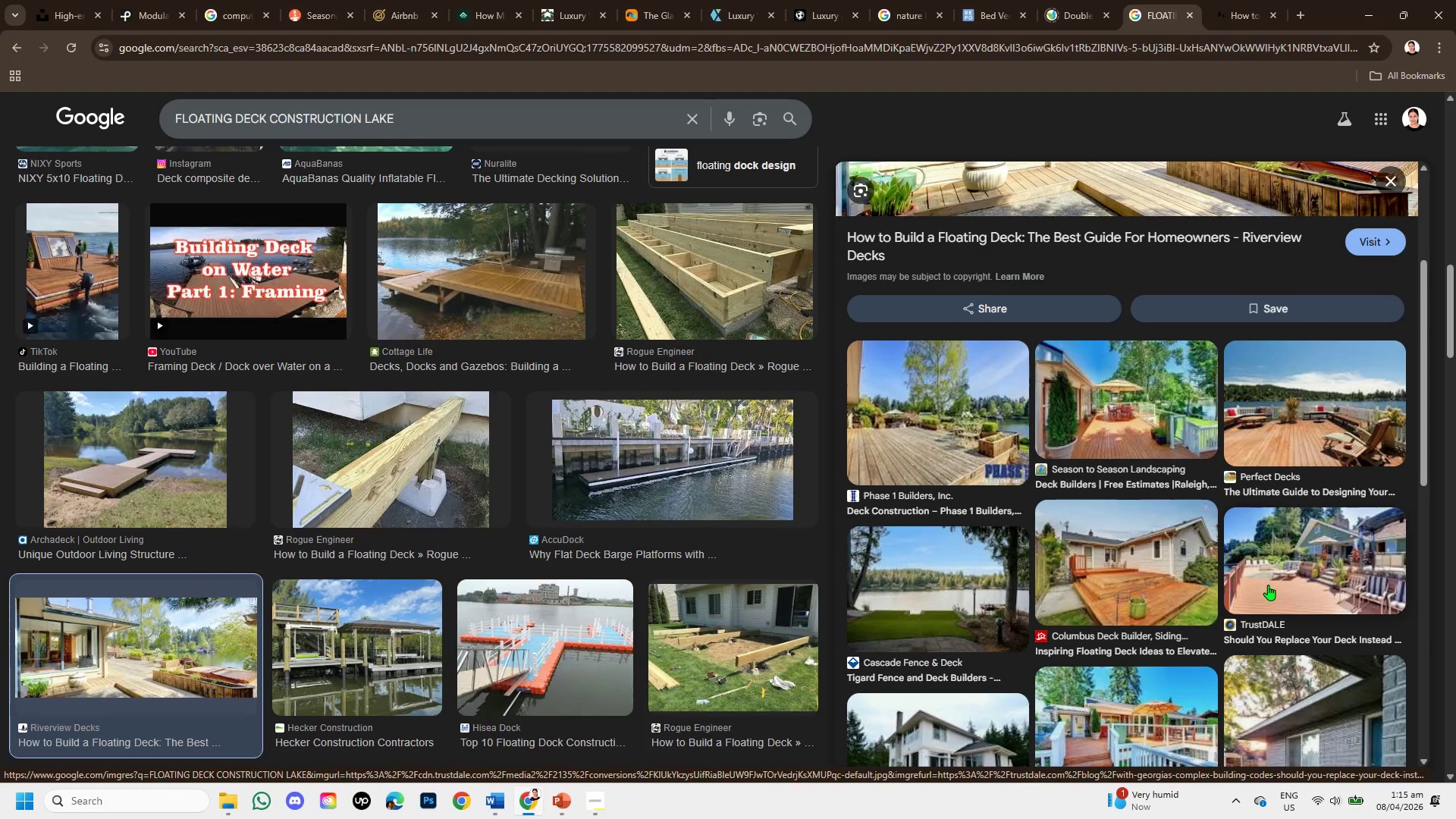 
wait(15.33)
 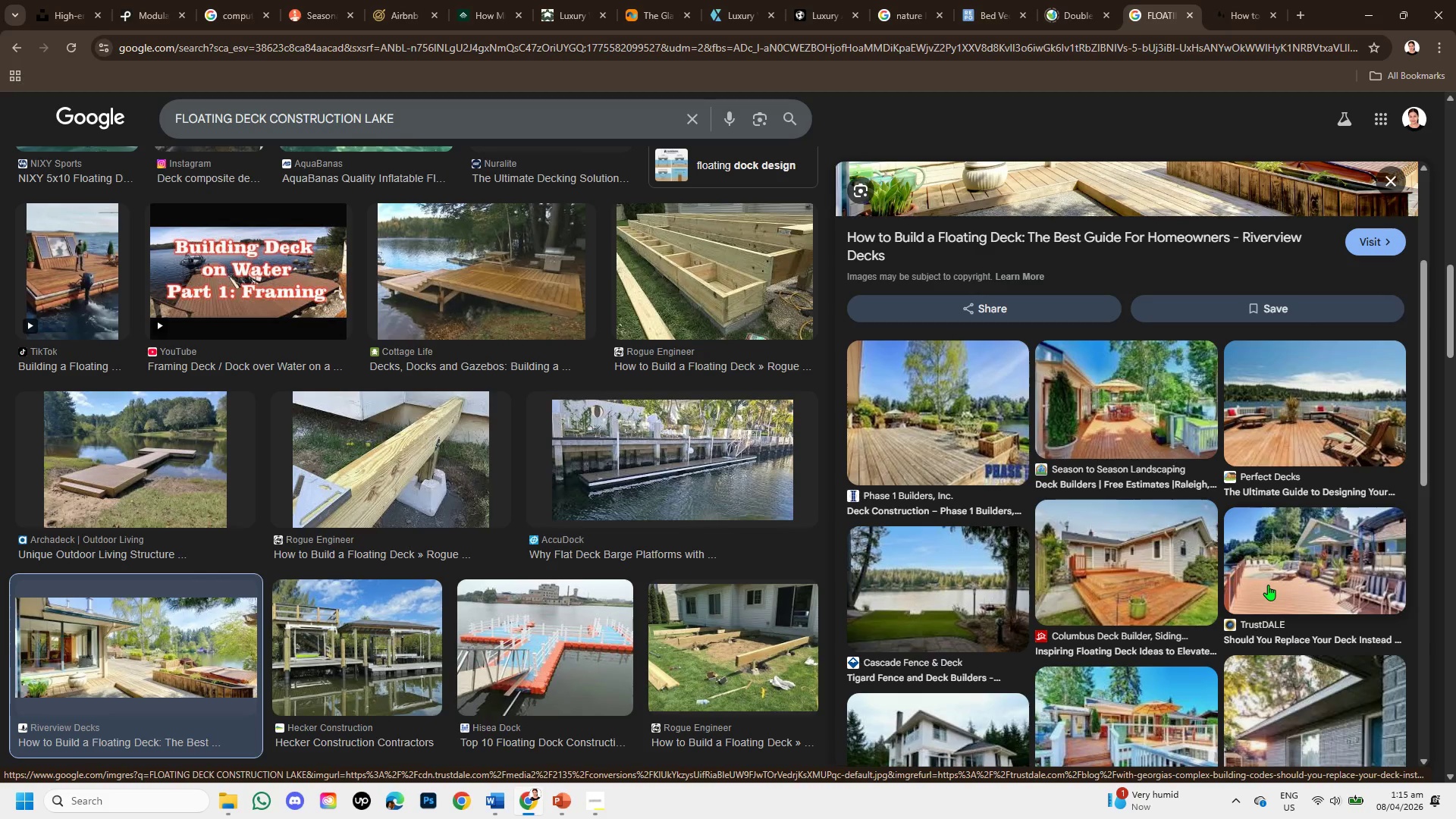 
scroll: coordinate [614, 572], scroll_direction: down, amount: 3.0
 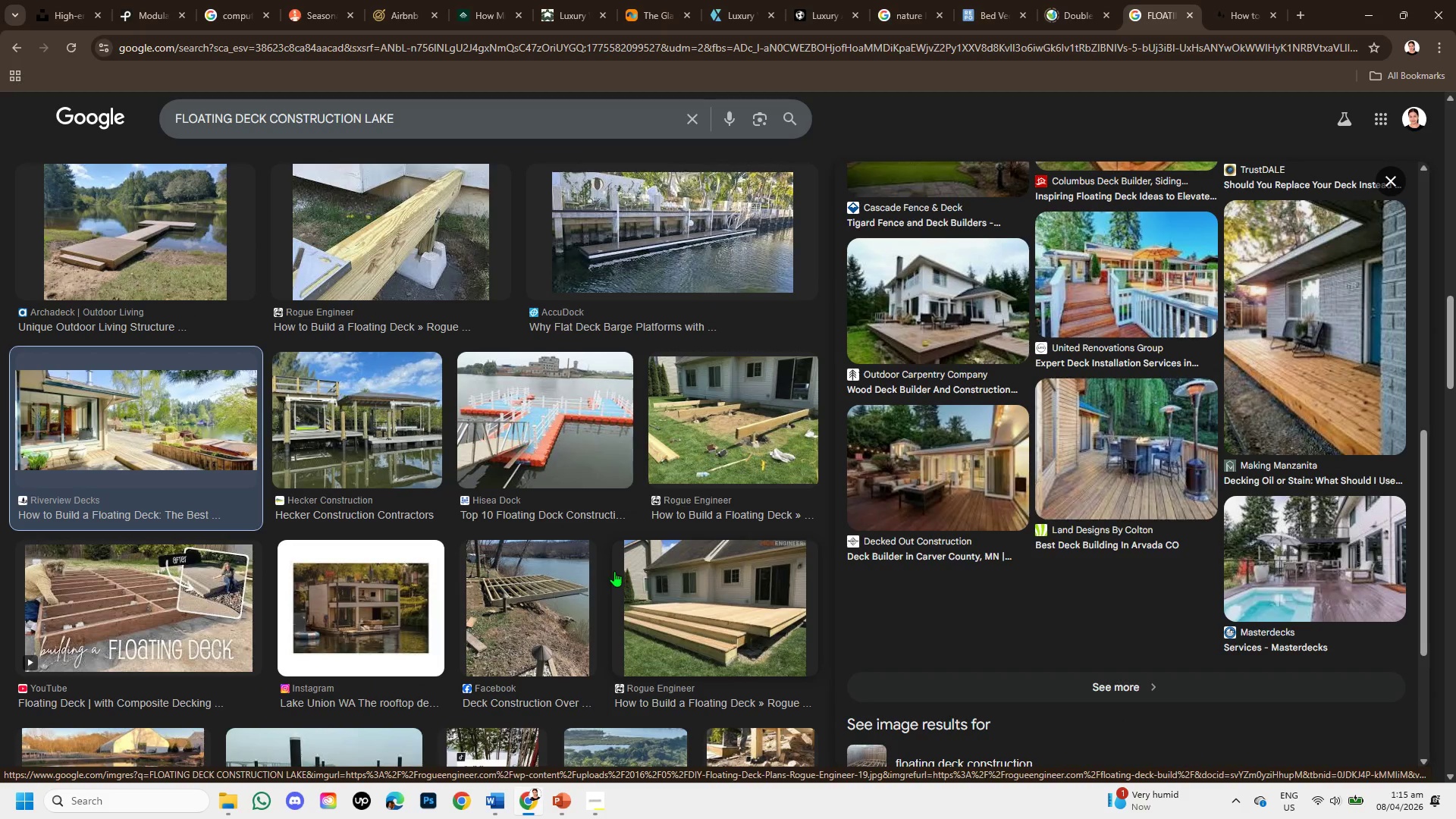 
wait(6.62)
 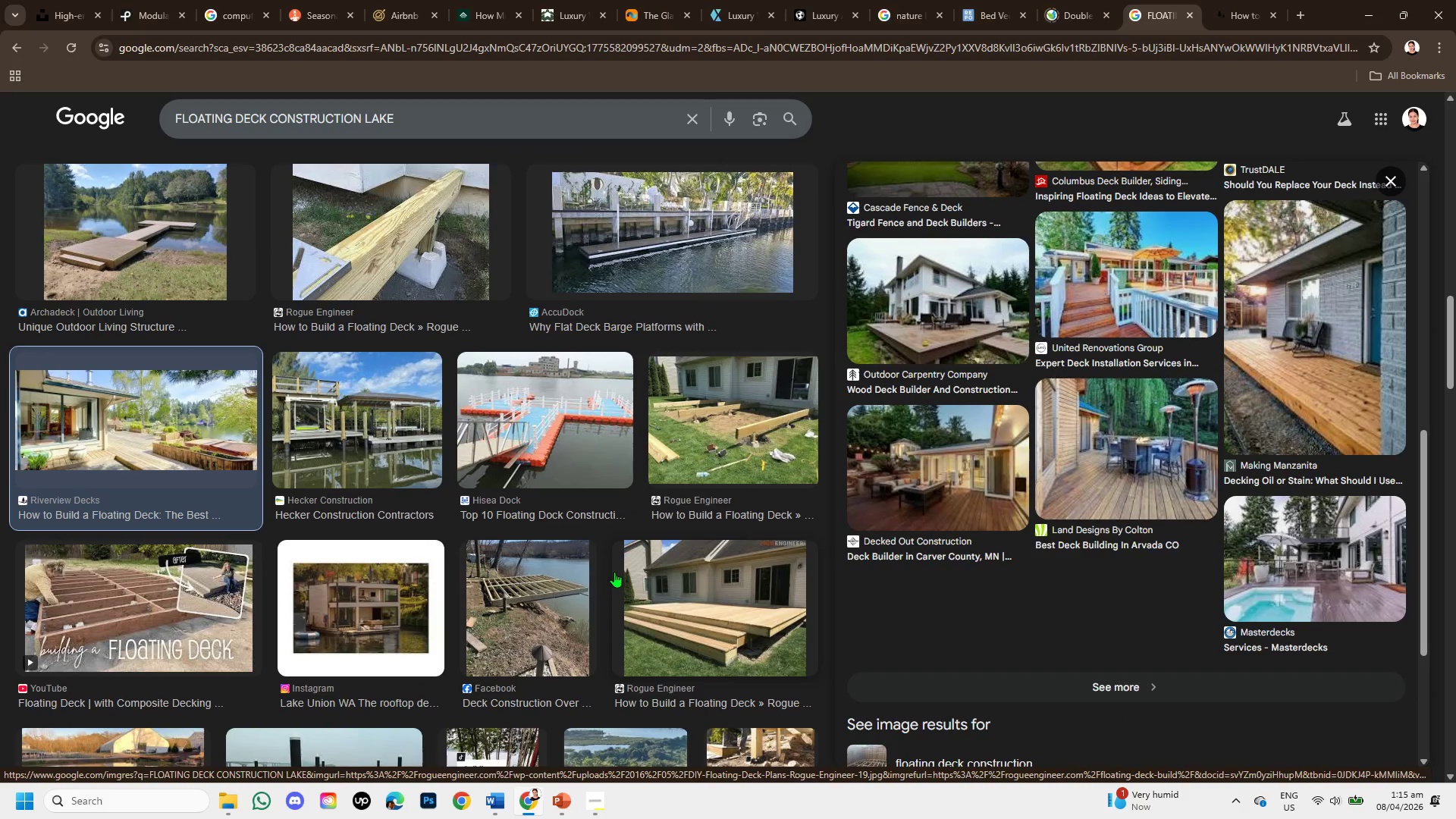 
scroll: coordinate [615, 549], scroll_direction: down, amount: 4.0
 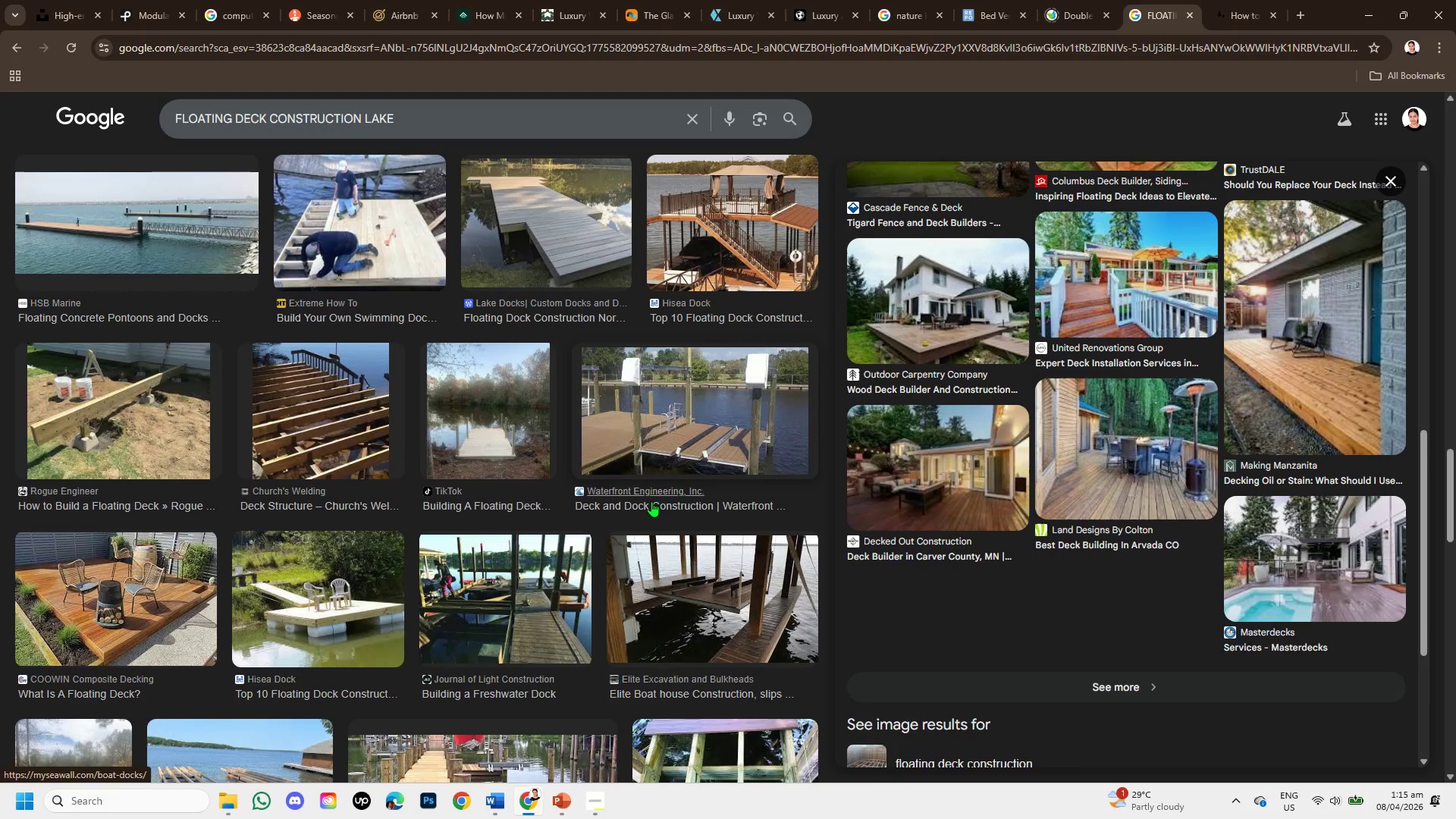 
scroll: coordinate [654, 517], scroll_direction: up, amount: 5.0
 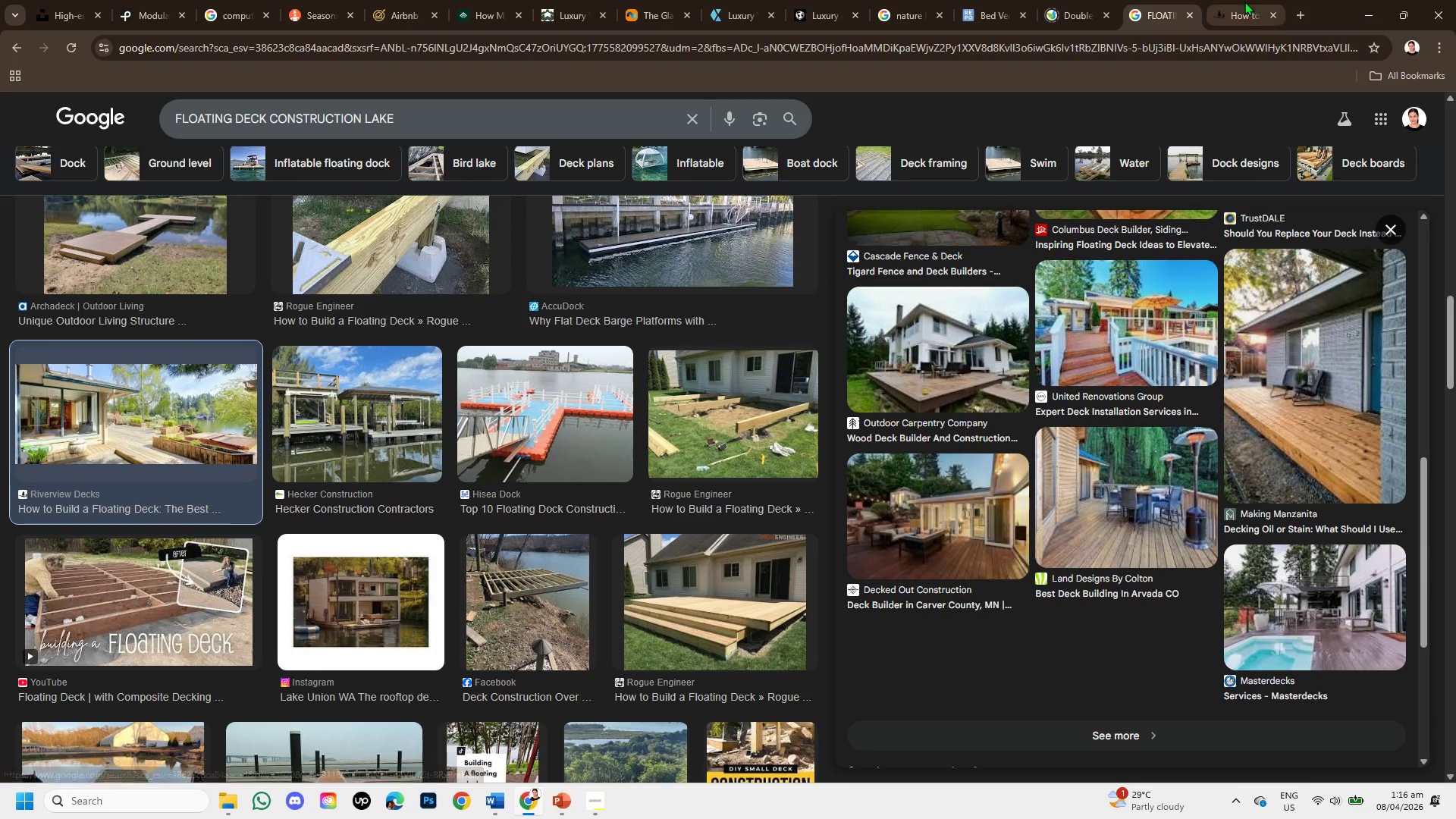 
left_click([1244, 2])
 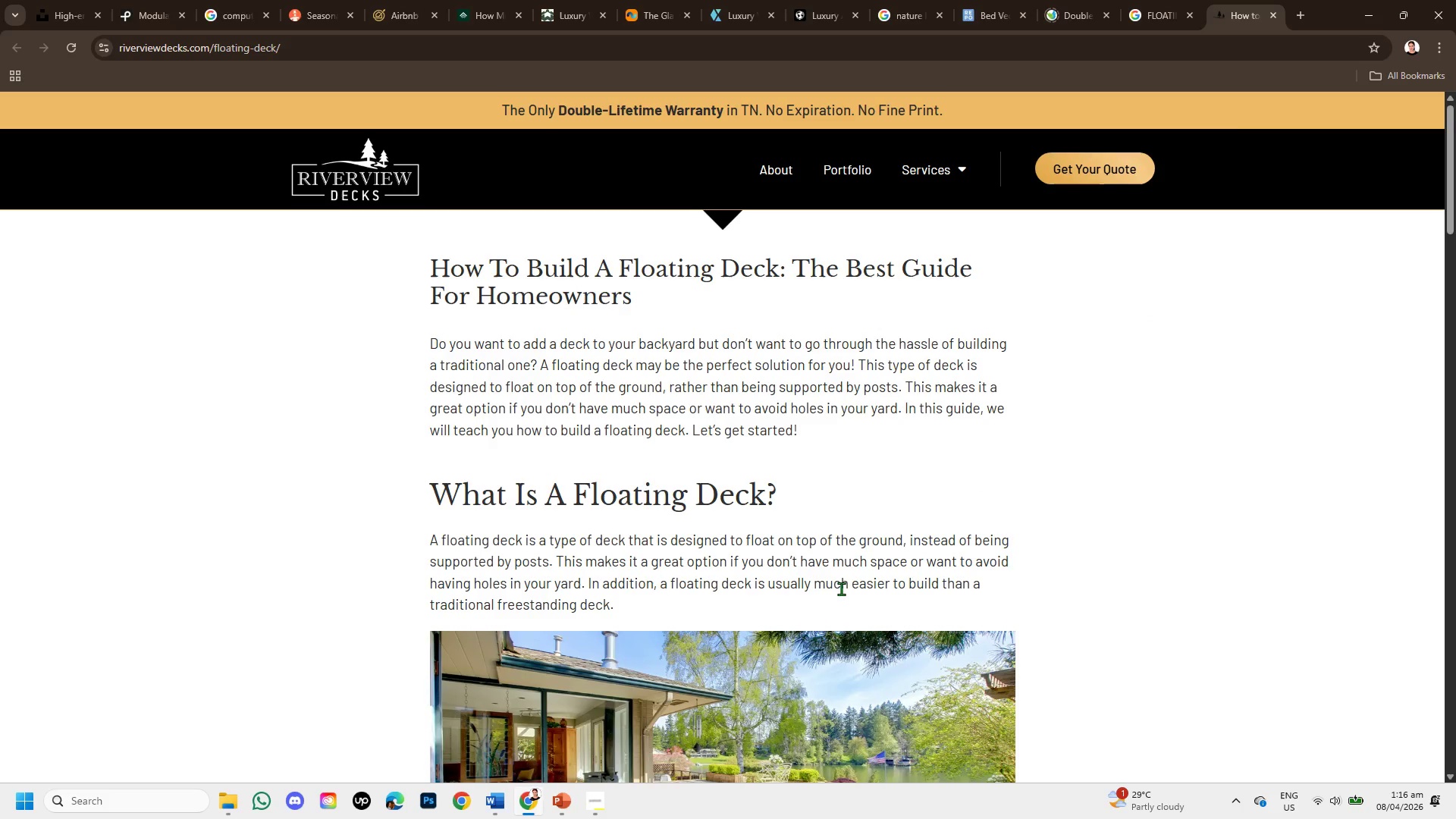 
scroll: coordinate [850, 441], scroll_direction: down, amount: 11.0
 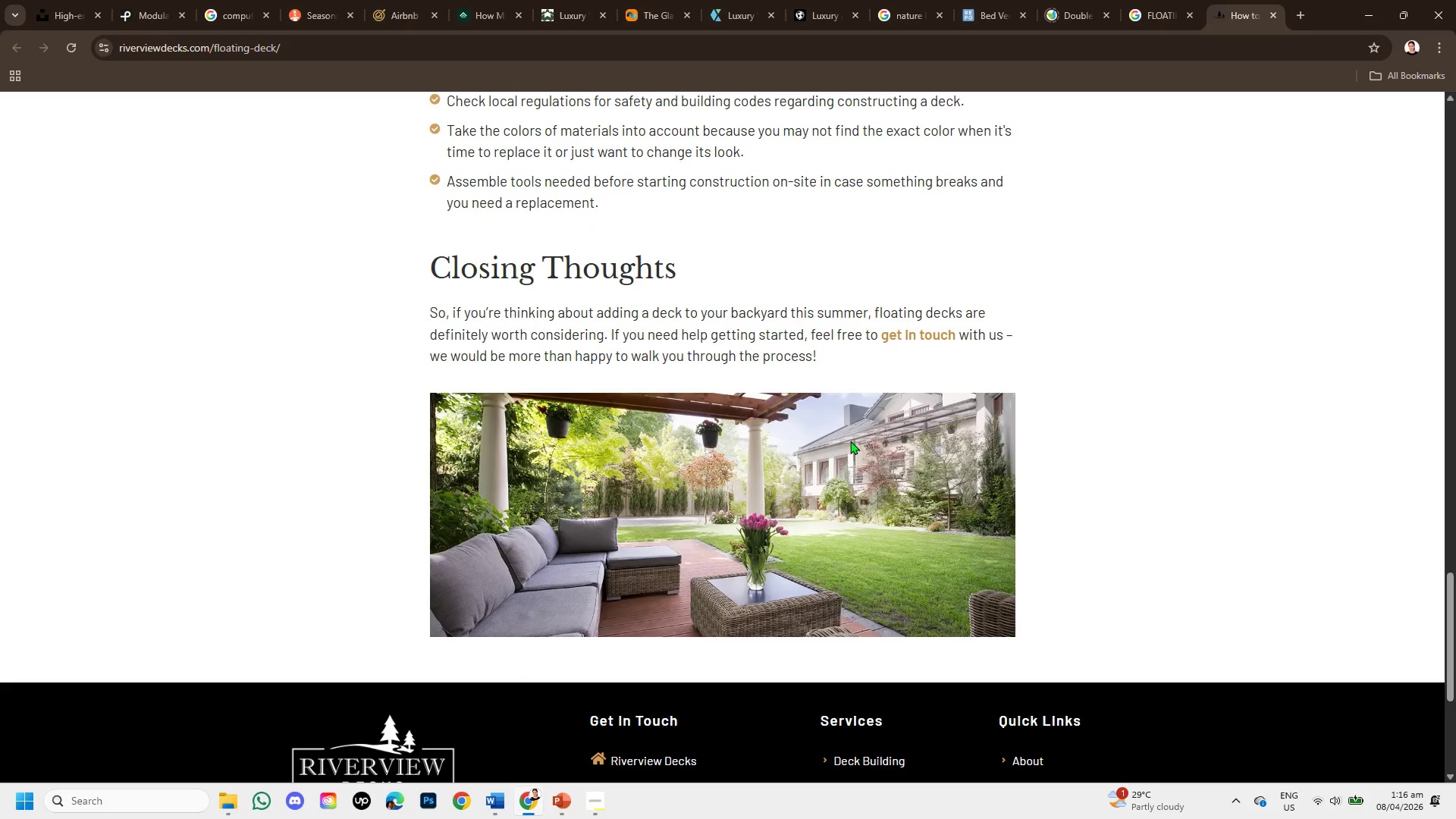 
scroll: coordinate [850, 441], scroll_direction: down, amount: 2.0
 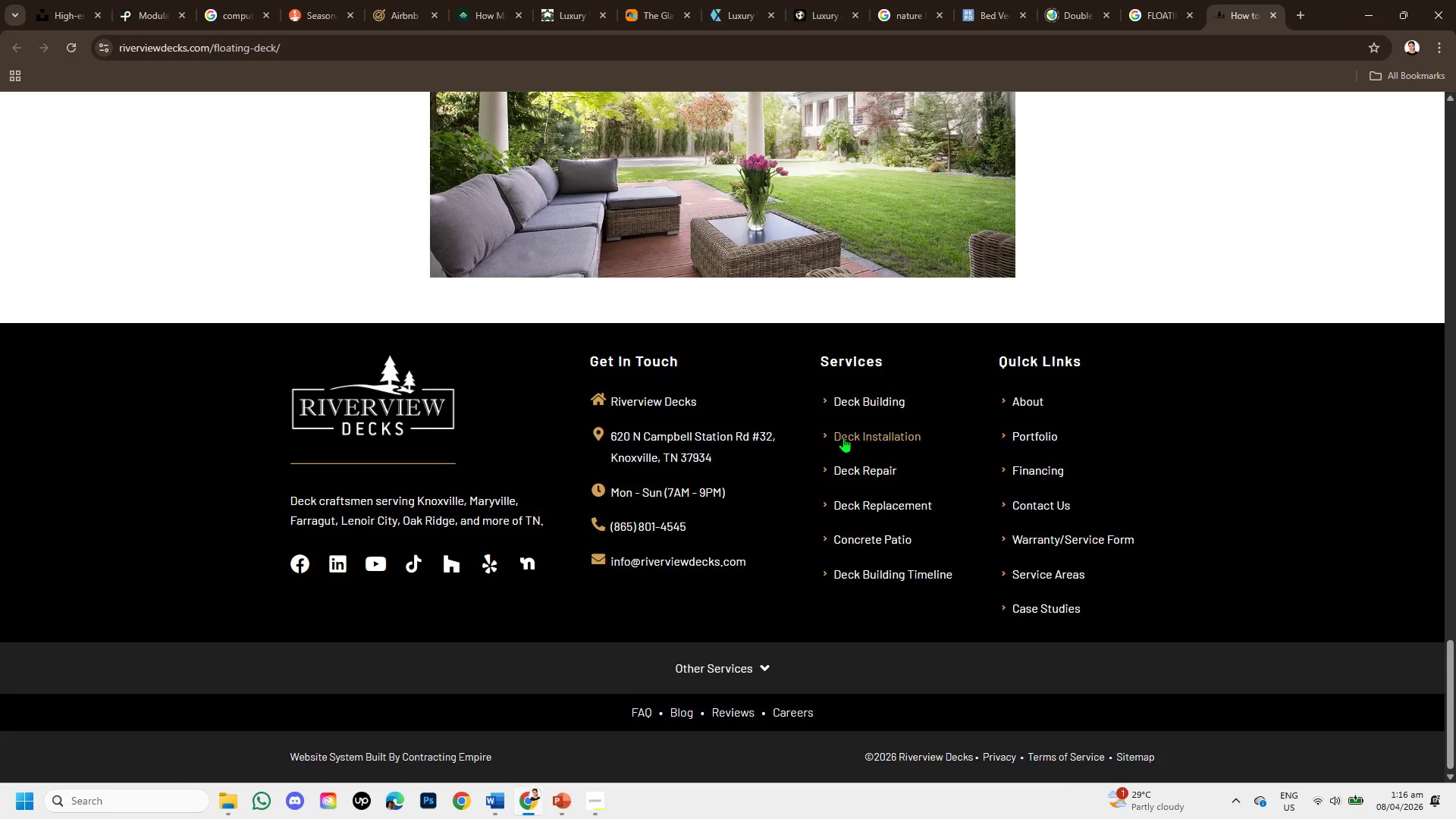 
scroll: coordinate [846, 419], scroll_direction: up, amount: 17.0
 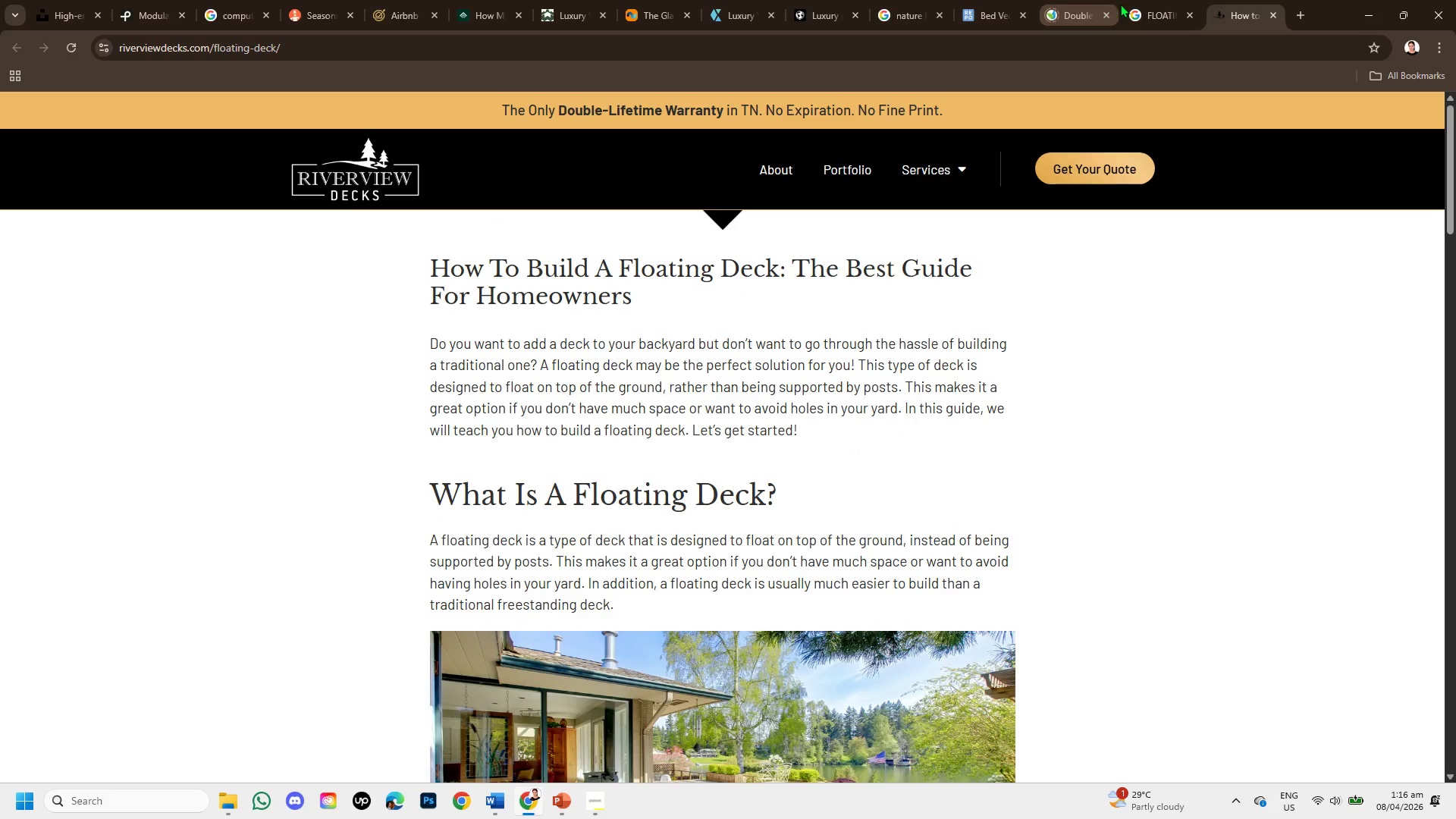 
left_click([1138, 9])
 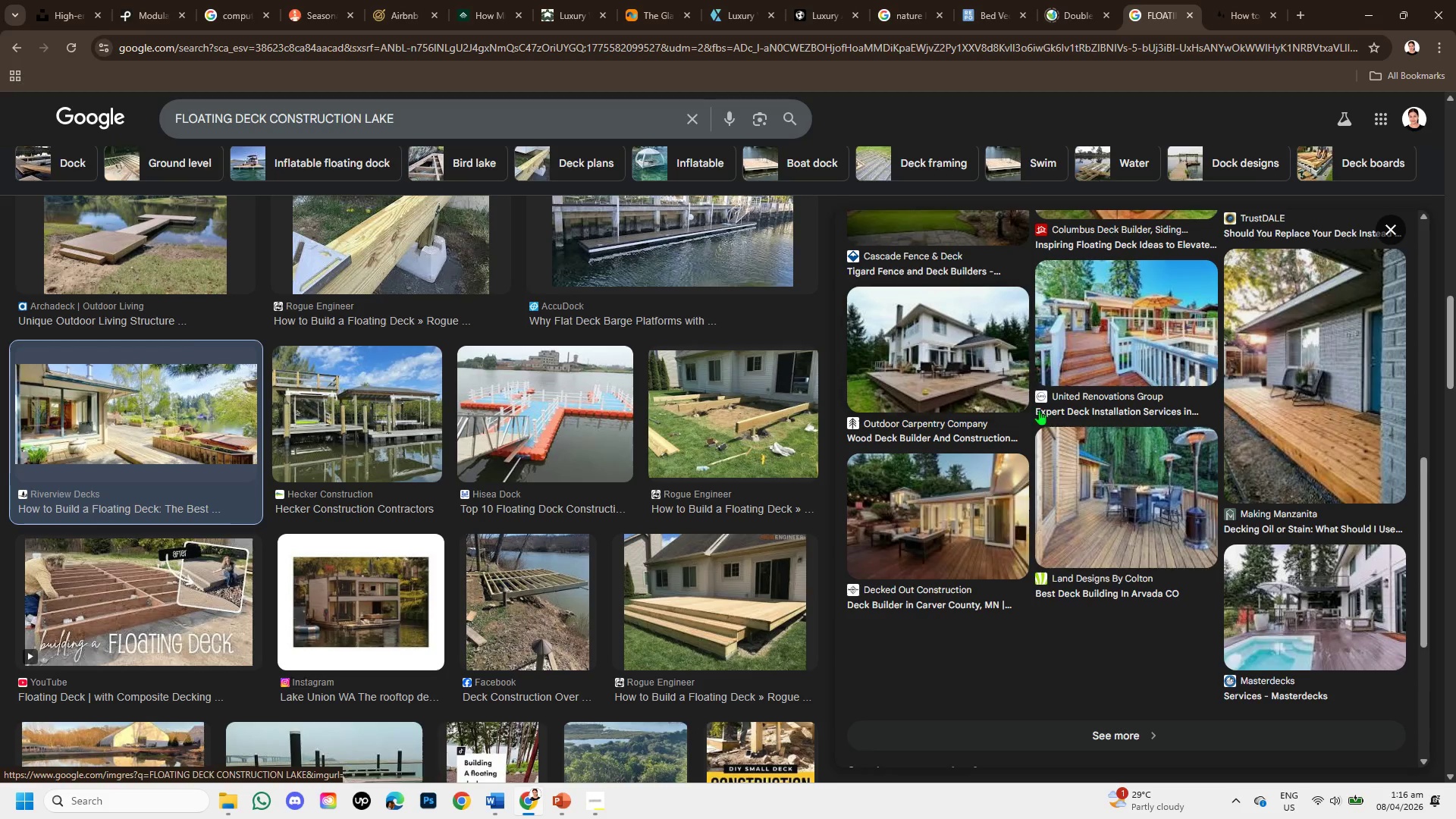 
scroll: coordinate [570, 348], scroll_direction: up, amount: 12.0
 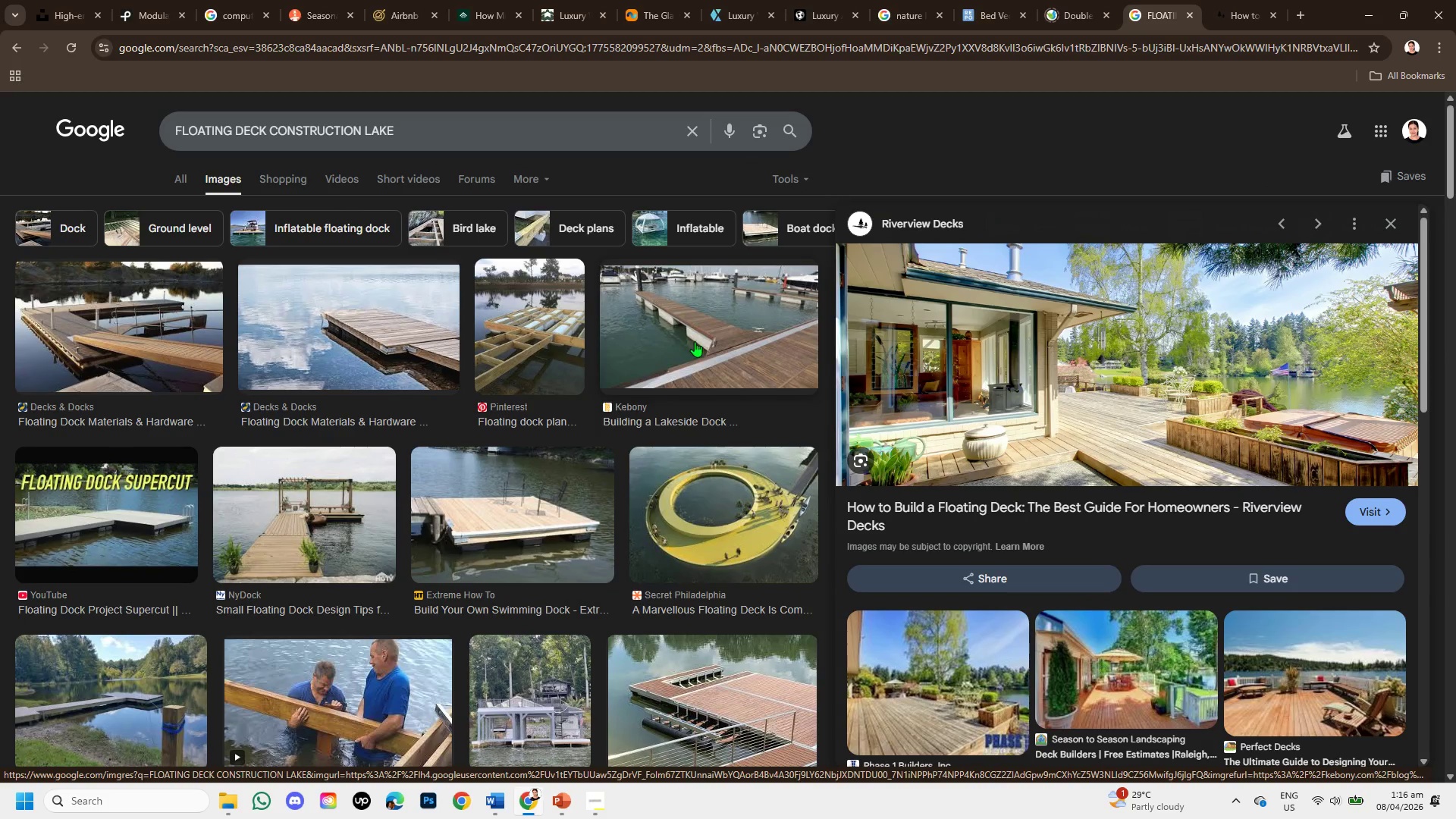 
wait(5.61)
 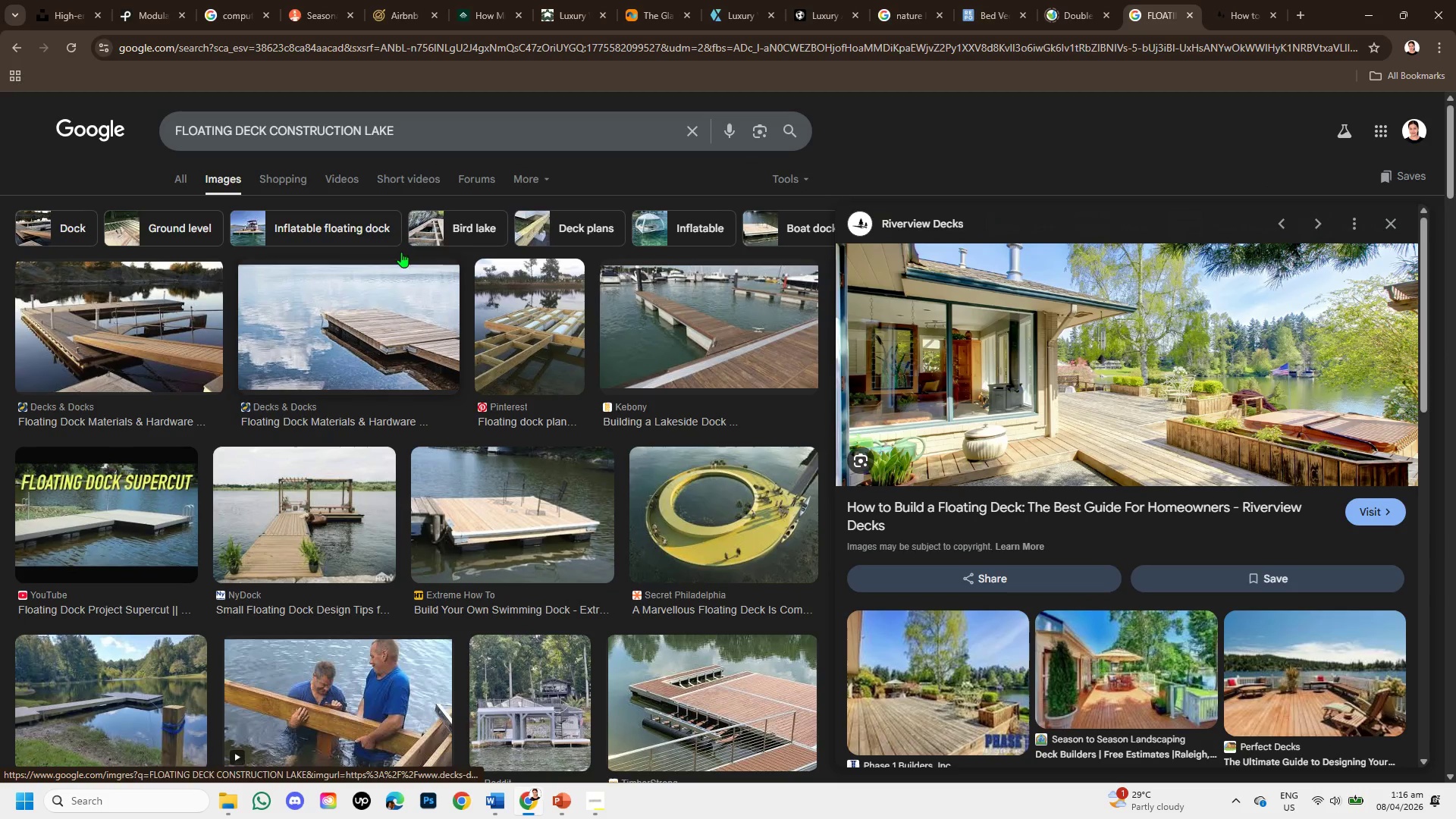 
left_click([699, 130])
 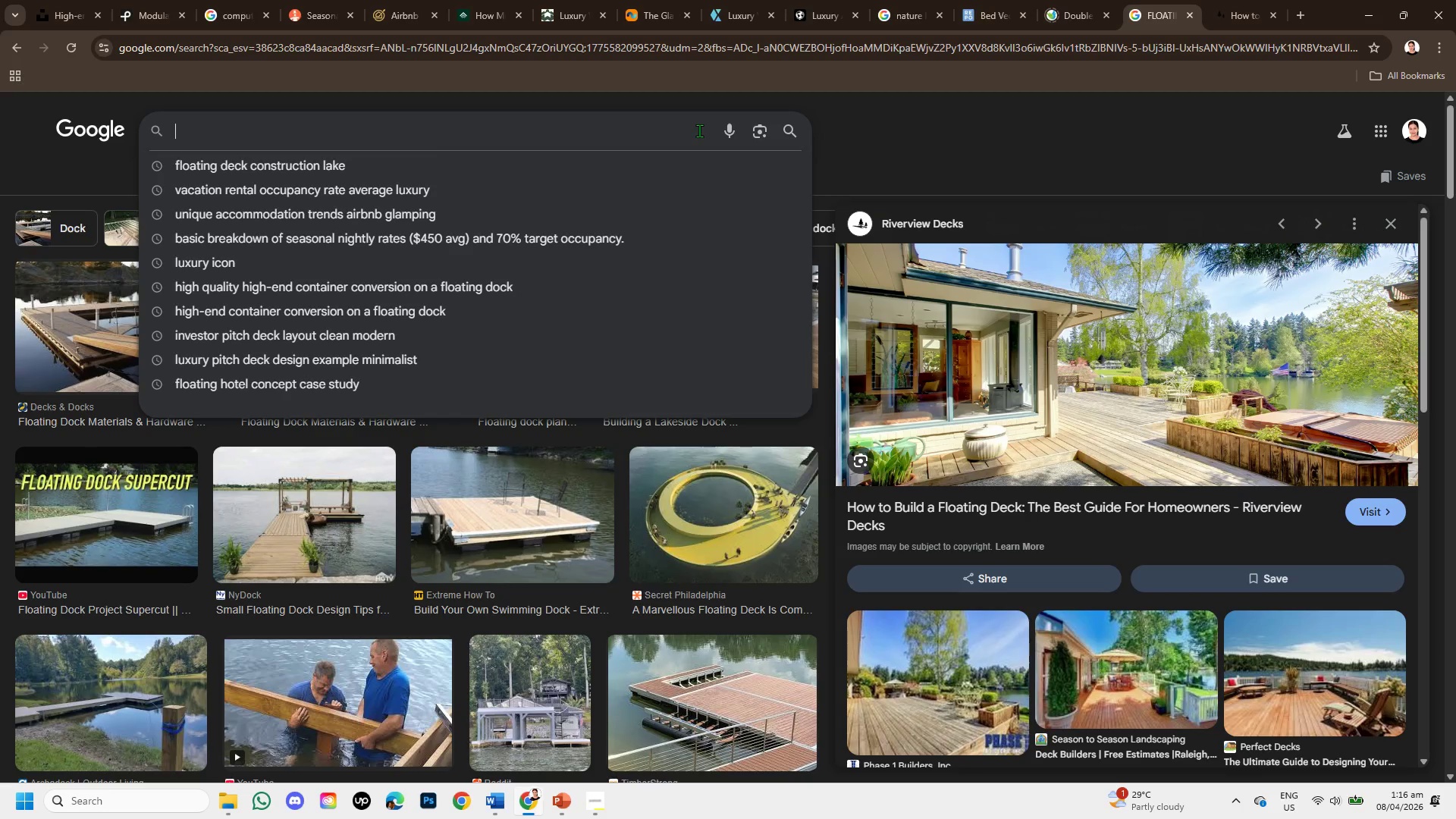 
type(CONTAINMER)
key(Backspace)
key(Backspace)
key(Backspace)
type(ER HOME BUILD PROCESS)
 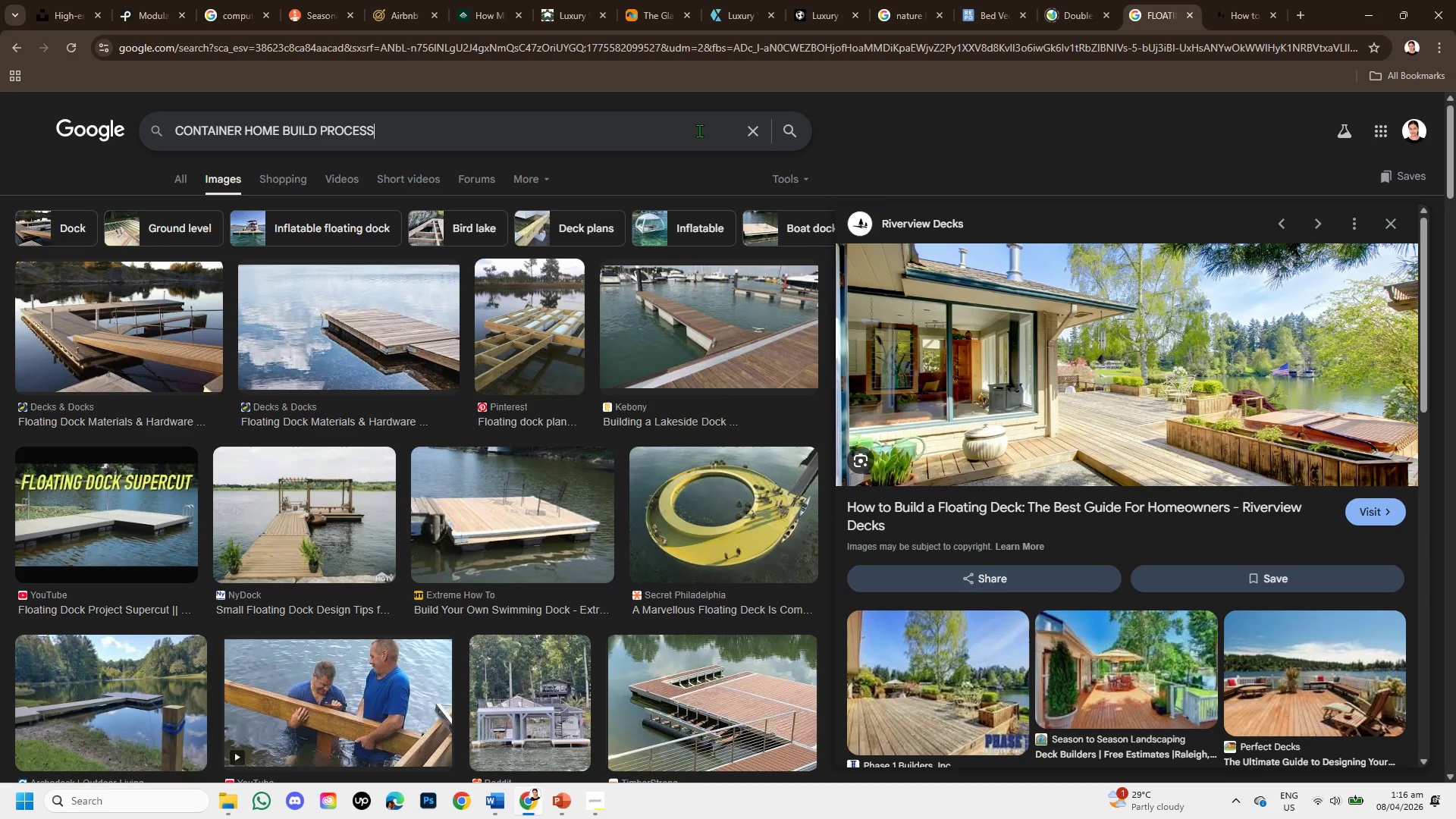 
key(Enter)
 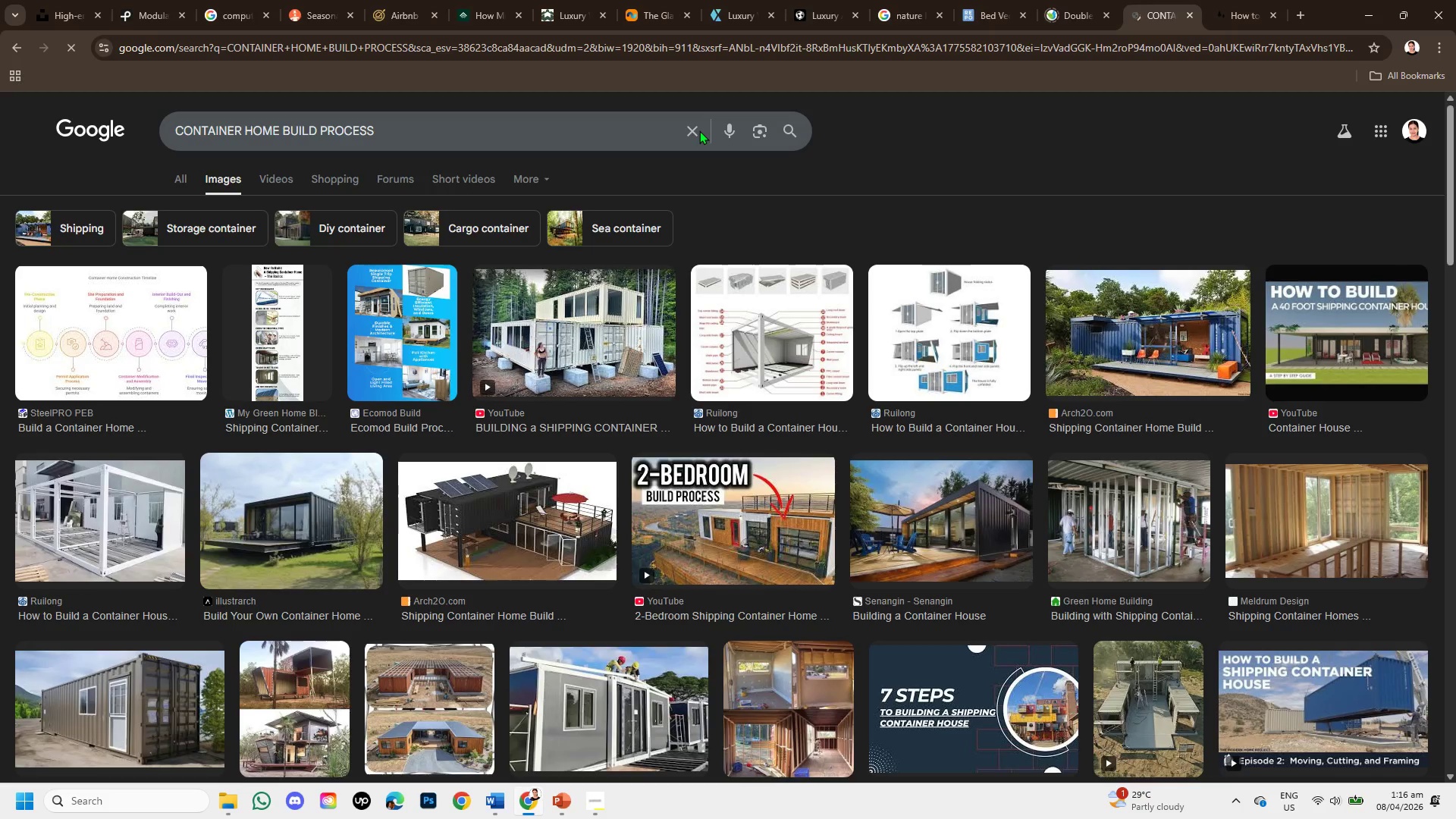 
mouse_move([772, 17])
 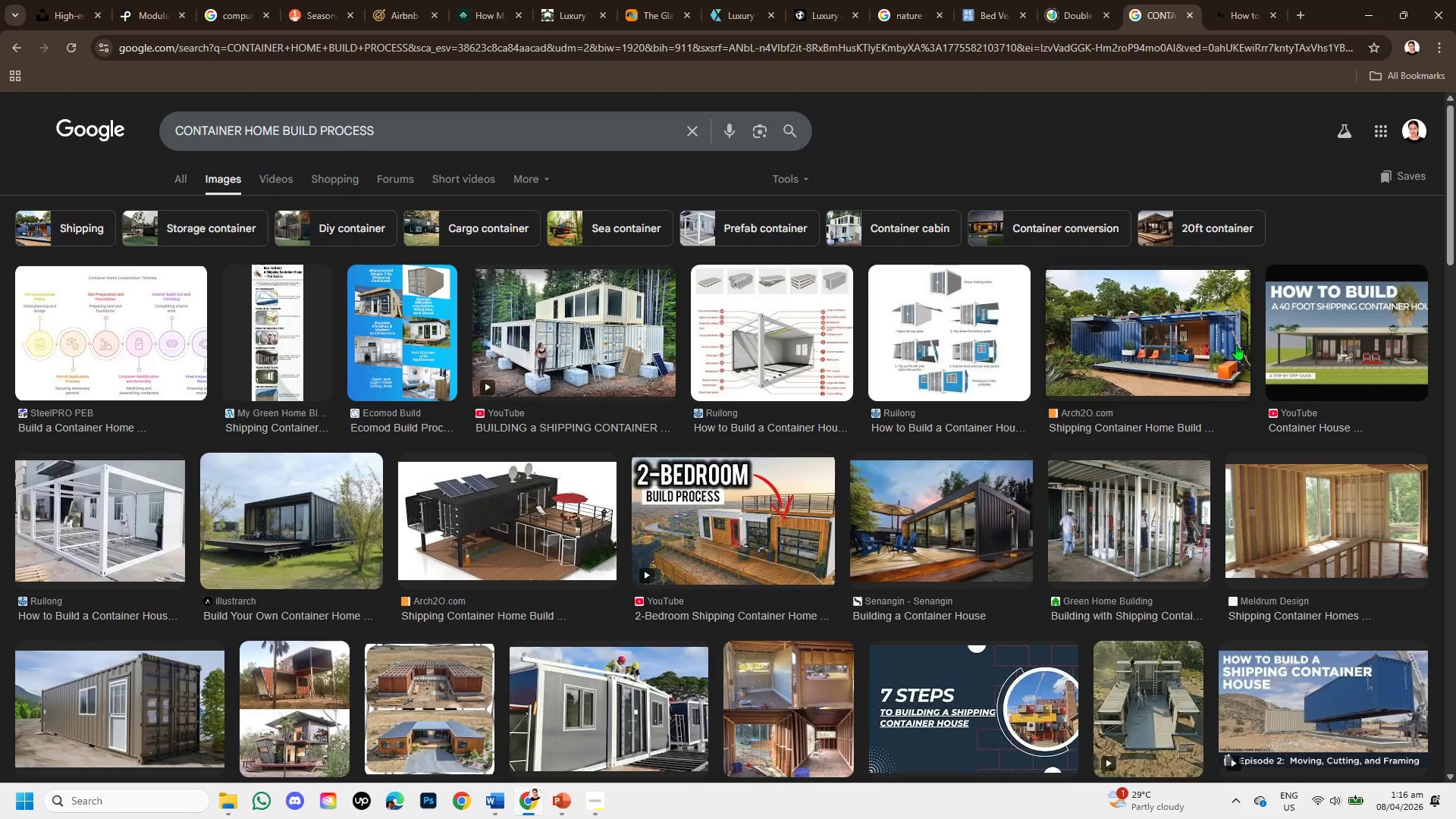 
left_click([1324, 315])
 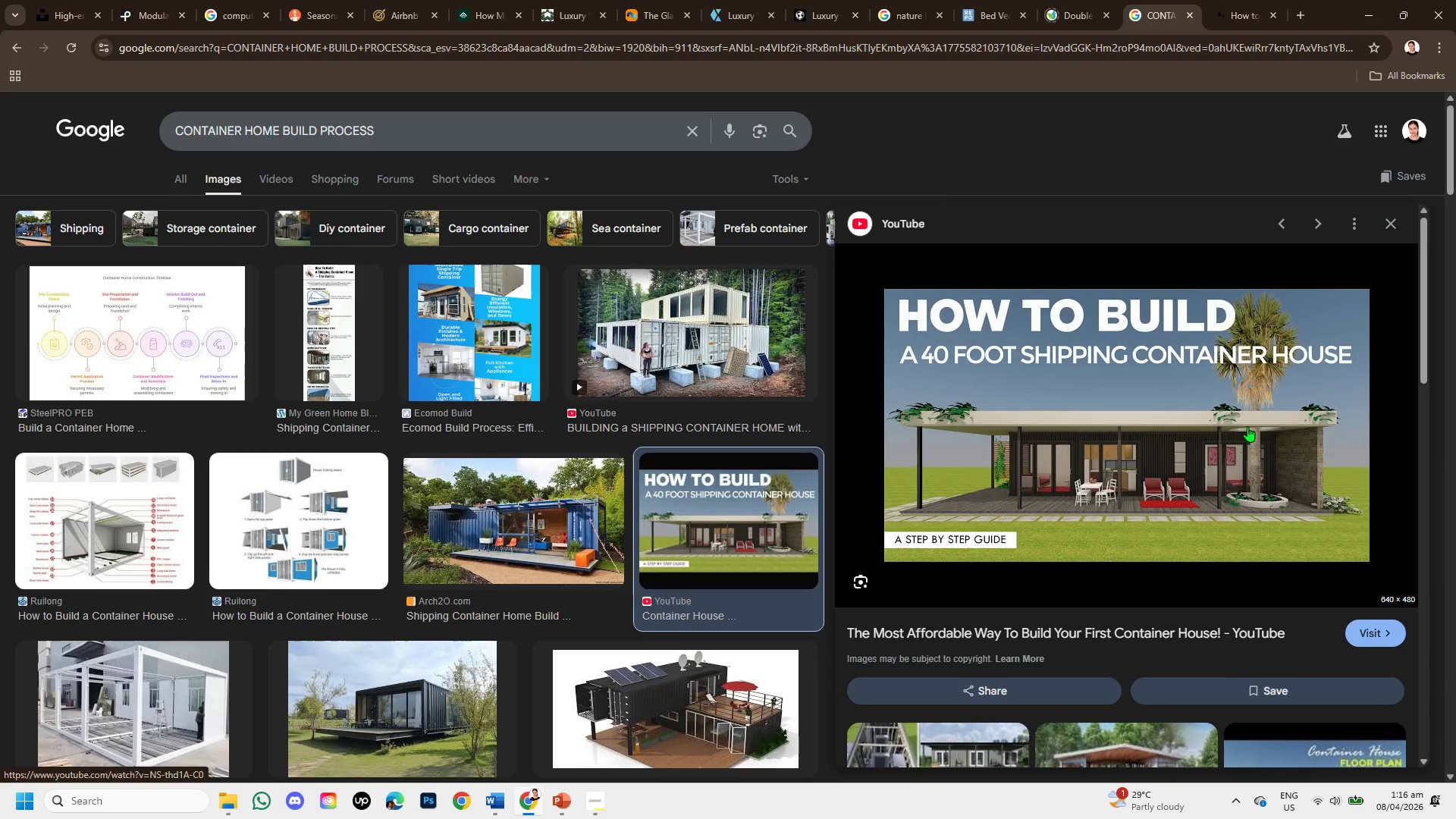 
scroll: coordinate [1101, 554], scroll_direction: down, amount: 3.0
 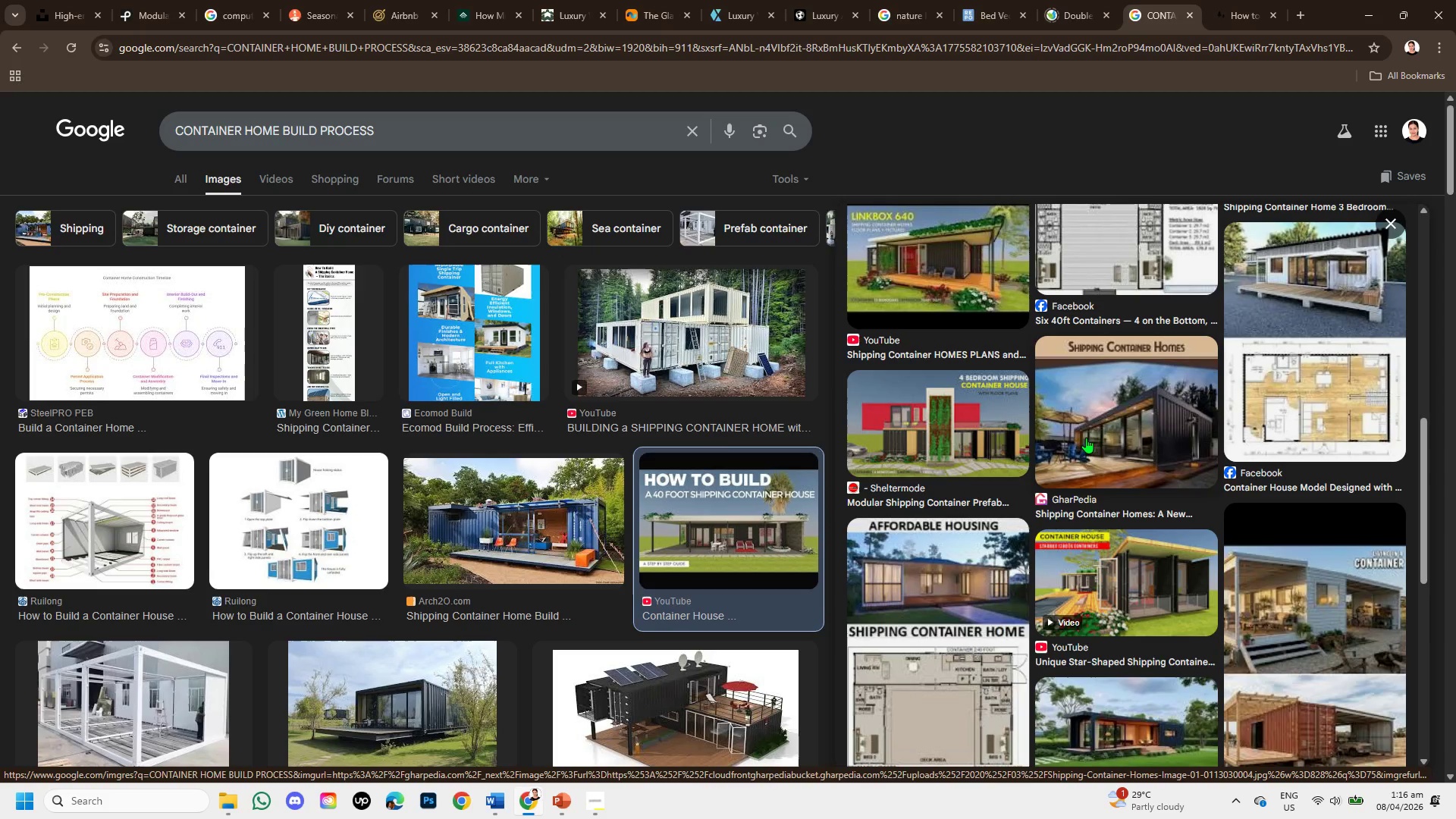 
left_click([1086, 438])
 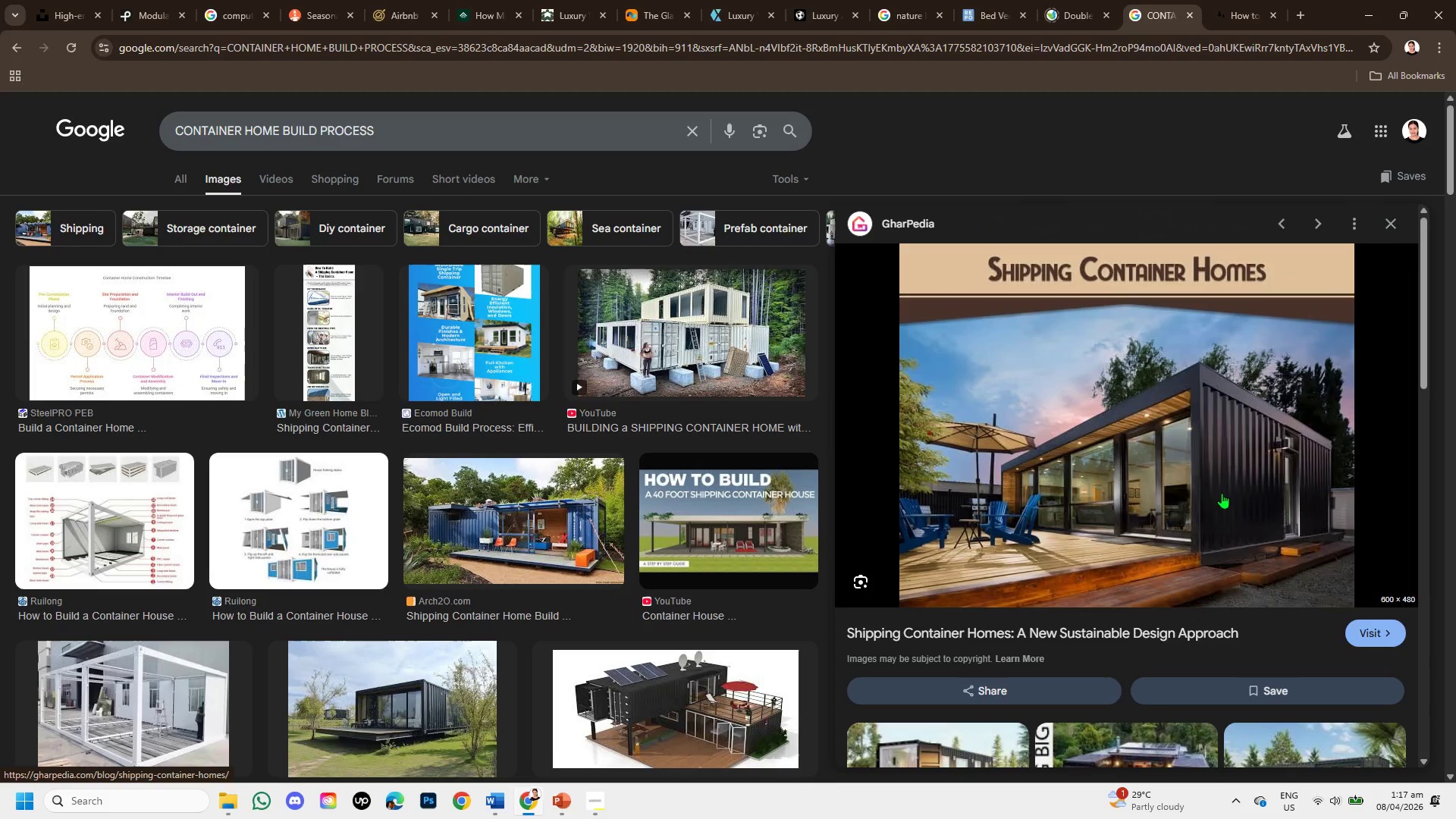 
scroll: coordinate [1172, 510], scroll_direction: down, amount: 5.0
 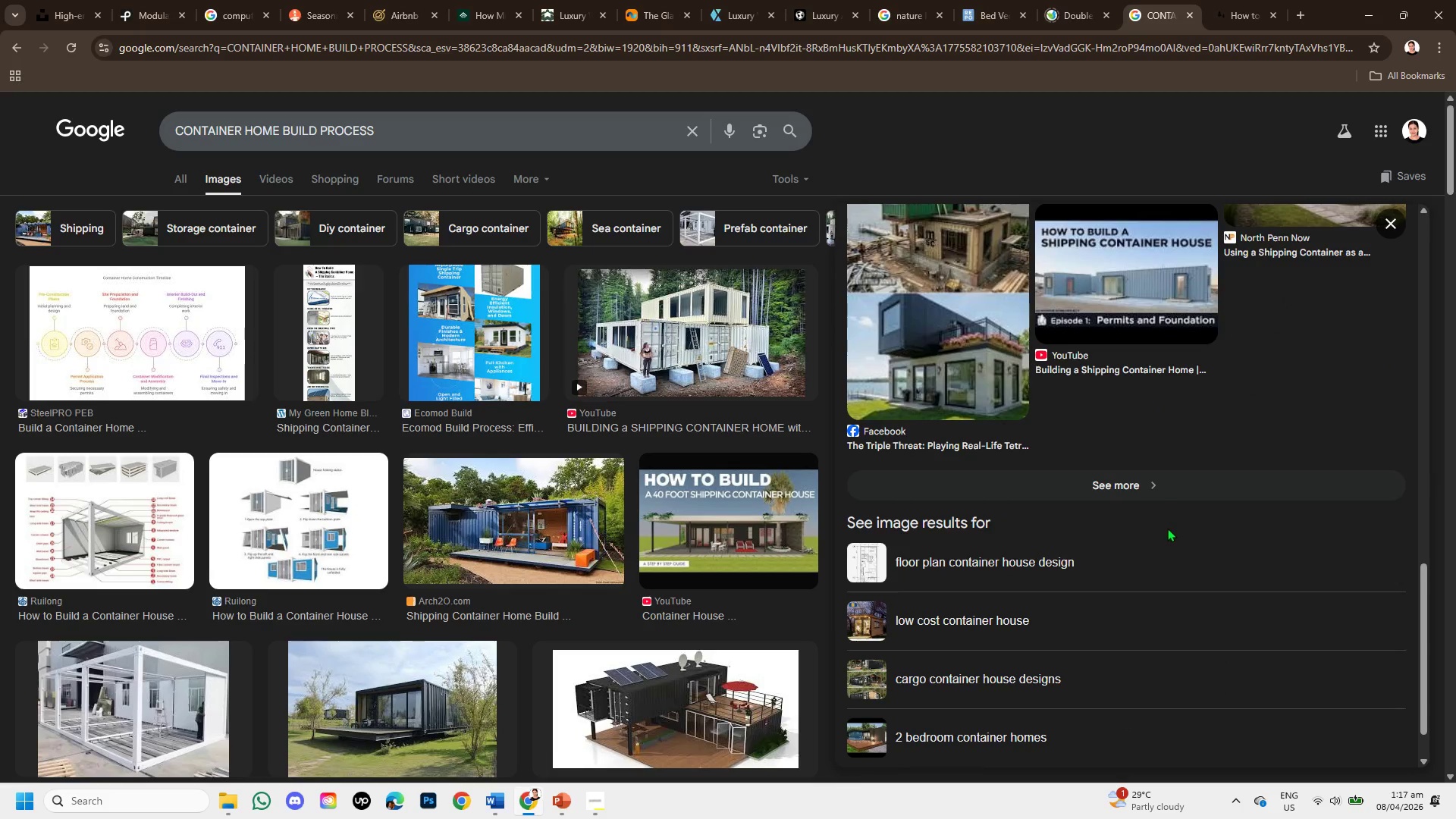 
scroll: coordinate [1170, 529], scroll_direction: up, amount: 7.0
 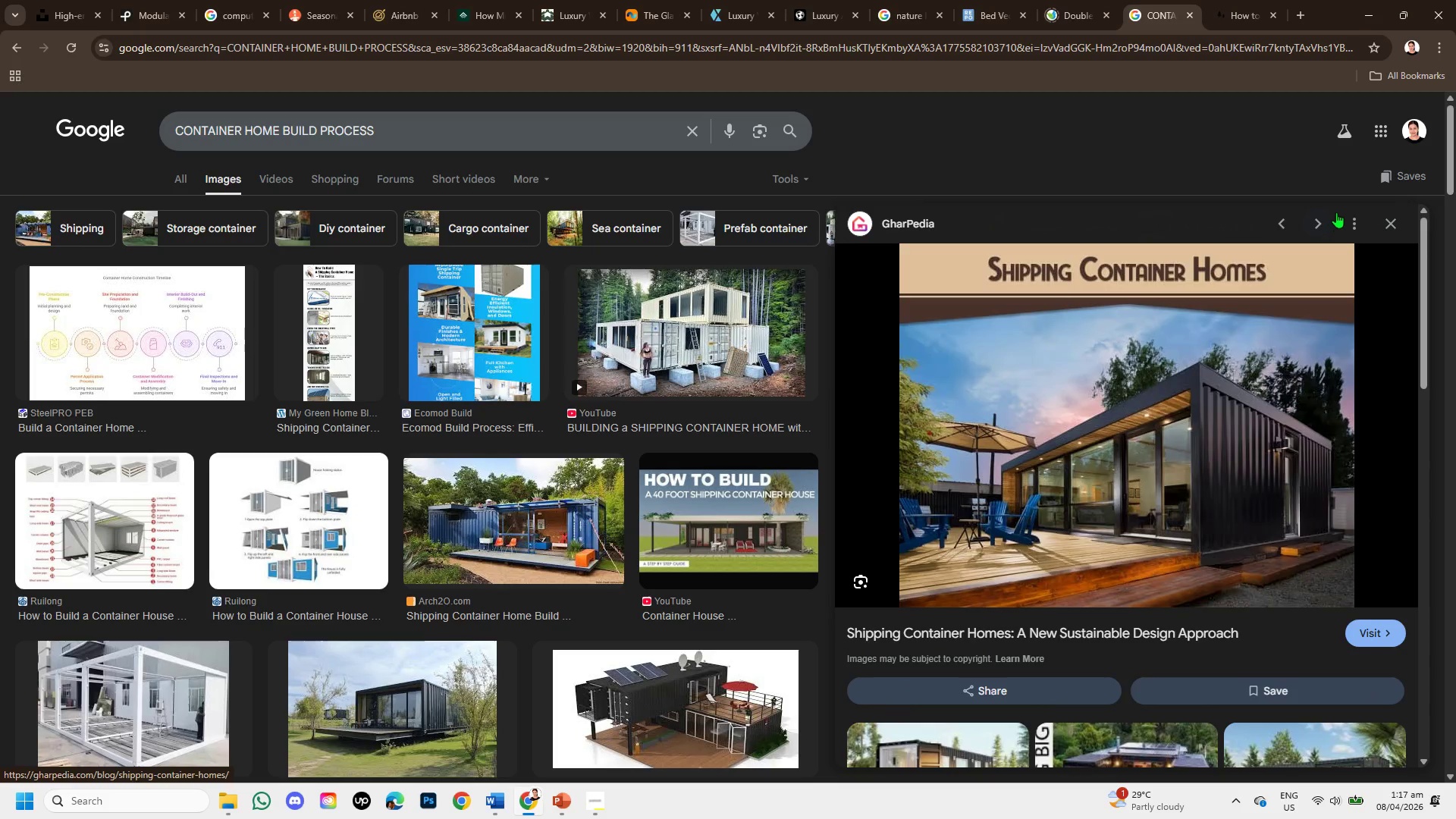 
mouse_move([1382, 237])
 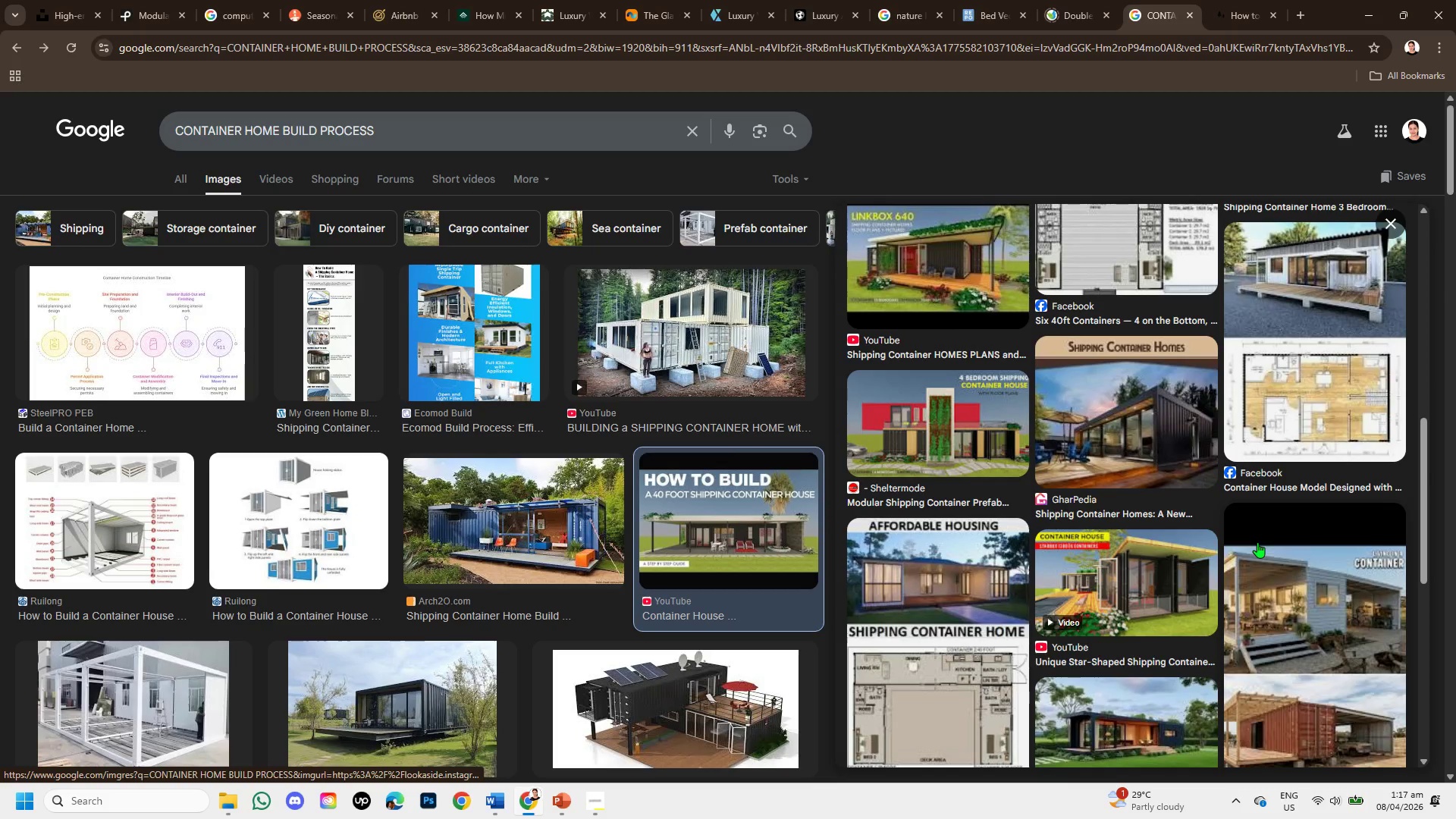 
scroll: coordinate [1103, 591], scroll_direction: down, amount: 2.0
 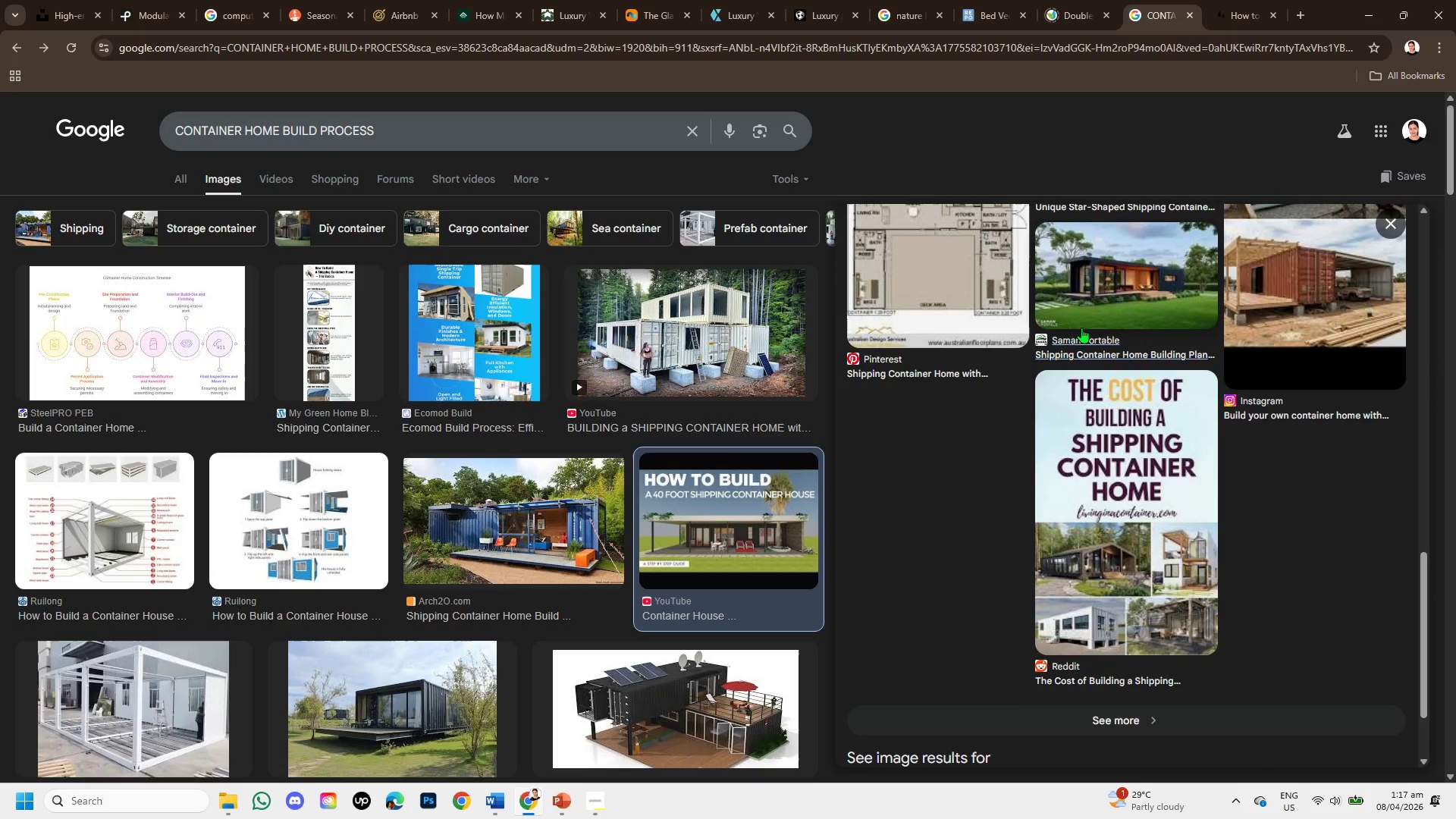 
left_click([1086, 295])
 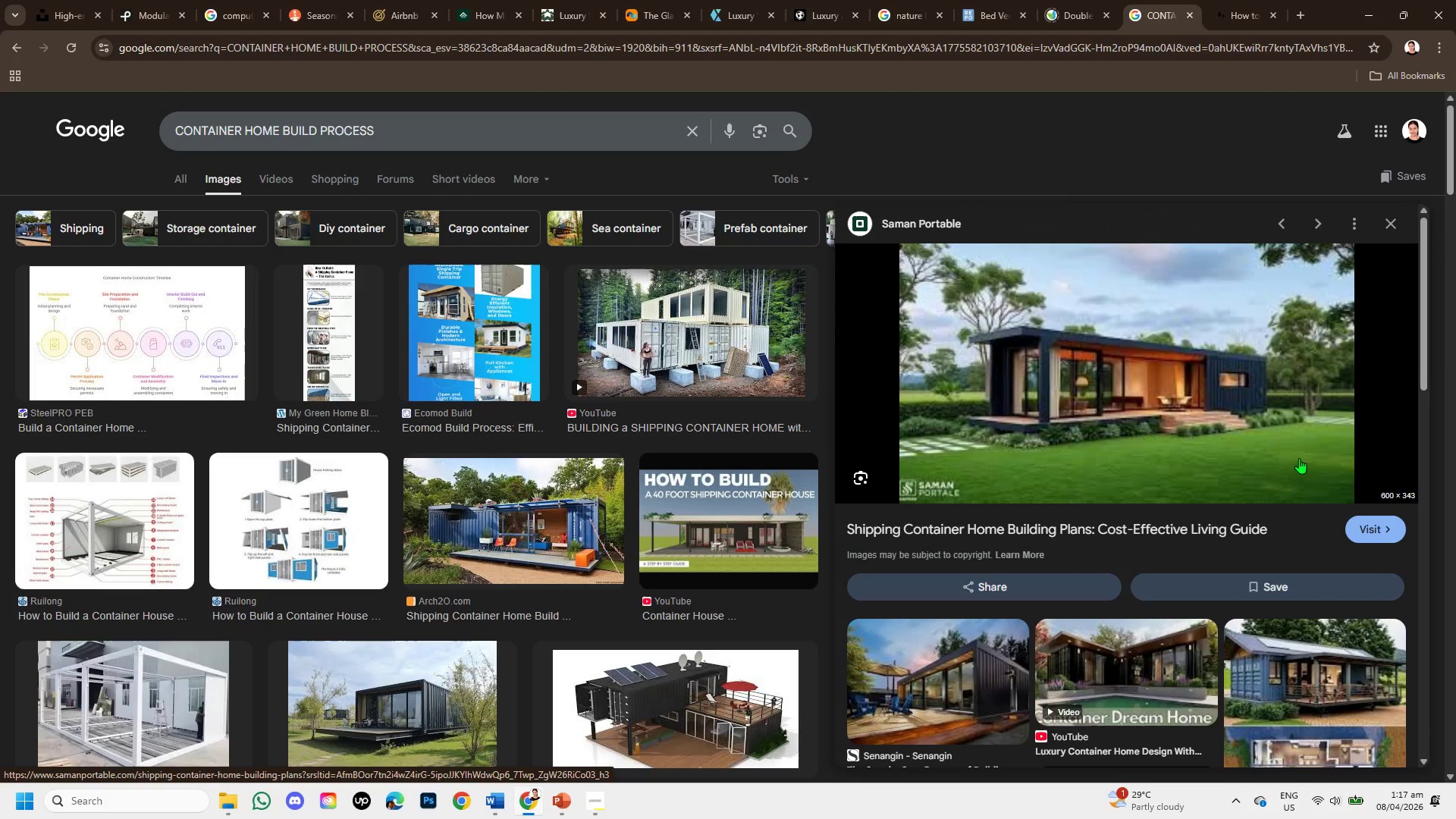 
left_click([1373, 523])
 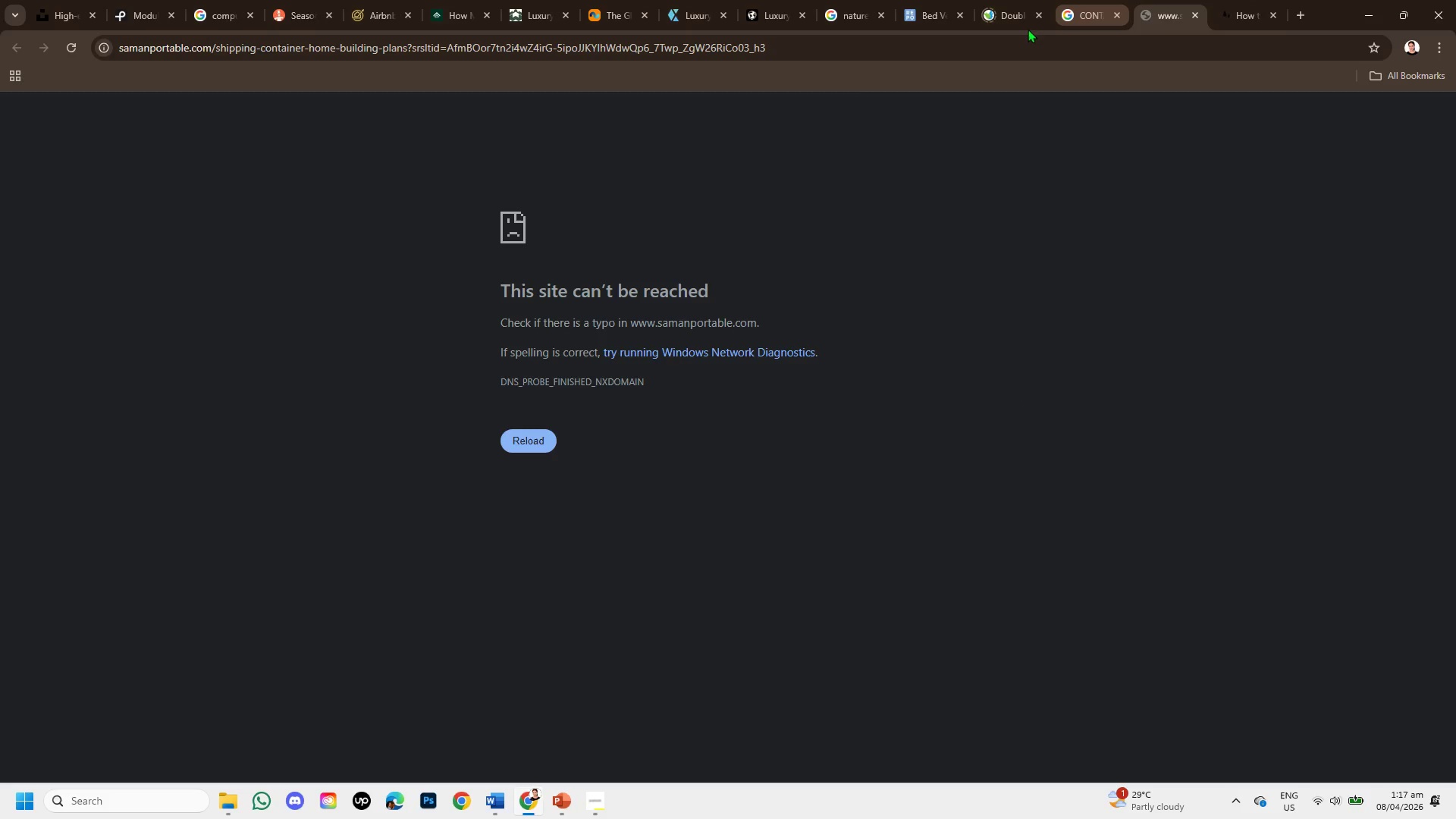 
left_click_drag(start_coordinate=[542, 439], to_coordinate=[538, 441])
 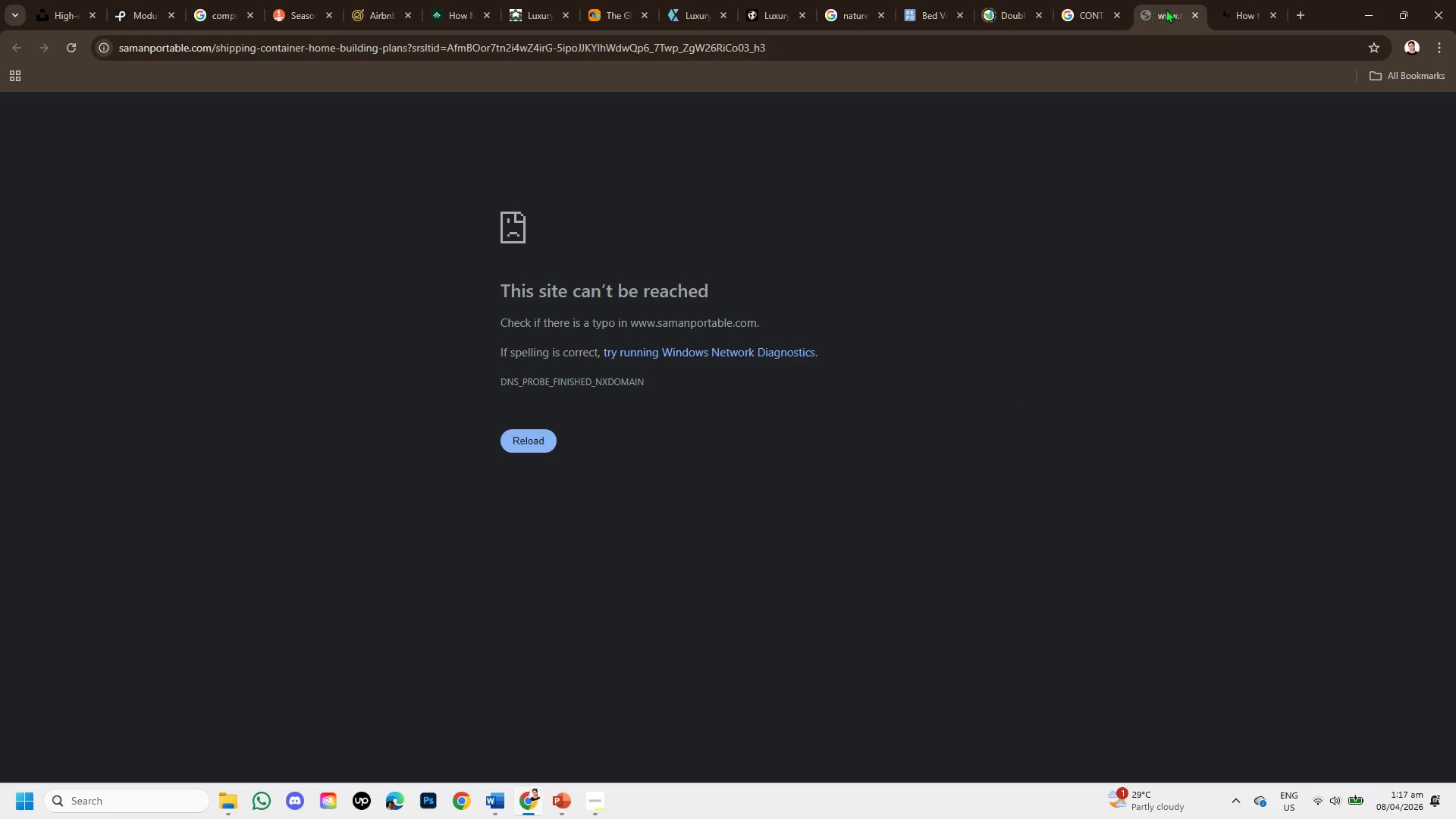 
left_click([1230, 3])
 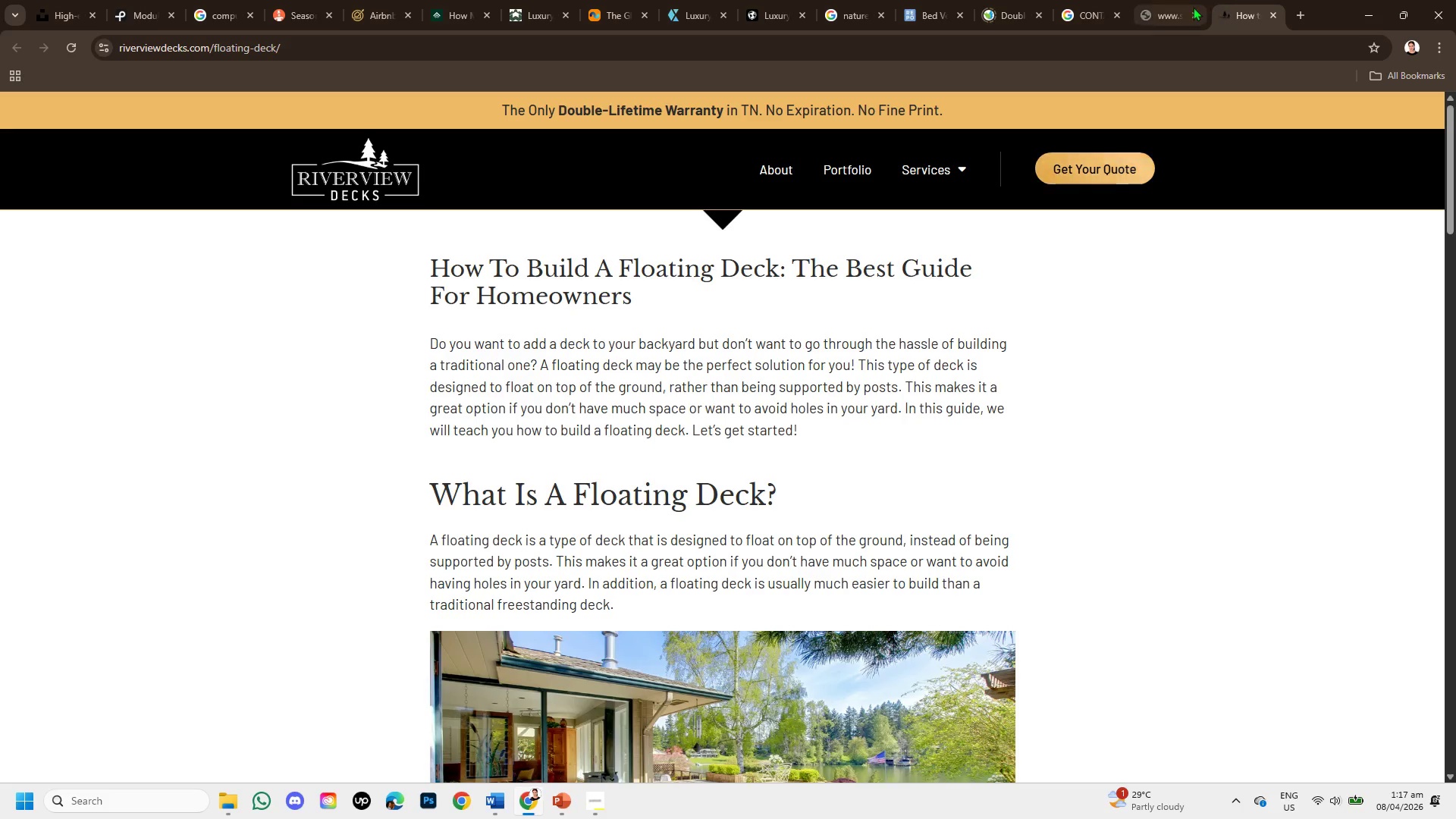 
left_click([1180, 7])
 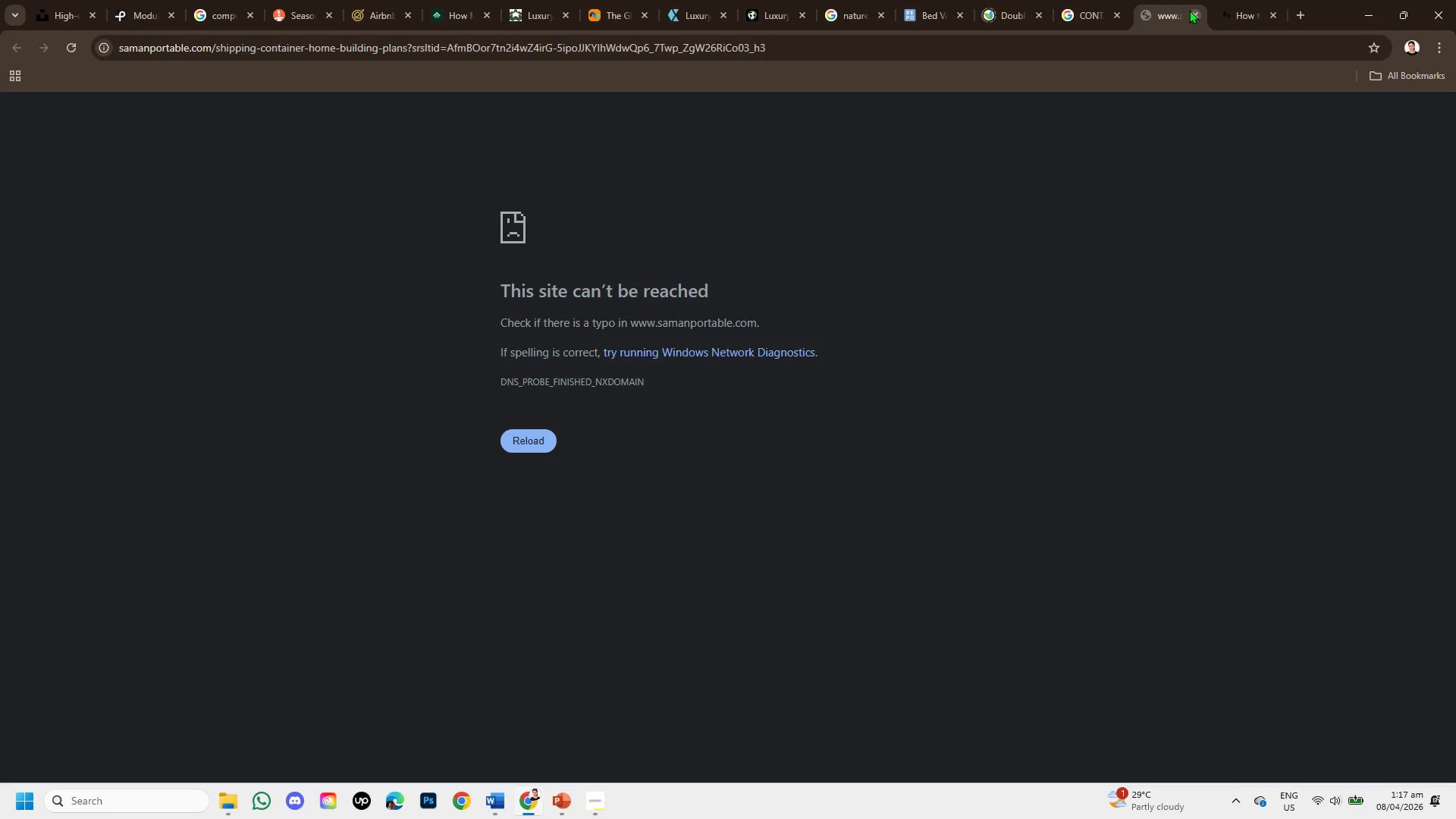 
left_click([1189, 10])
 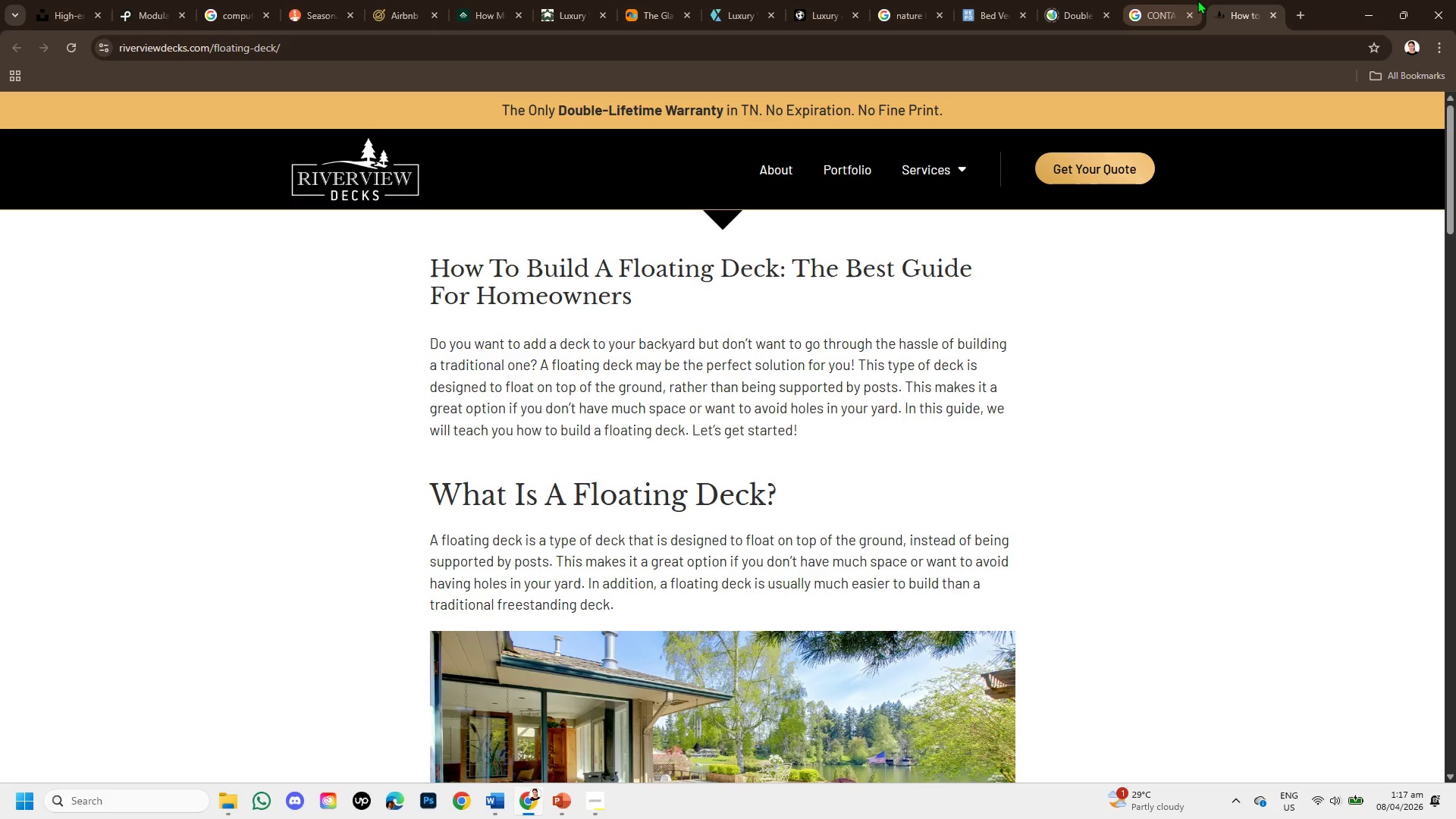 
left_click([1163, 0])
 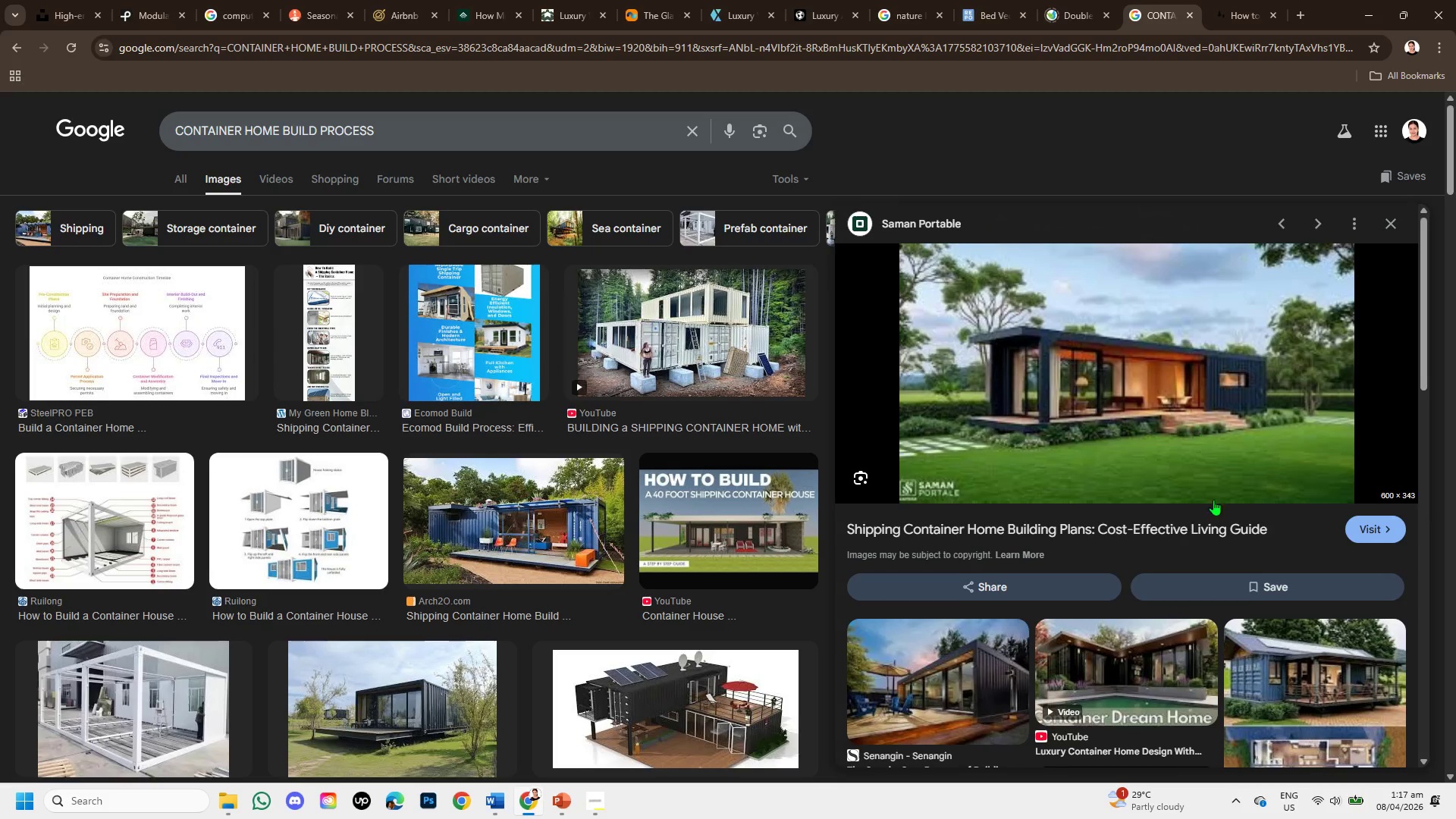 
scroll: coordinate [1255, 591], scroll_direction: down, amount: 4.0
 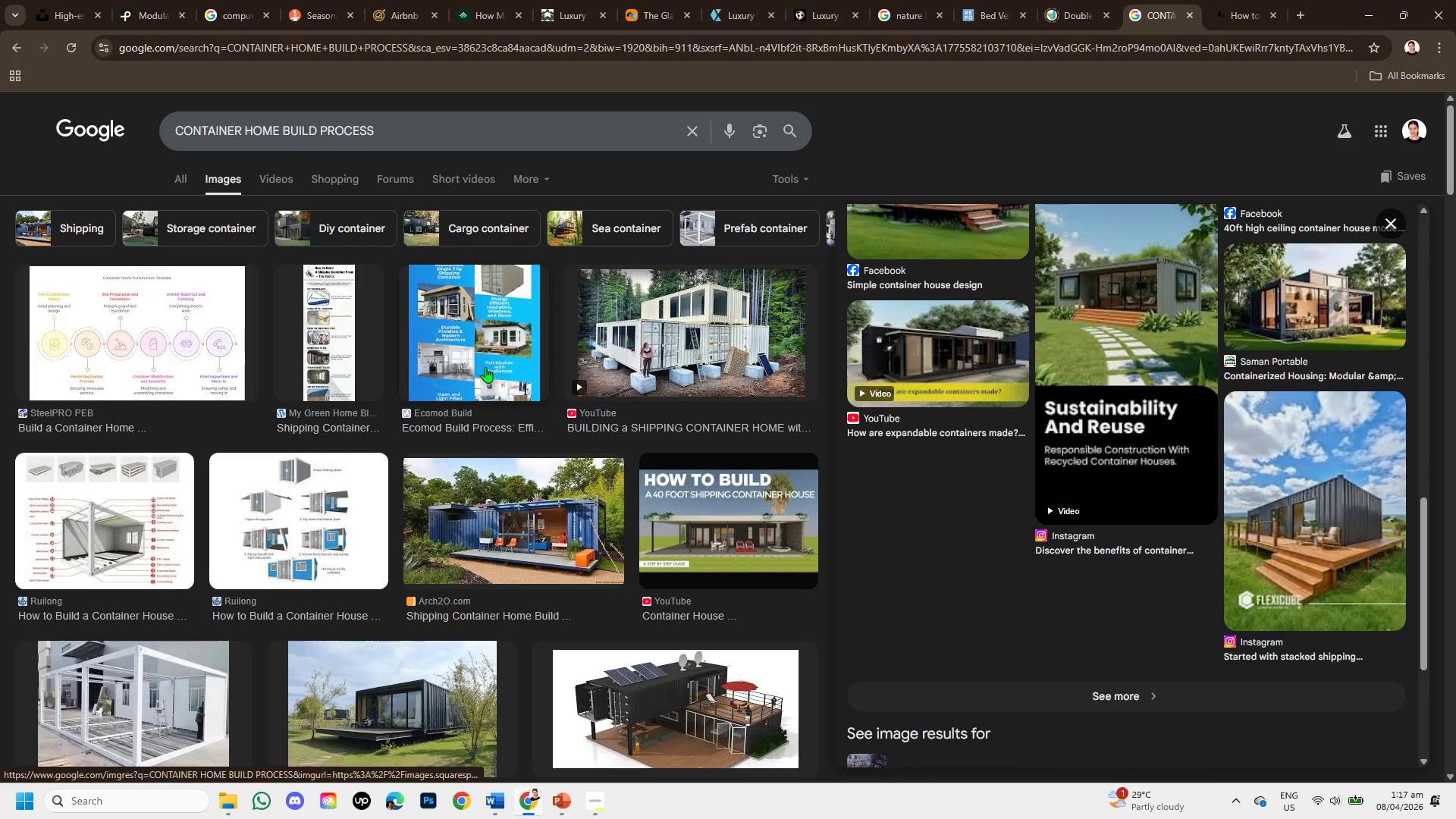 
scroll: coordinate [487, 372], scroll_direction: up, amount: 1.0
 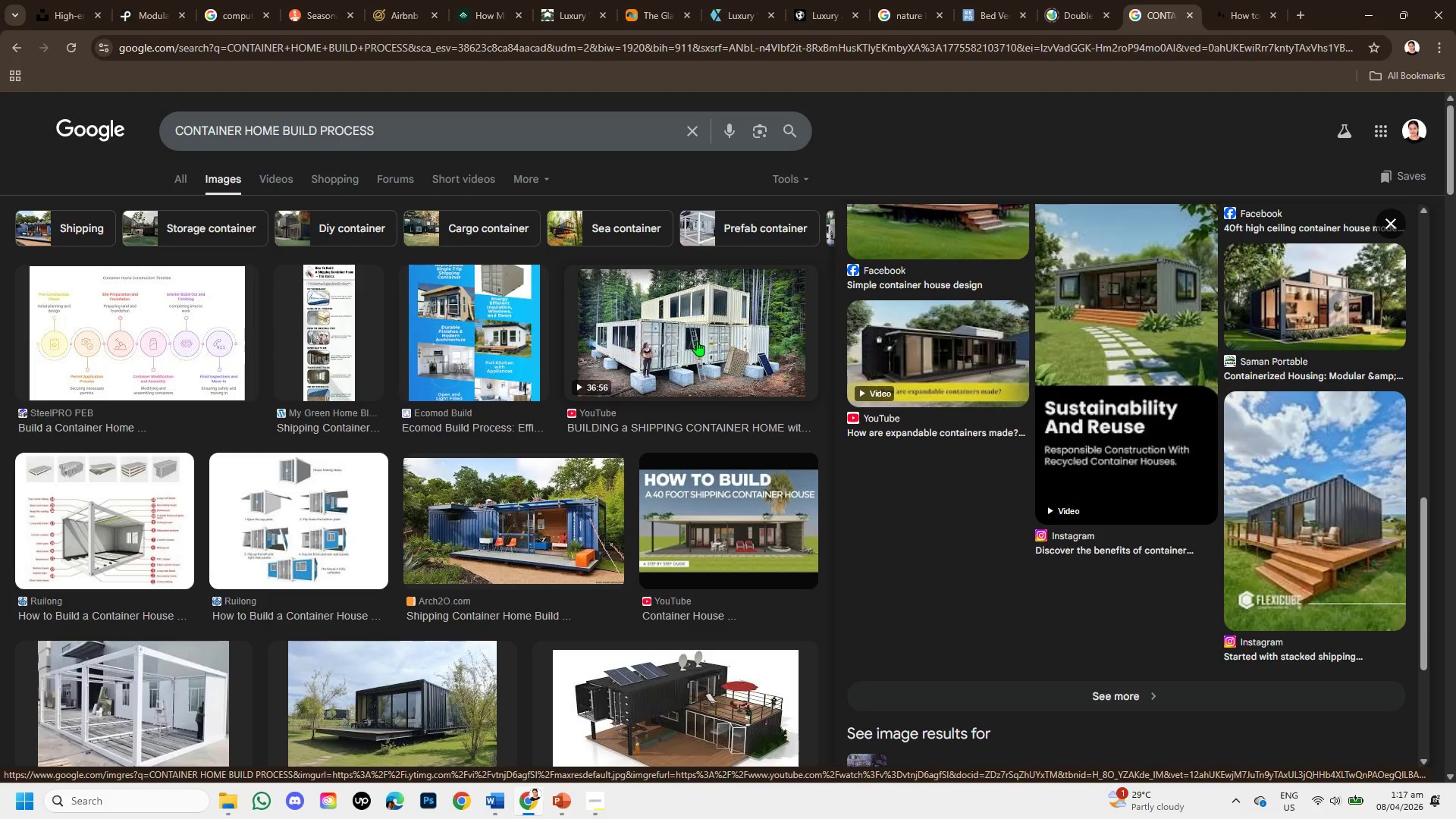 
left_click([697, 340])
 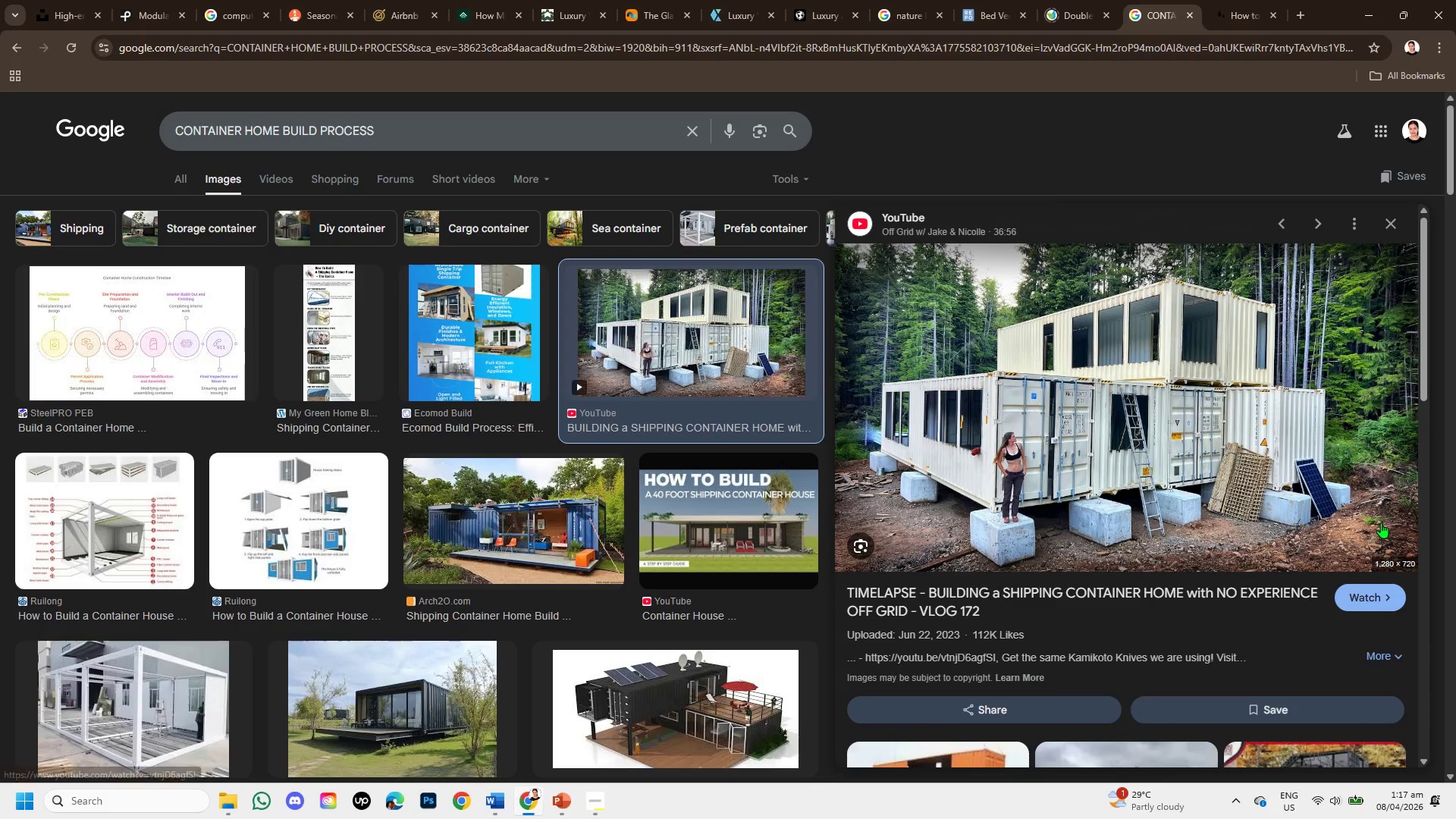 
scroll: coordinate [1297, 606], scroll_direction: down, amount: 3.0
 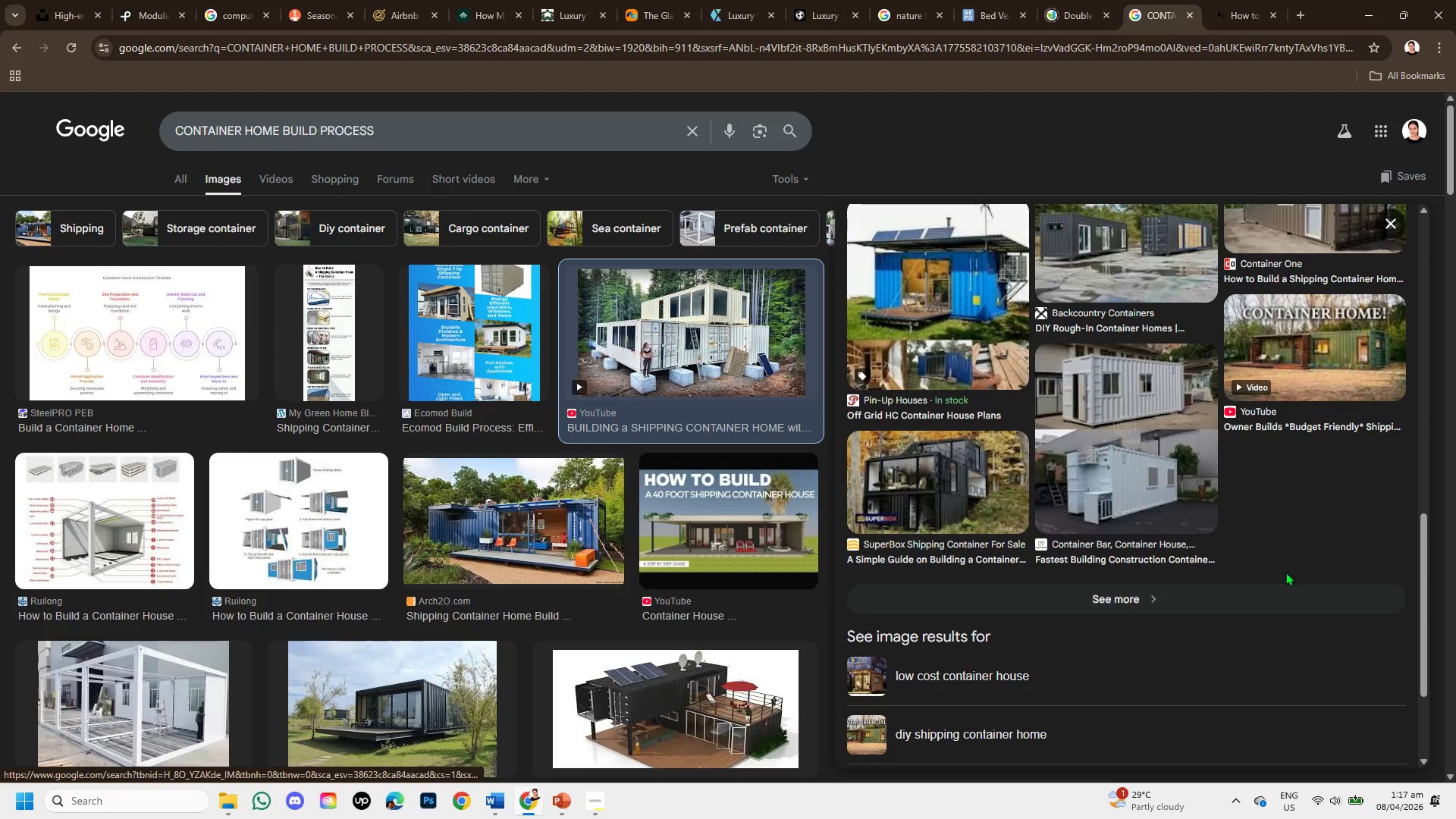 
scroll: coordinate [1285, 570], scroll_direction: up, amount: 2.0
 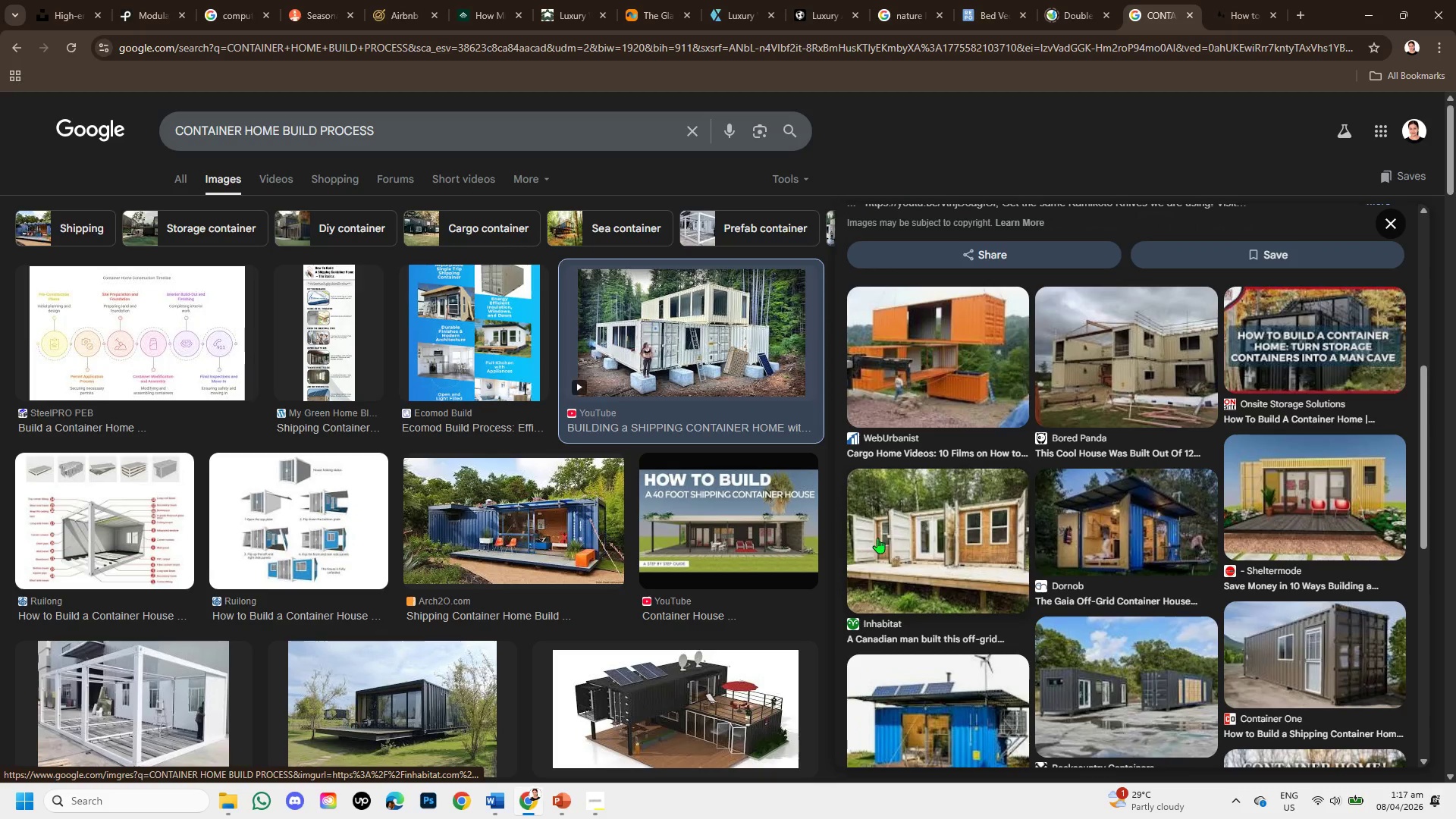 
left_click([890, 540])
 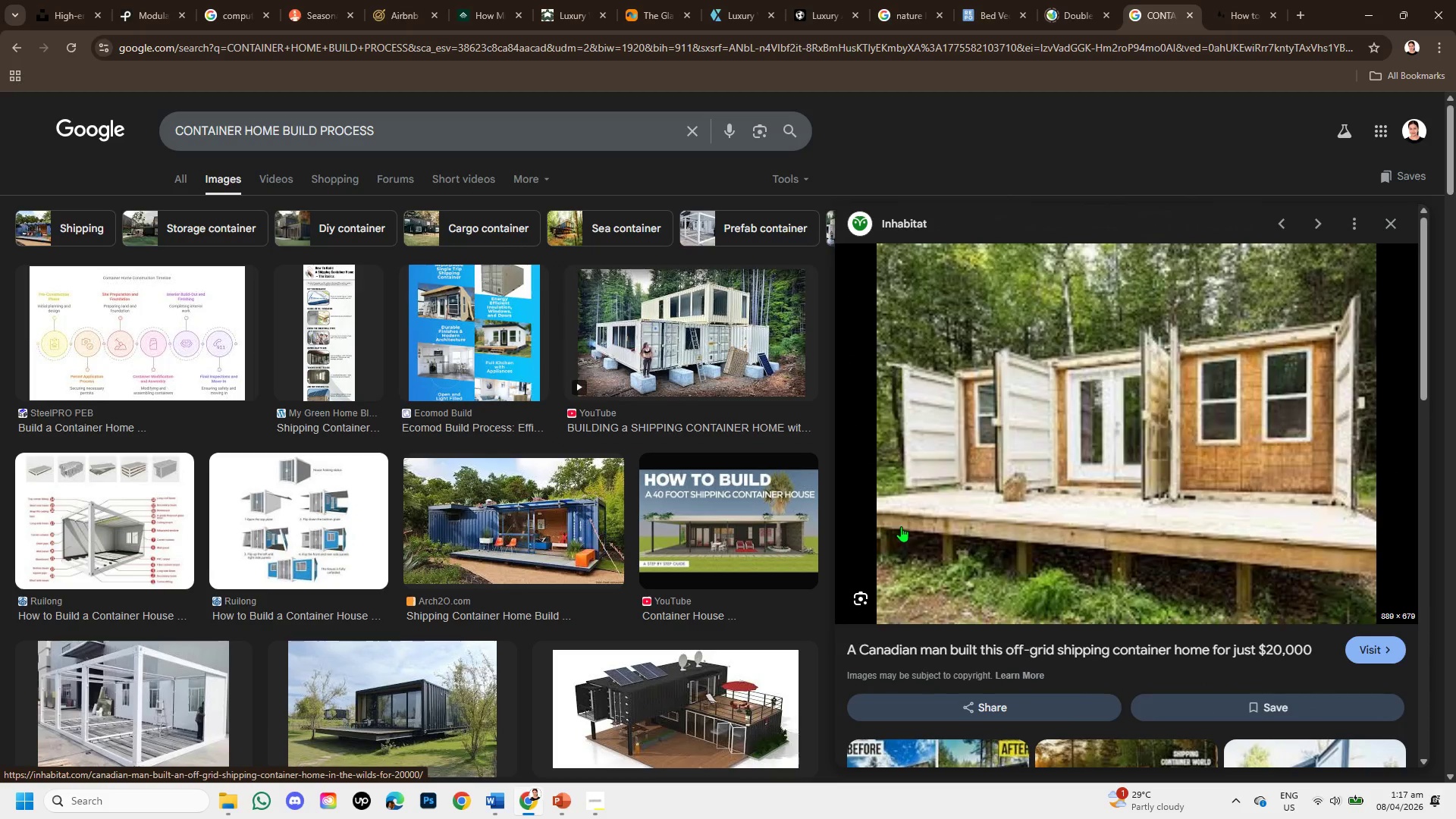 
wait(10.88)
 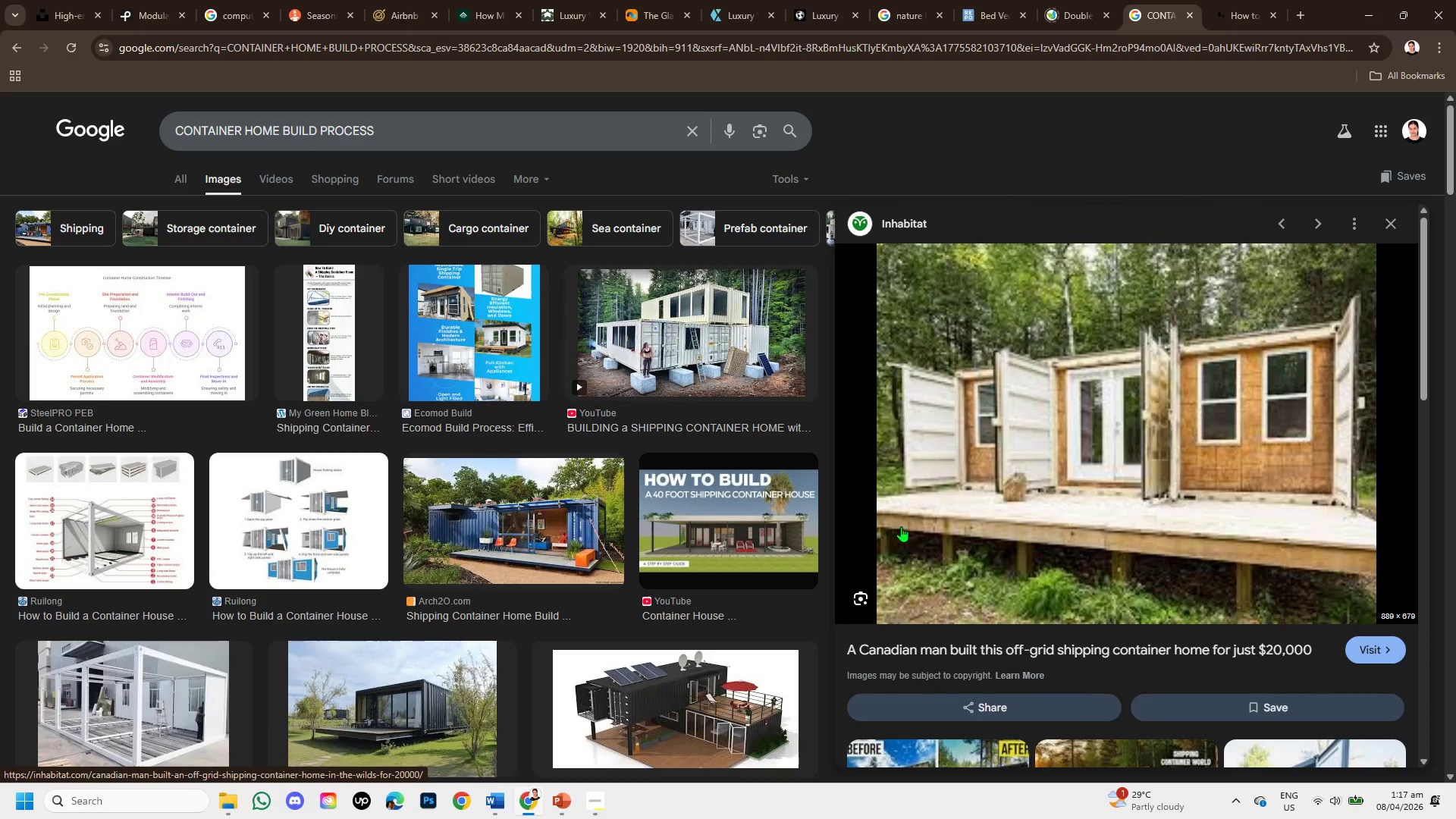 
scroll: coordinate [994, 502], scroll_direction: down, amount: 3.0
 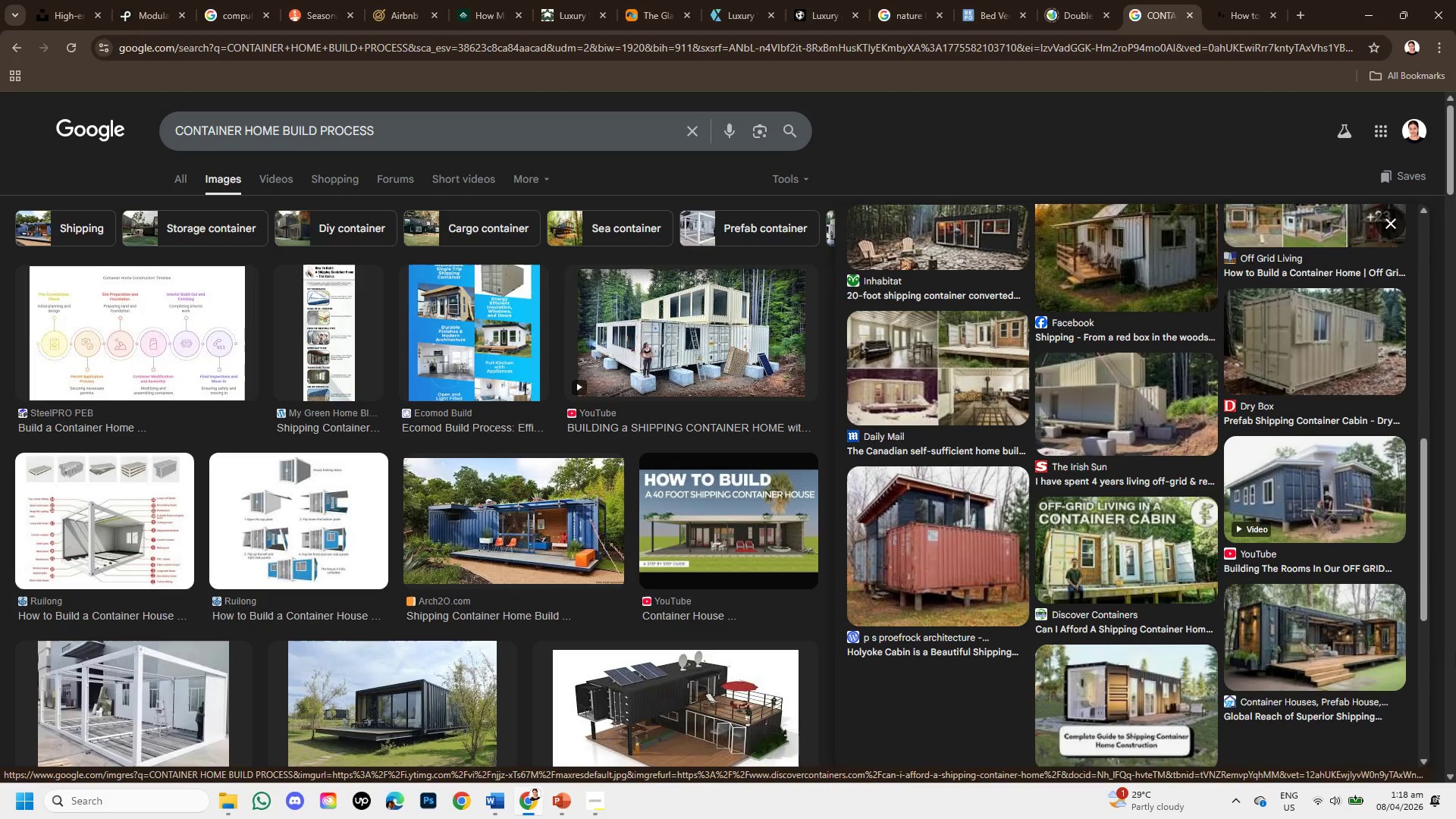 
left_click([1326, 657])
 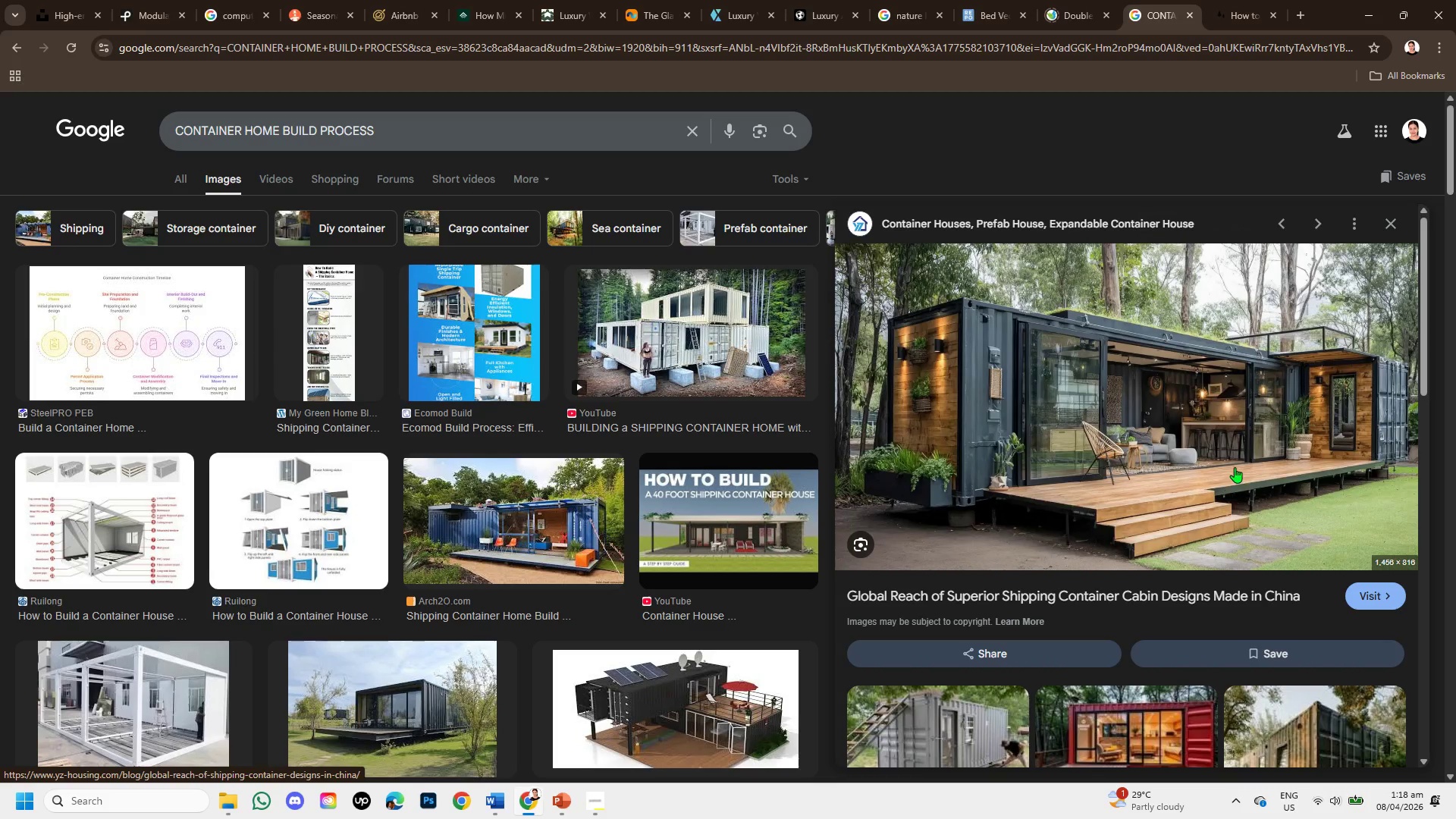 
wait(7.53)
 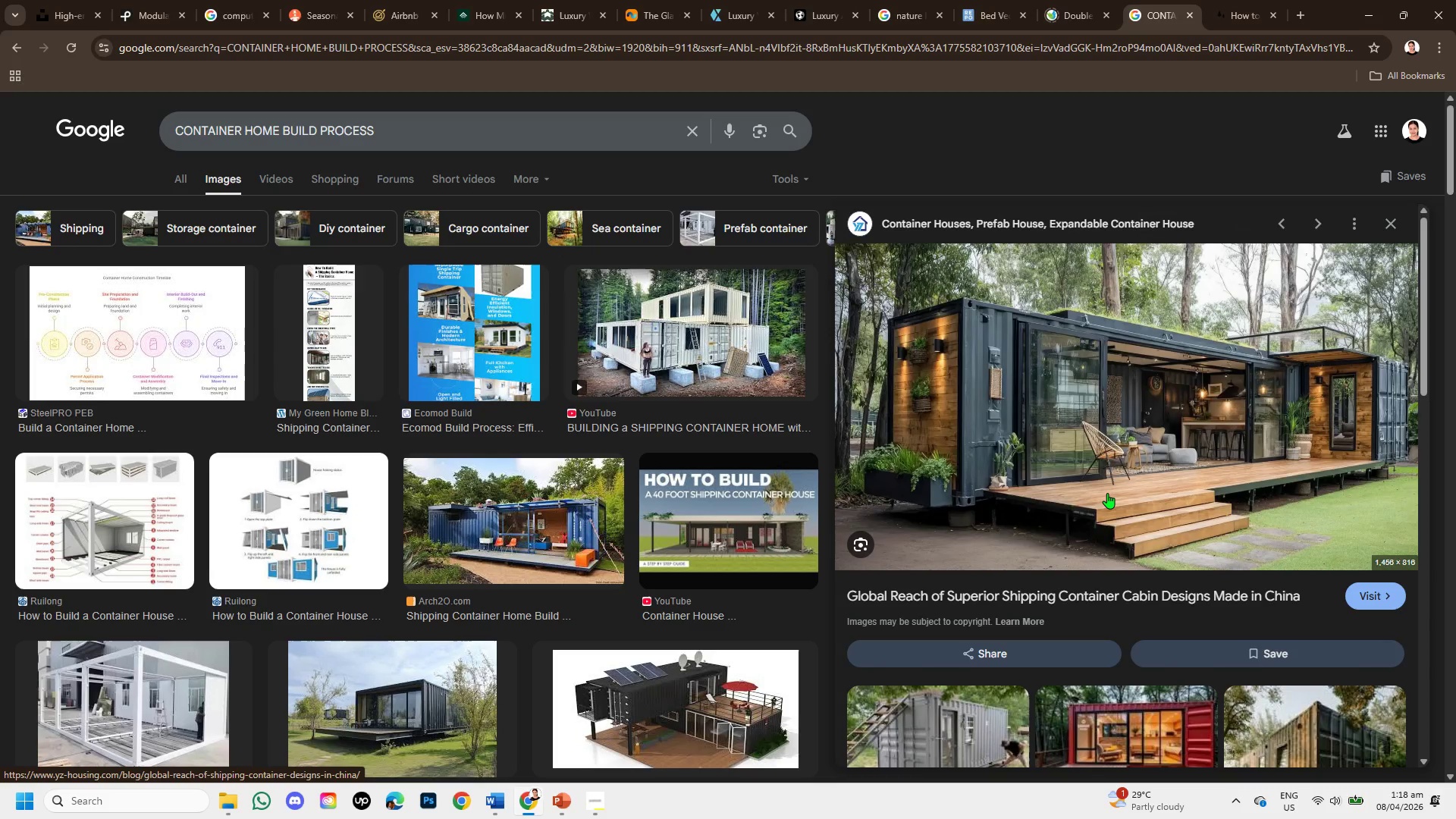 
left_click([1375, 589])
 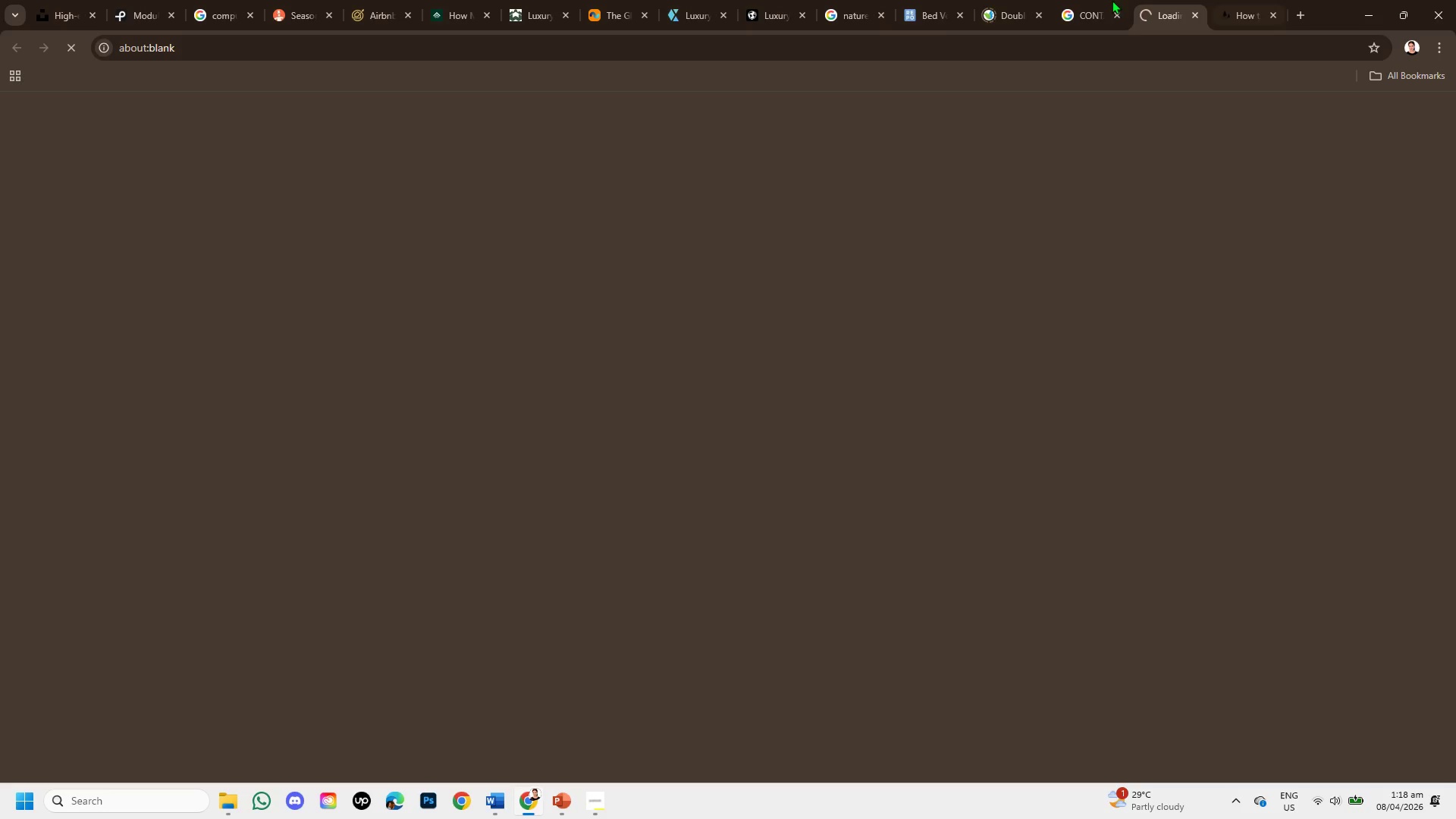 
left_click([1095, 0])
 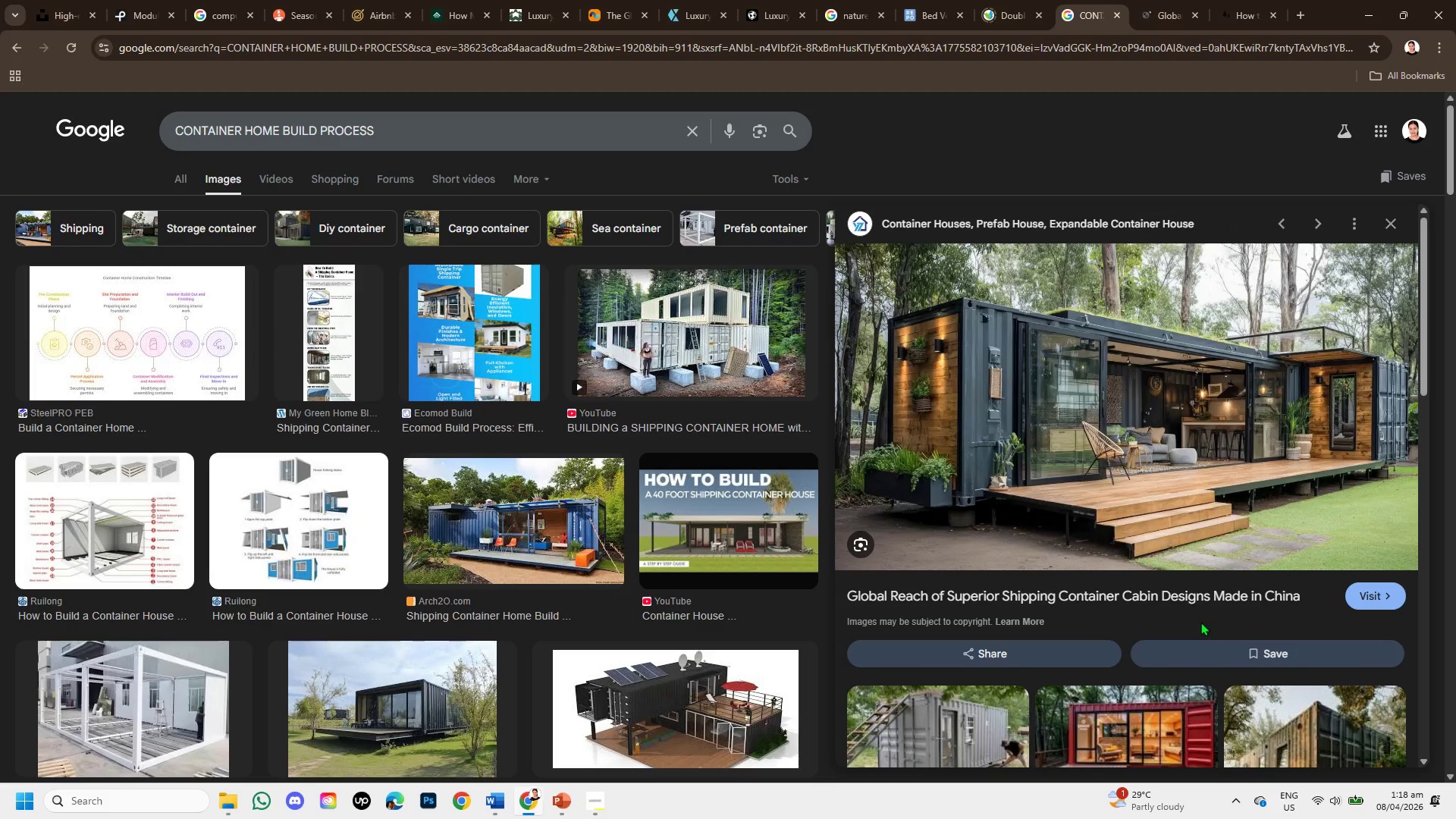 
scroll: coordinate [1224, 547], scroll_direction: down, amount: 3.0
 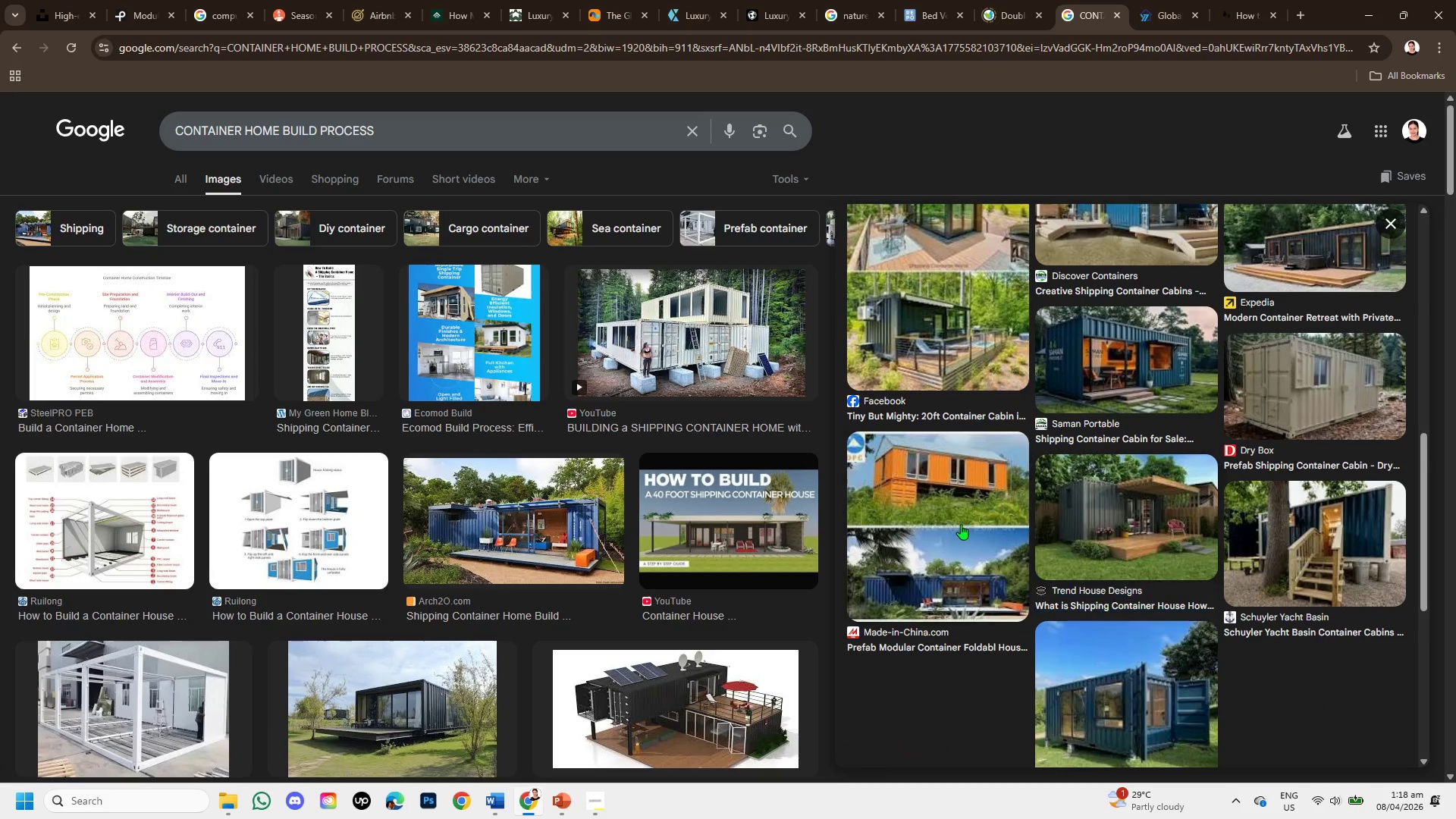 
left_click([935, 356])
 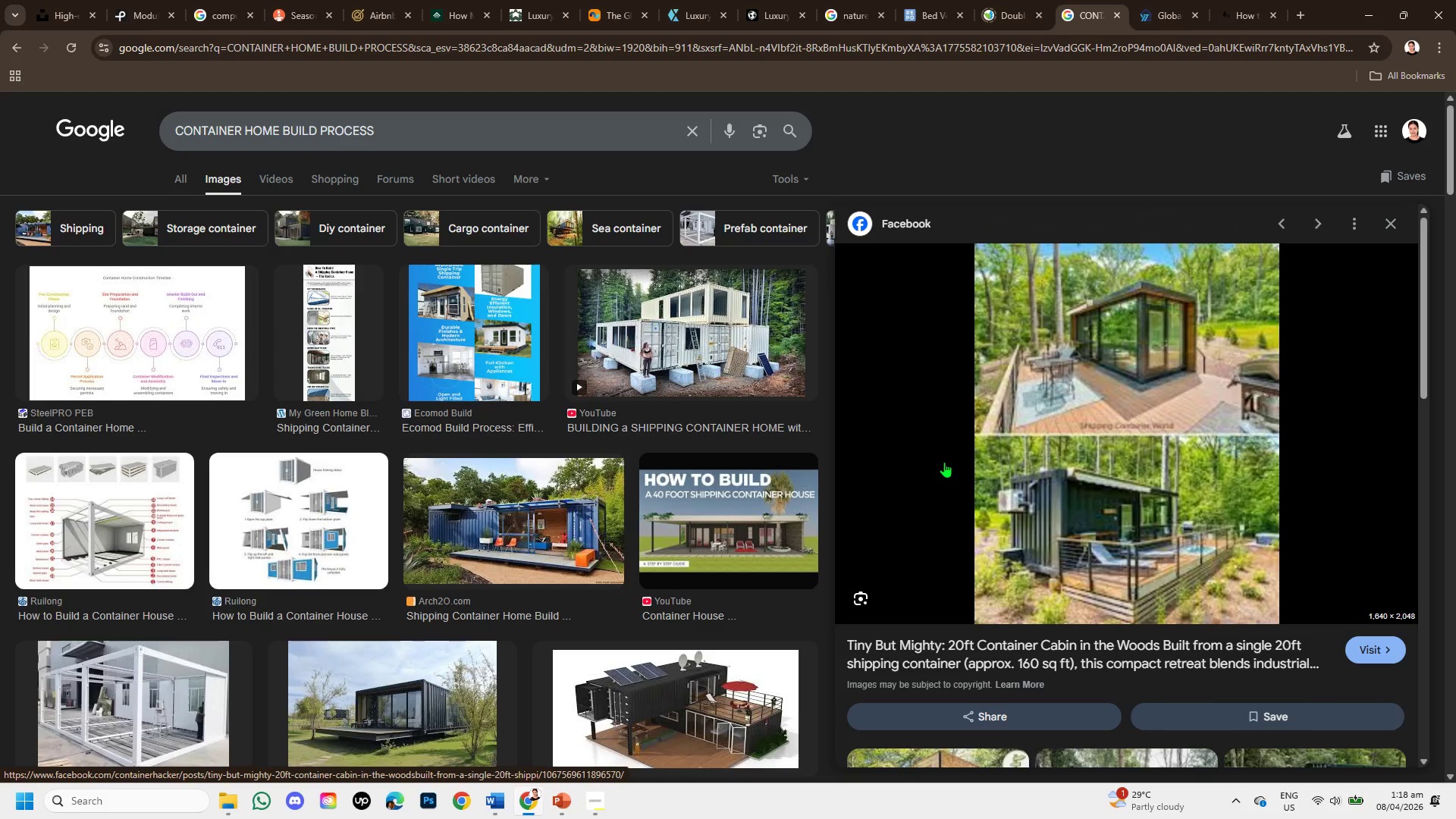 
scroll: coordinate [621, 566], scroll_direction: down, amount: 1.0
 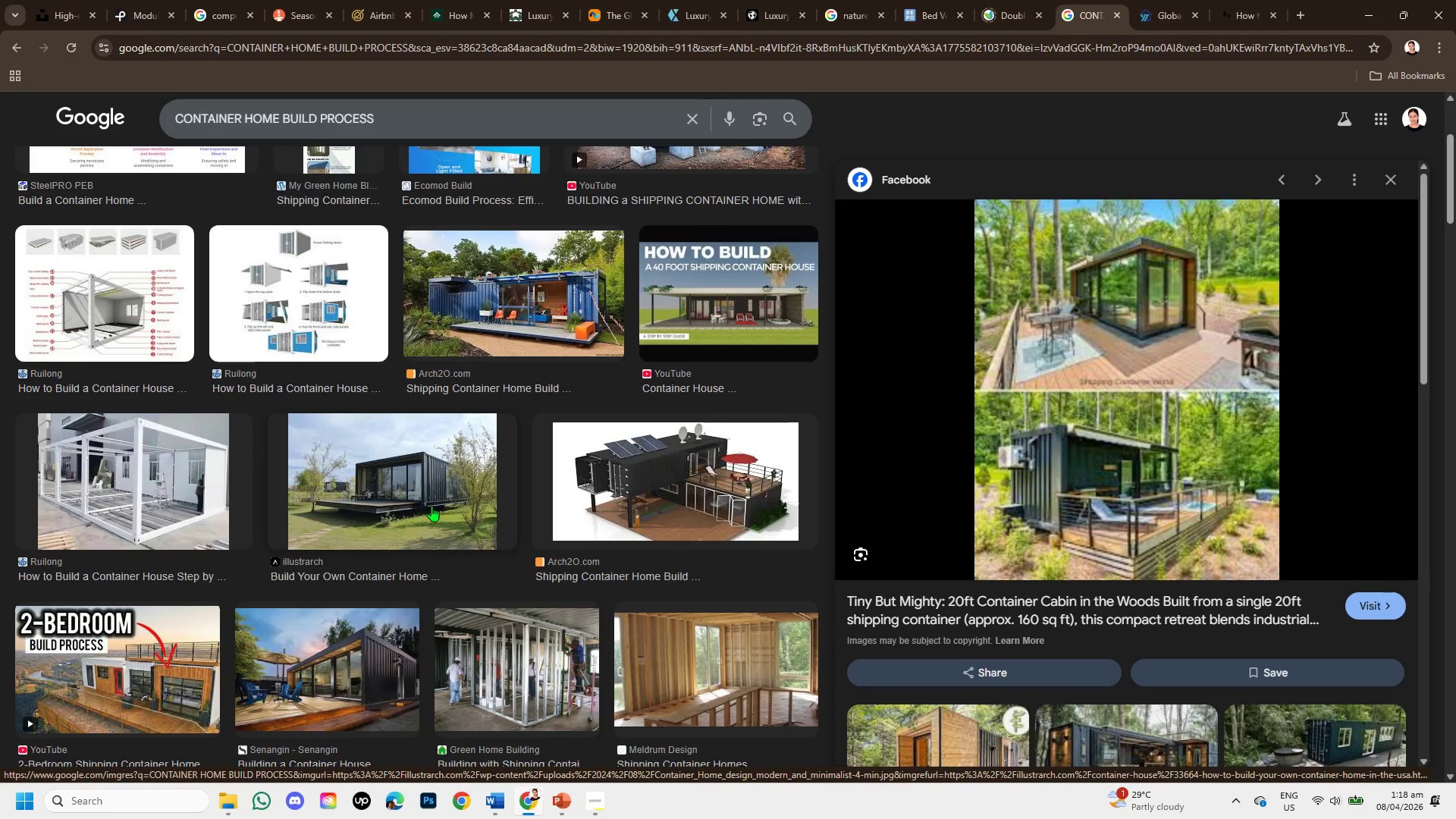 
left_click([431, 506])
 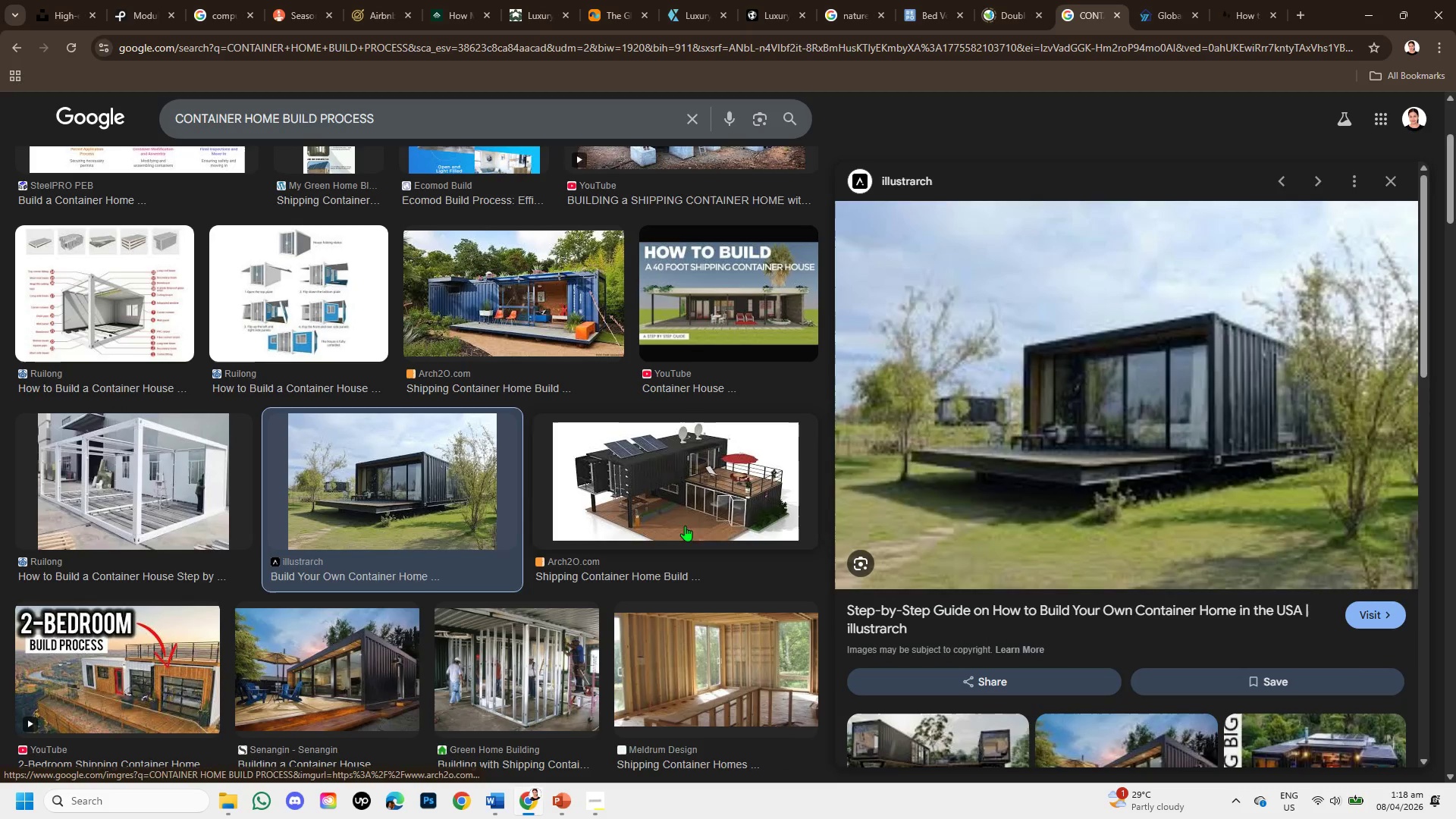 
scroll: coordinate [730, 548], scroll_direction: down, amount: 6.0
 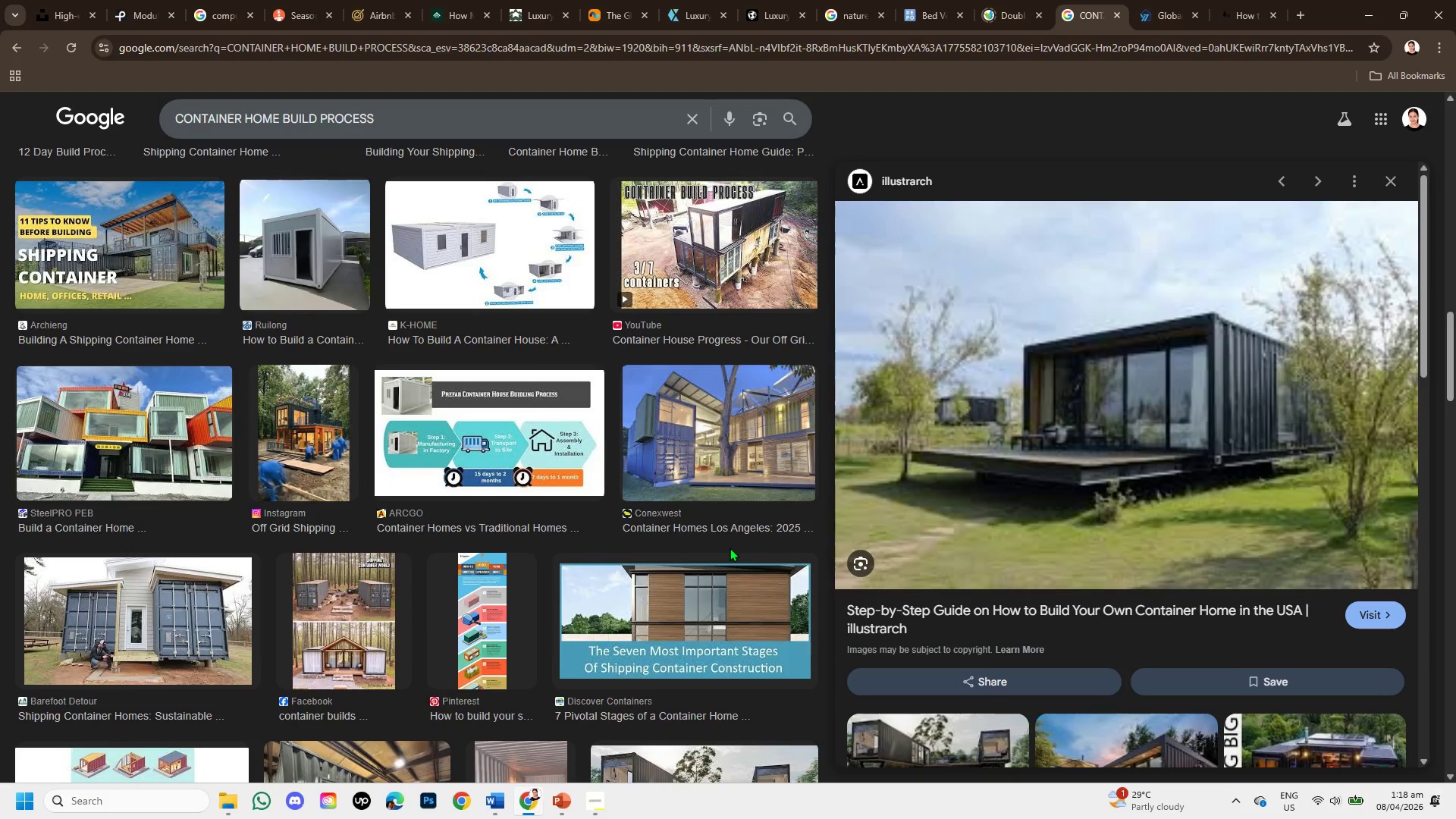 
scroll: coordinate [730, 548], scroll_direction: down, amount: 2.0
 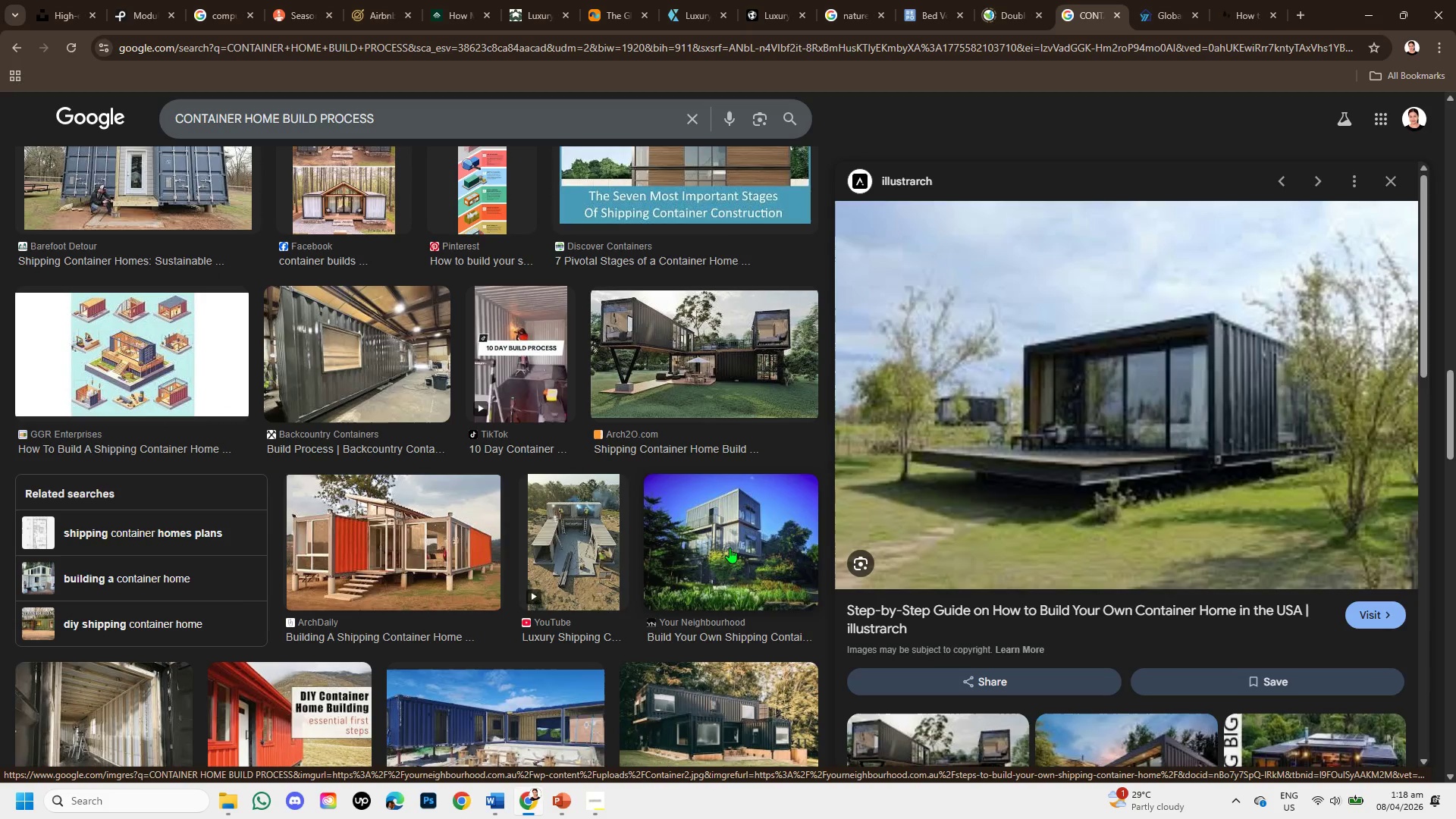 
wait(6.77)
 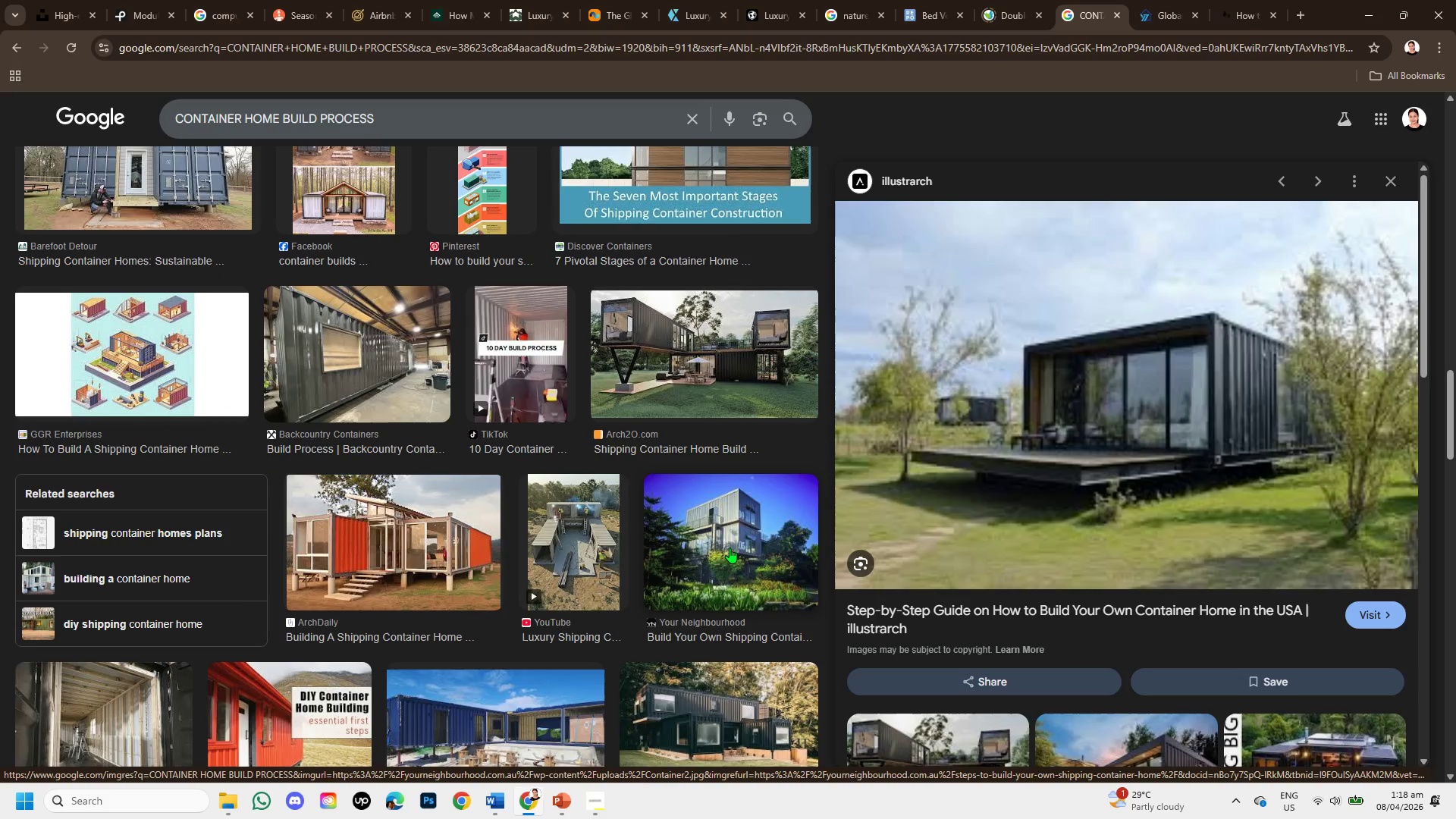 
scroll: coordinate [1092, 600], scroll_direction: down, amount: 5.0
 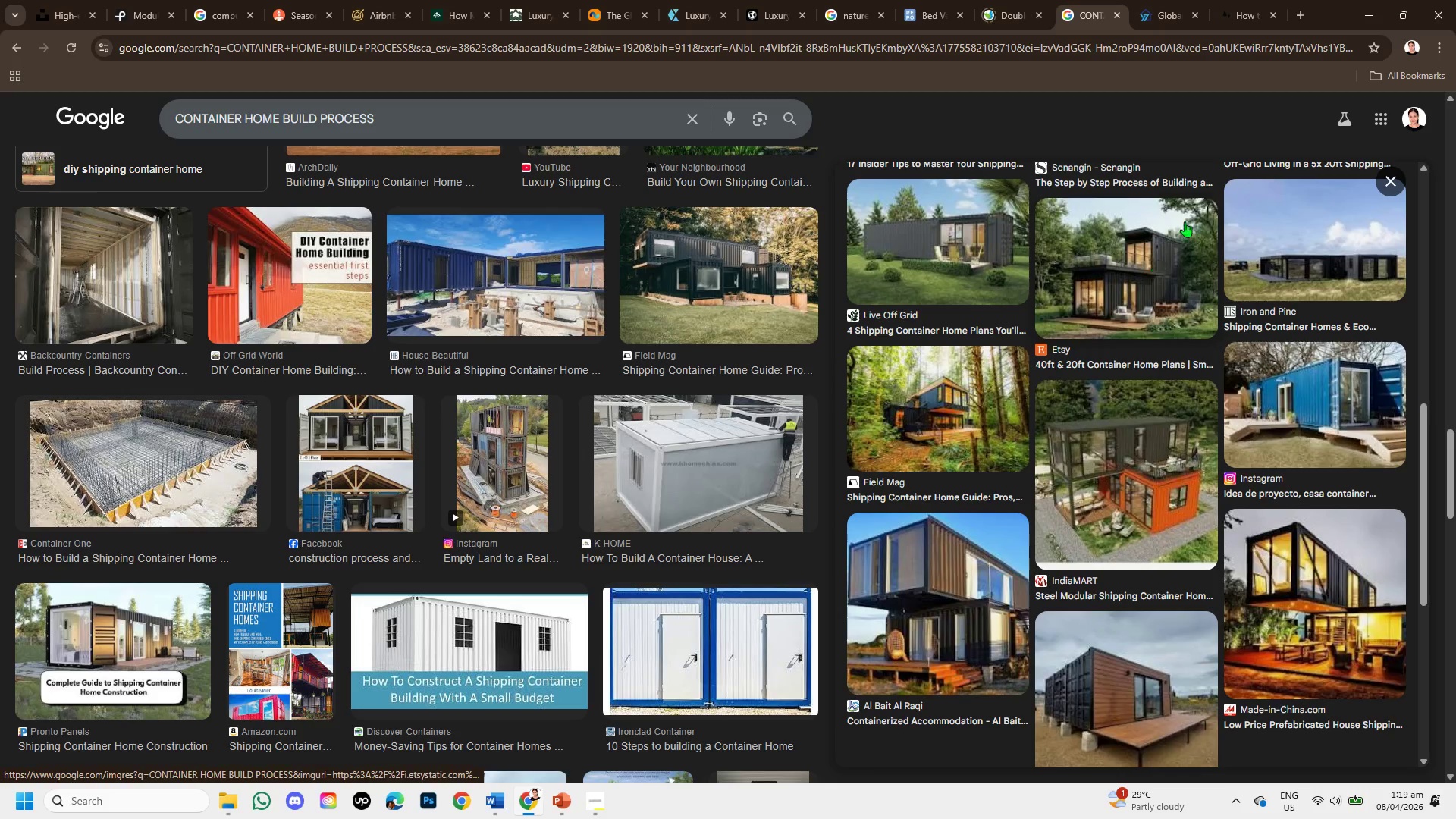 
left_click([1174, 0])
 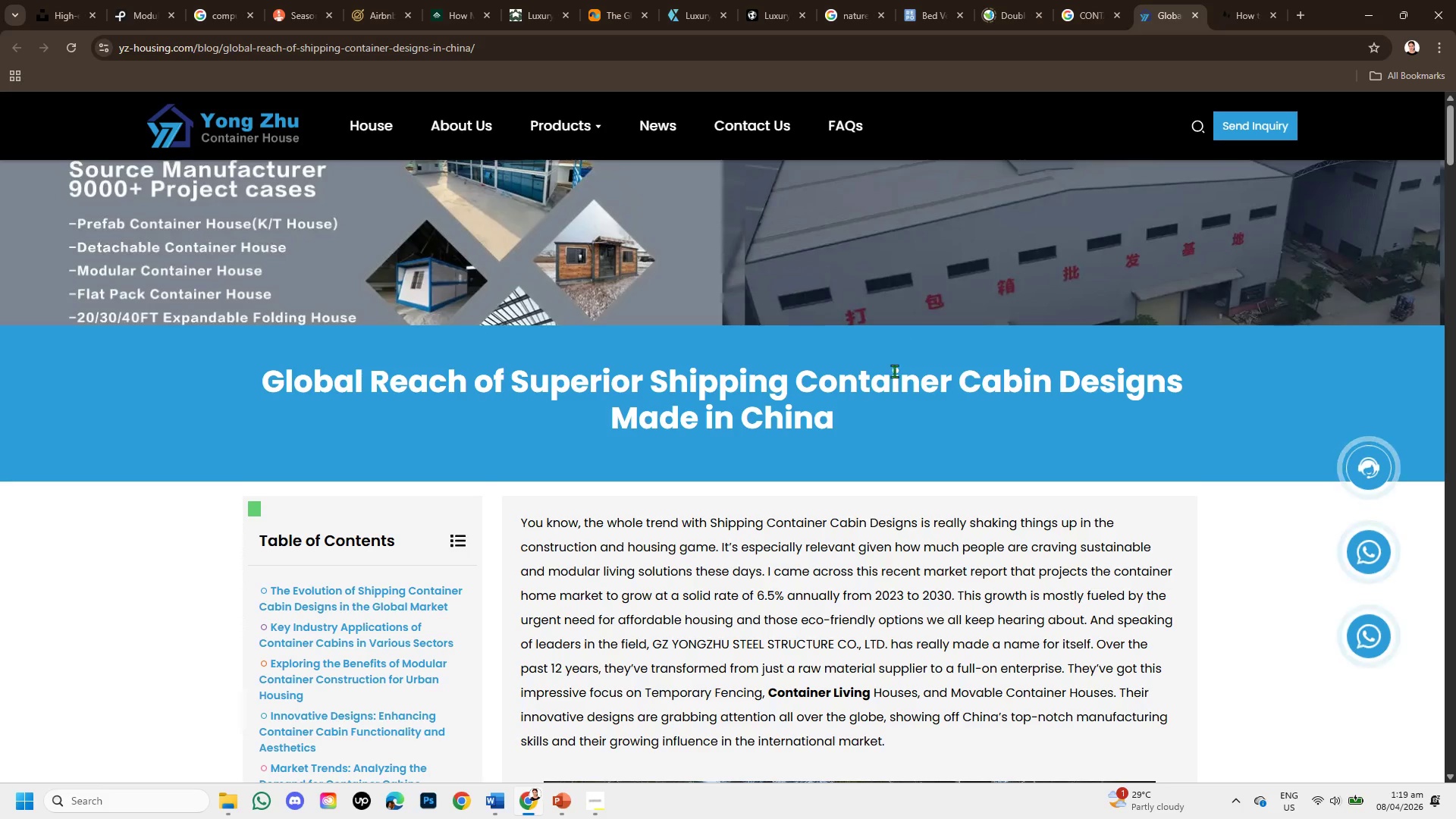 
scroll: coordinate [804, 579], scroll_direction: down, amount: 7.0
 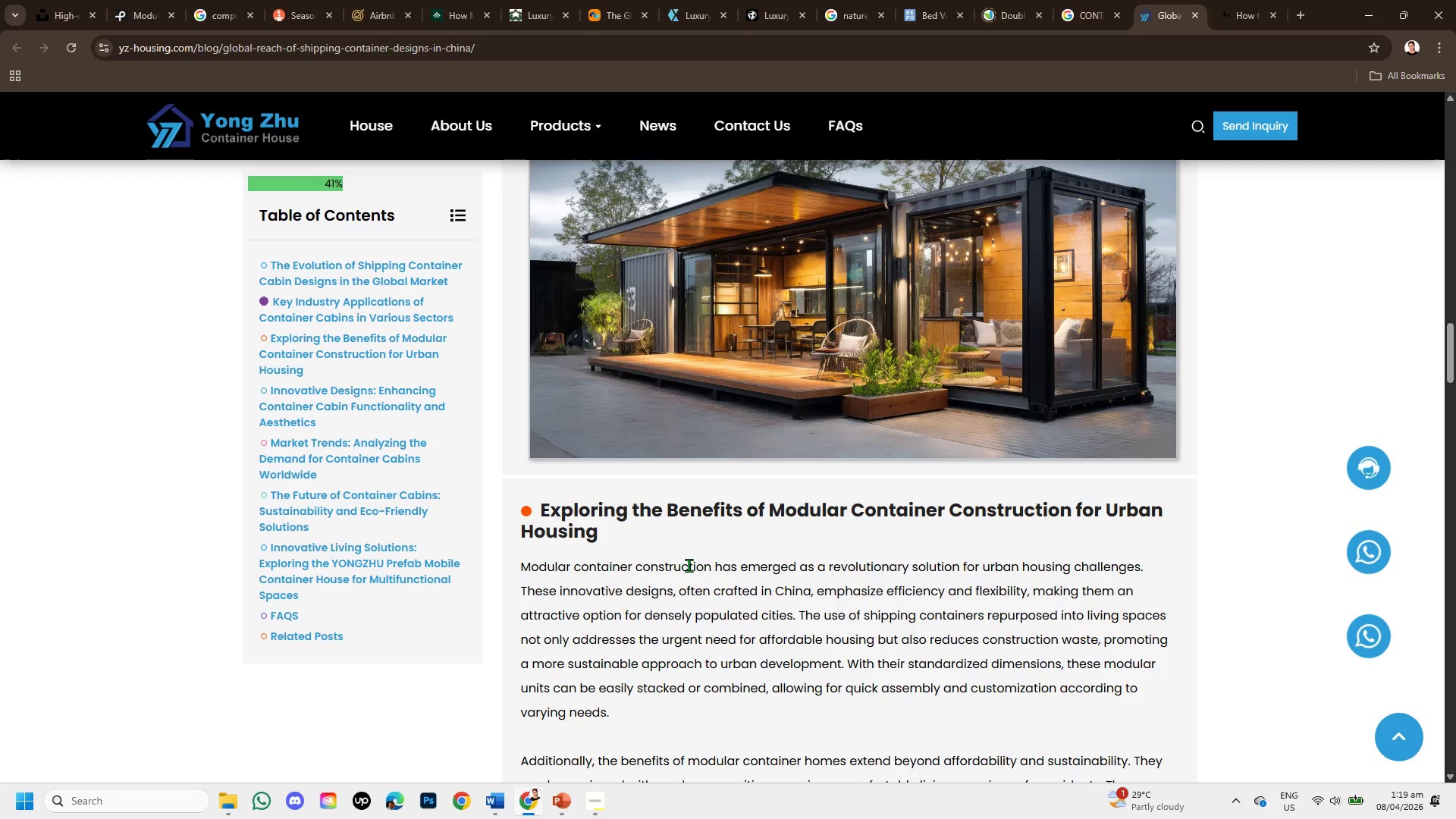 
wait(6.53)
 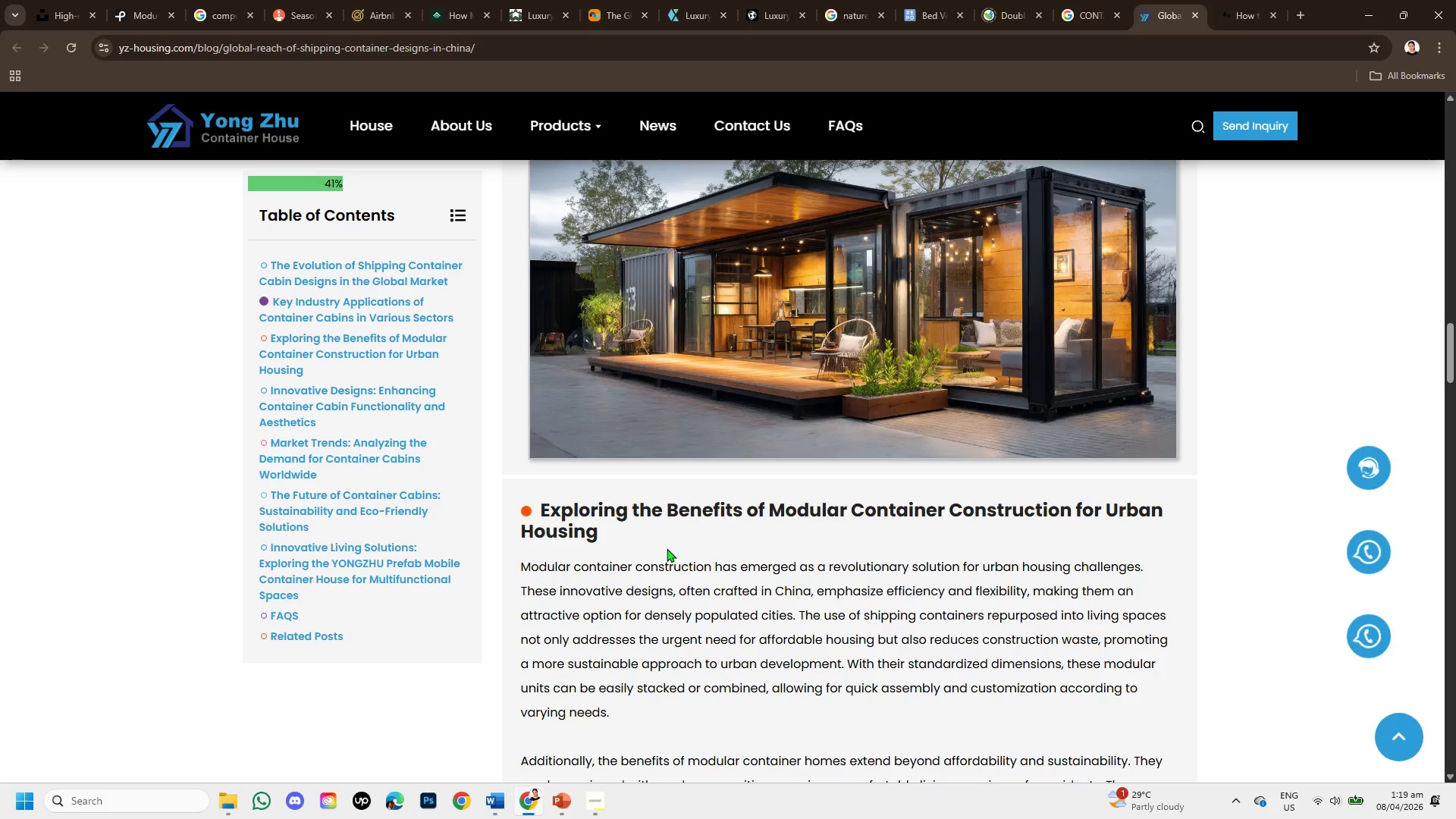 
scroll: coordinate [698, 554], scroll_direction: down, amount: 11.0
 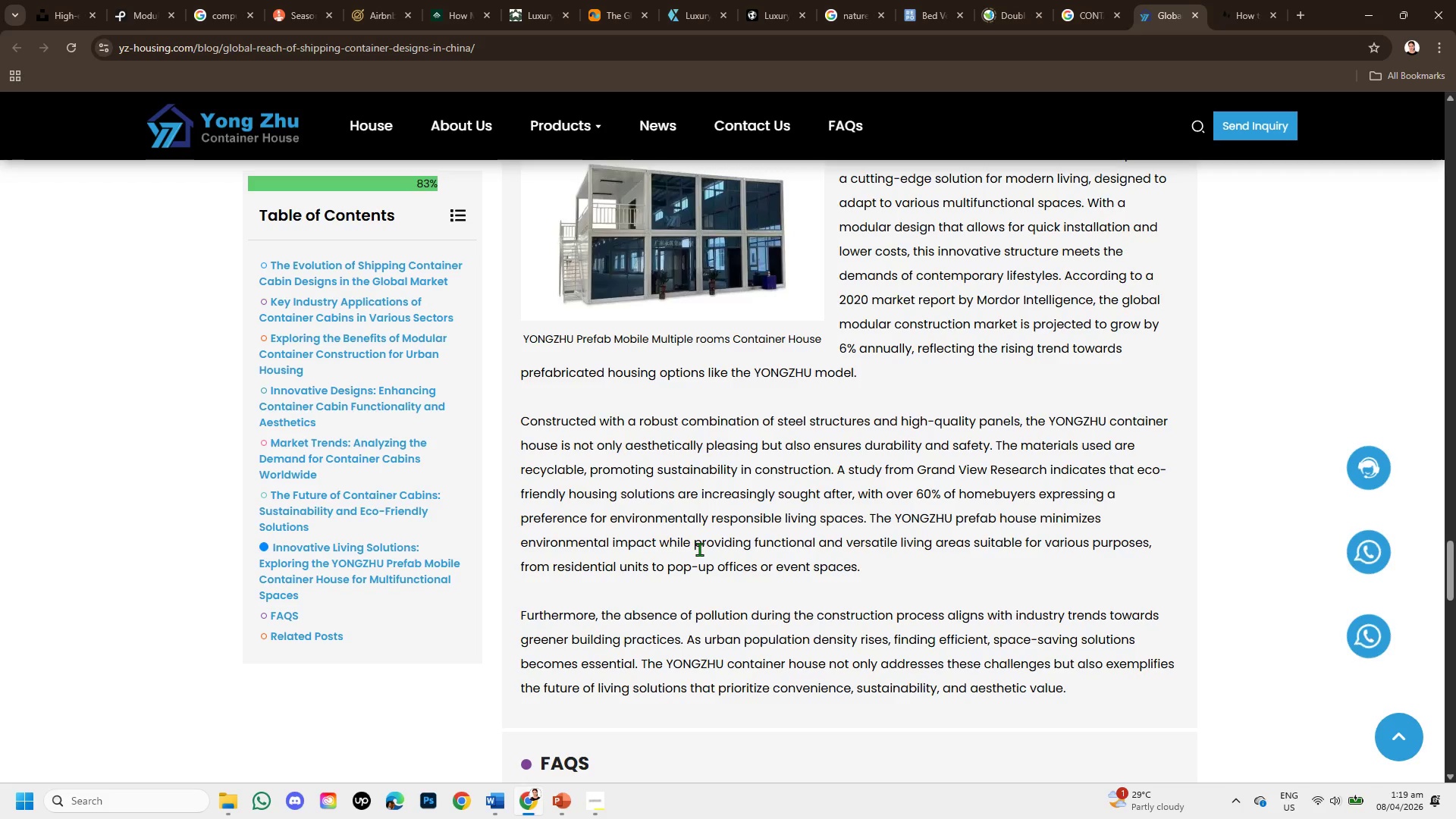 
wait(14.83)
 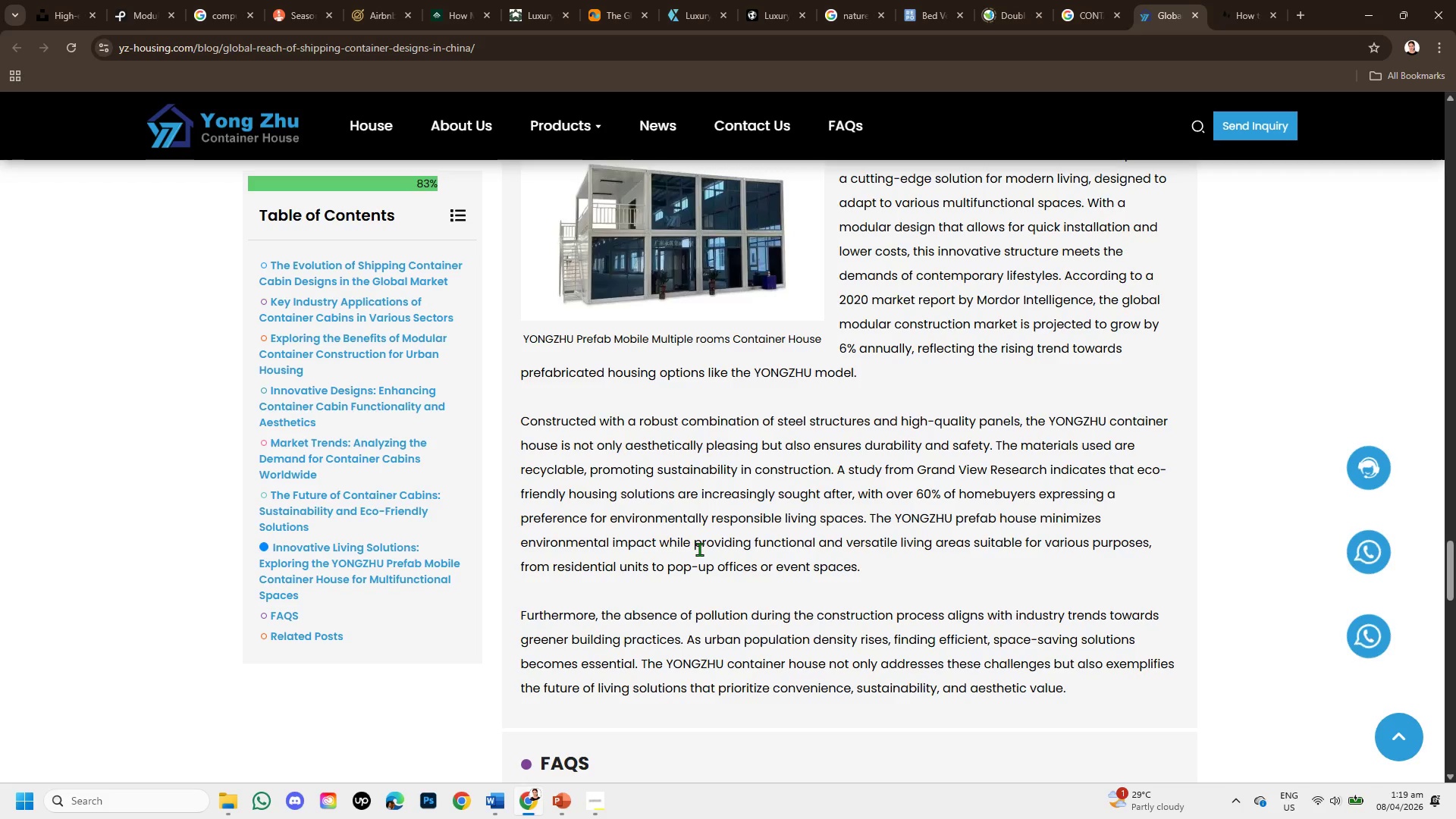 
scroll: coordinate [711, 554], scroll_direction: down, amount: 5.0
 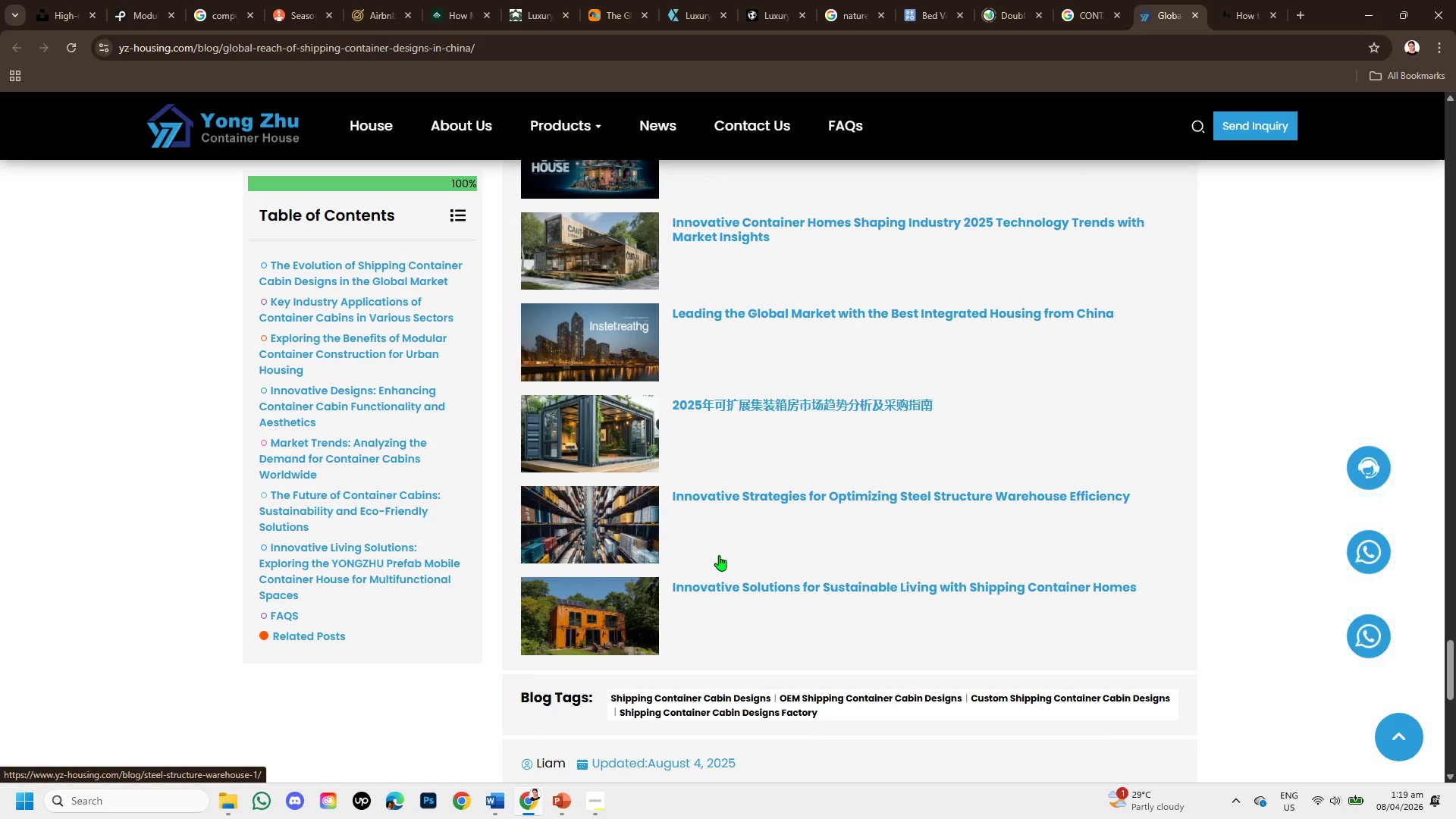 
scroll: coordinate [765, 538], scroll_direction: up, amount: 1.0
 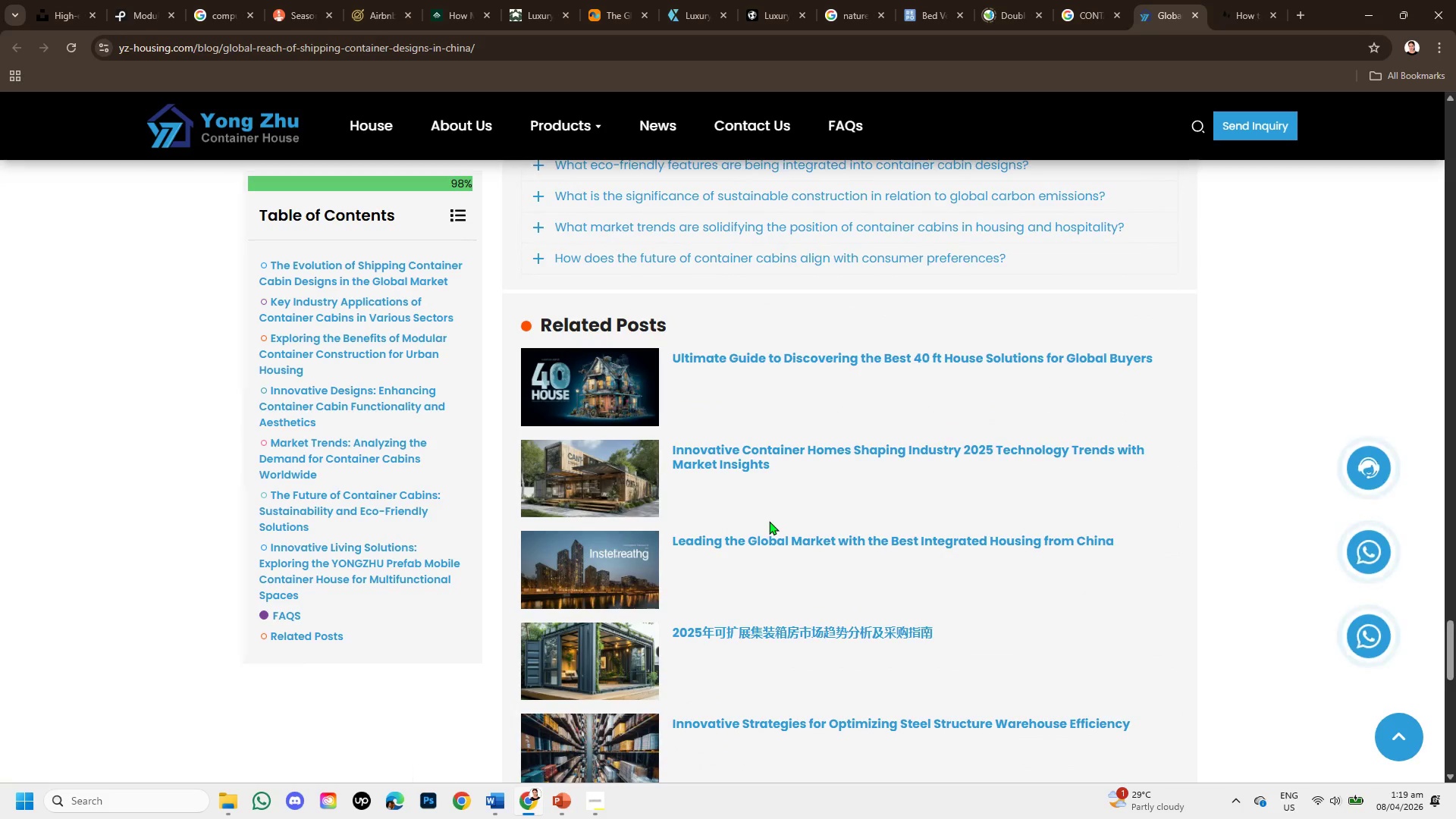 
scroll: coordinate [769, 521], scroll_direction: down, amount: 1.0
 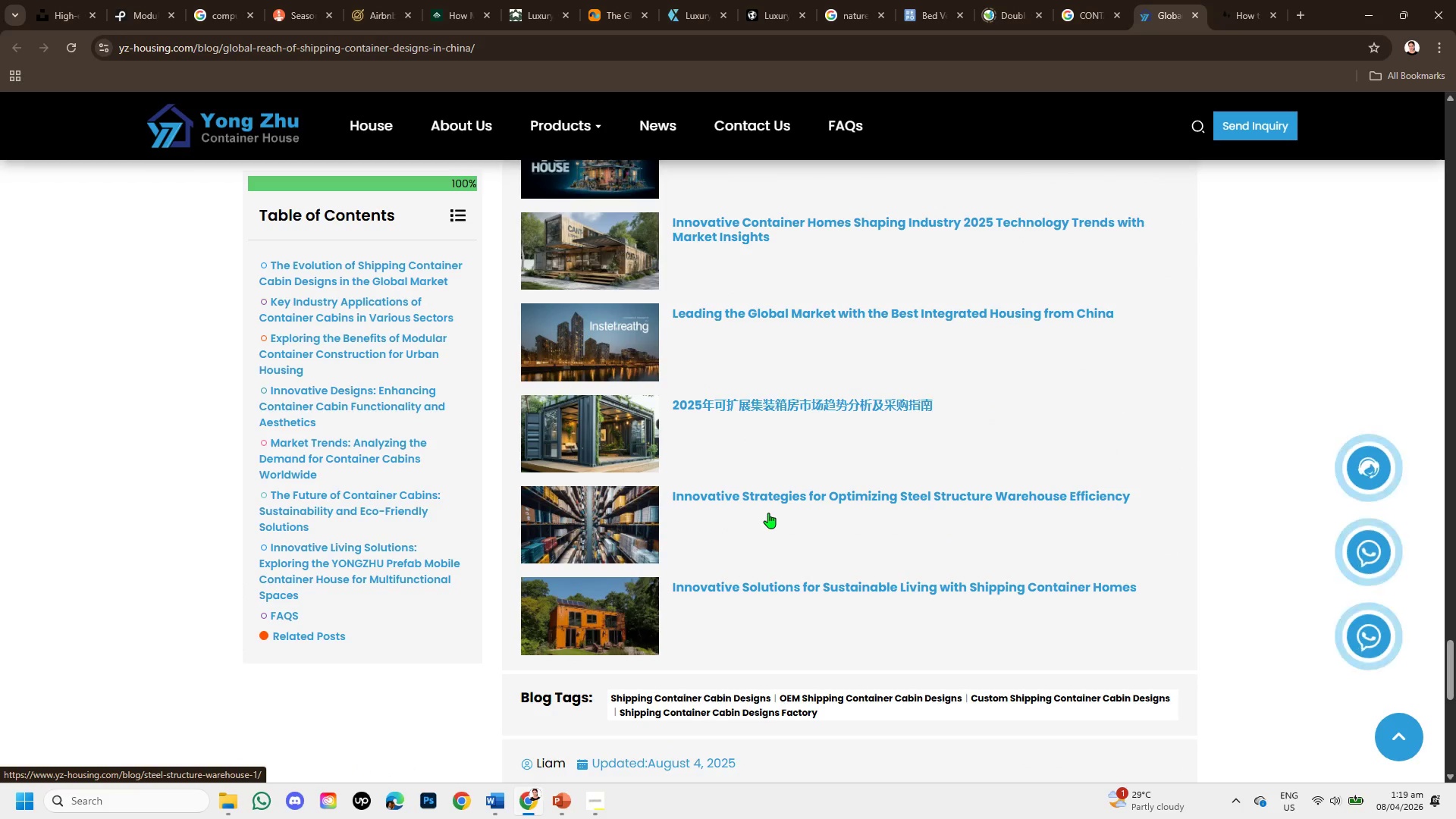 
scroll: coordinate [1034, 466], scroll_direction: up, amount: 10.0
 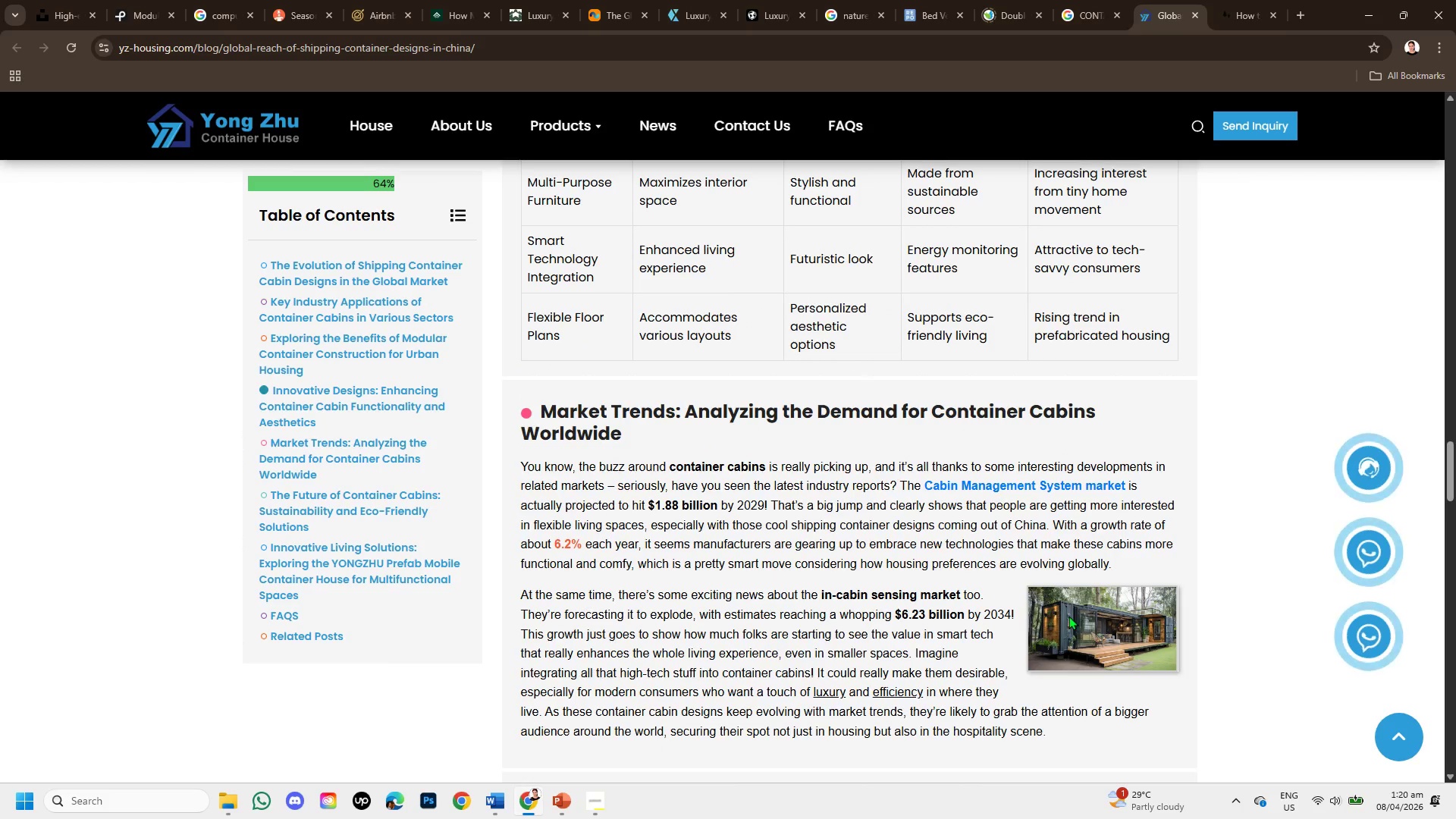 
left_click([1068, 616])
 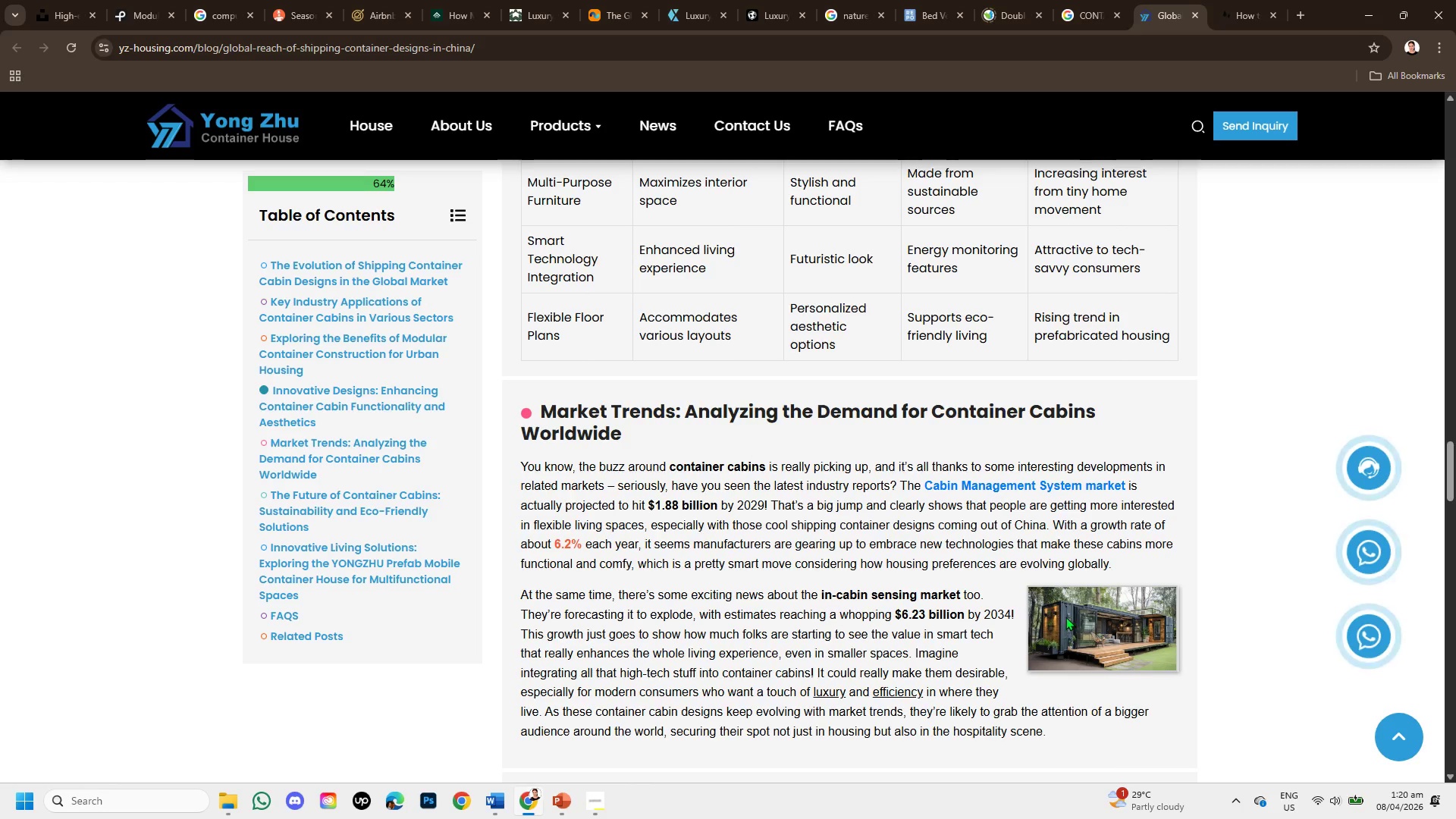 
scroll: coordinate [1054, 557], scroll_direction: up, amount: 15.0
 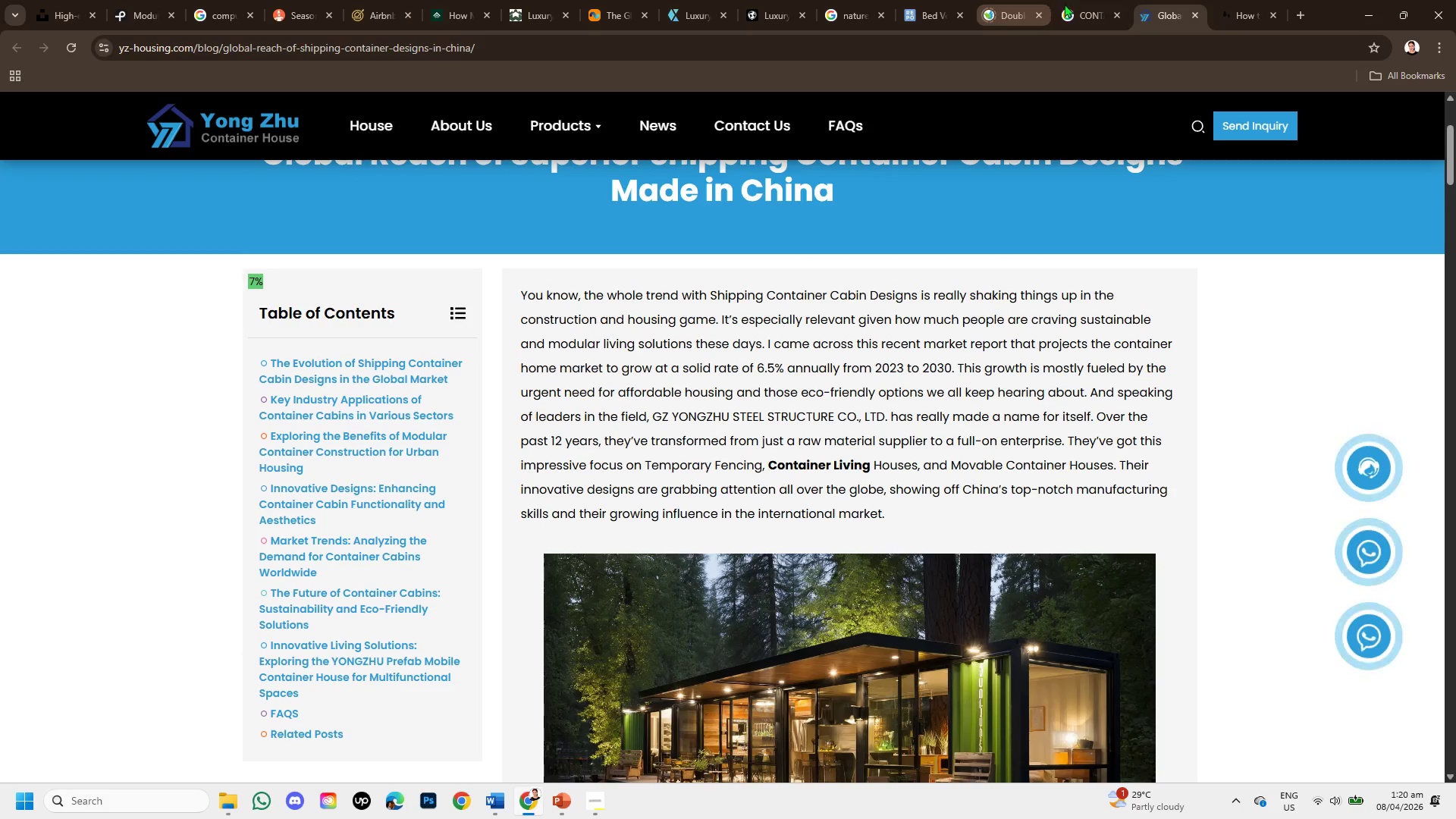 
left_click([1074, 8])
 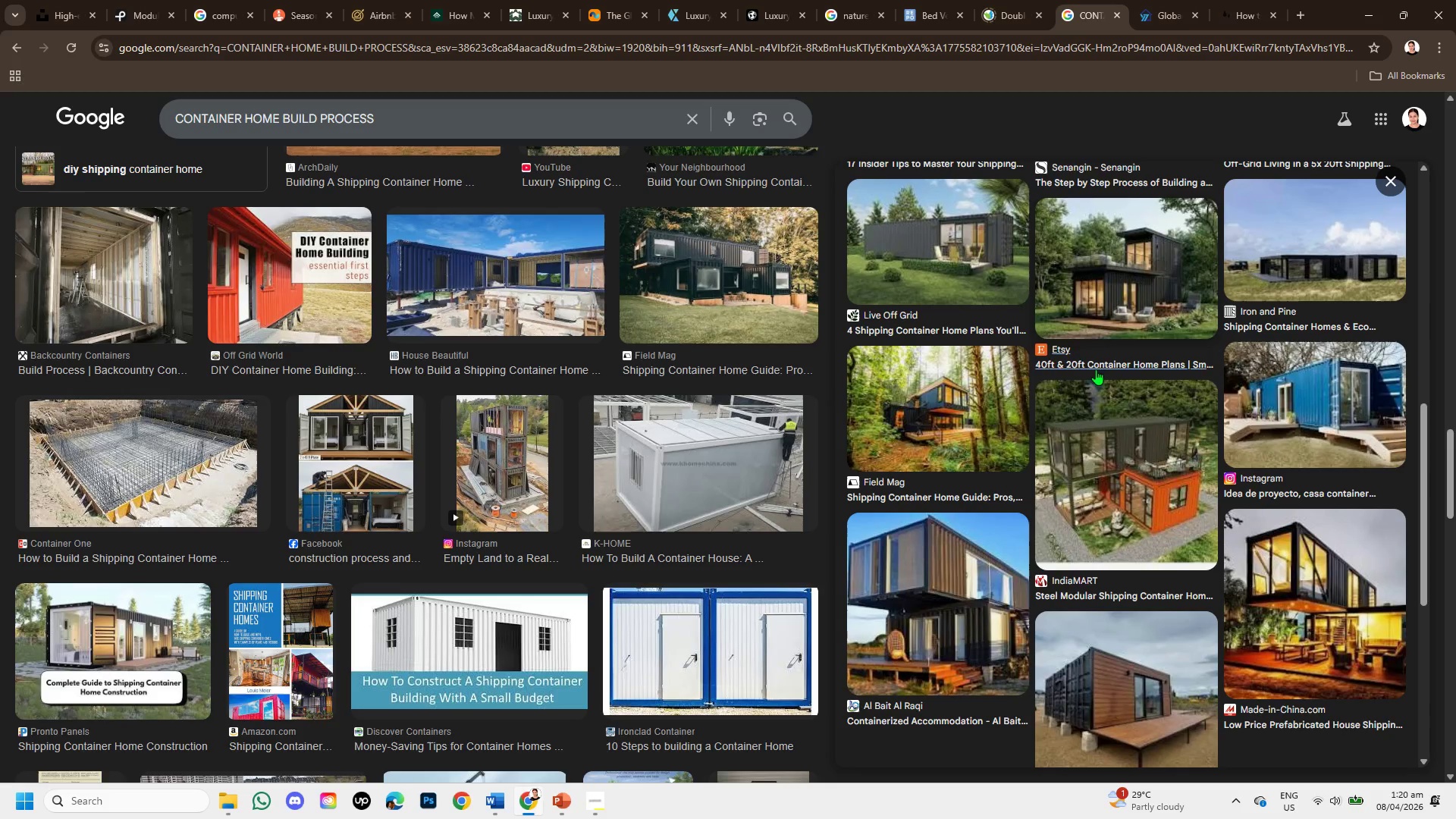 
scroll: coordinate [1125, 350], scroll_direction: up, amount: 4.0
 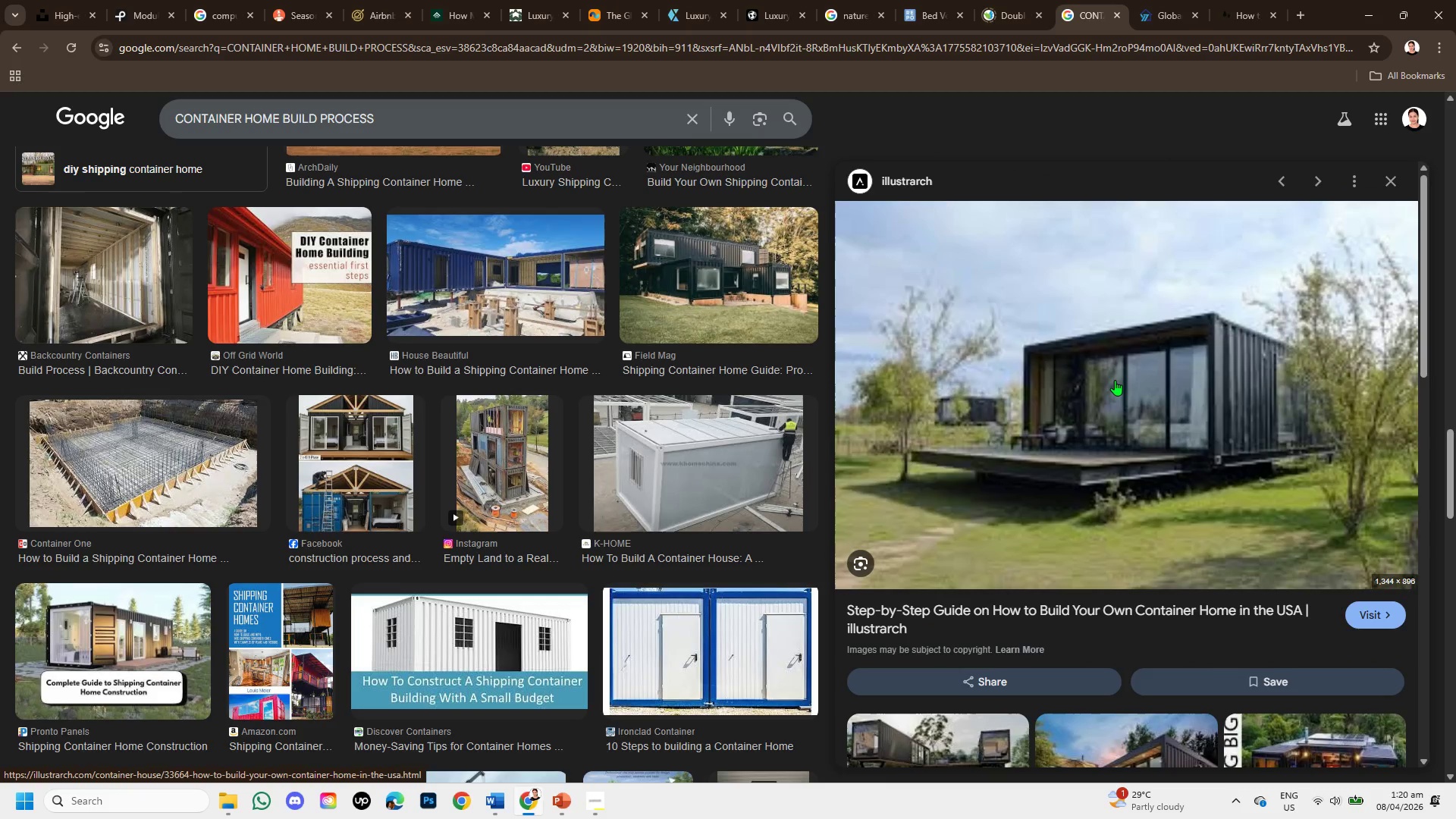 
scroll: coordinate [1114, 381], scroll_direction: down, amount: 3.0
 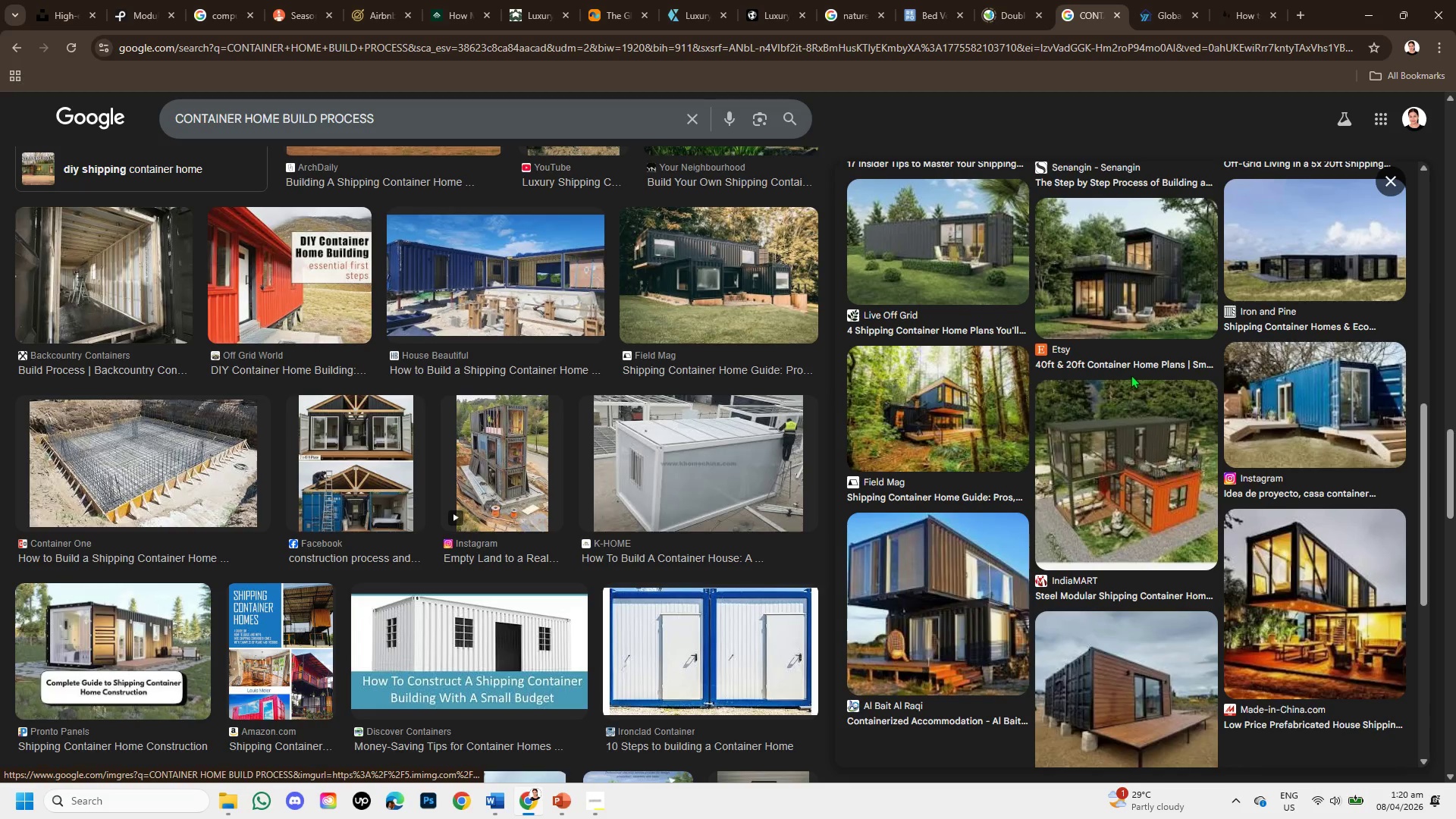 
scroll: coordinate [1133, 372], scroll_direction: up, amount: 1.0
 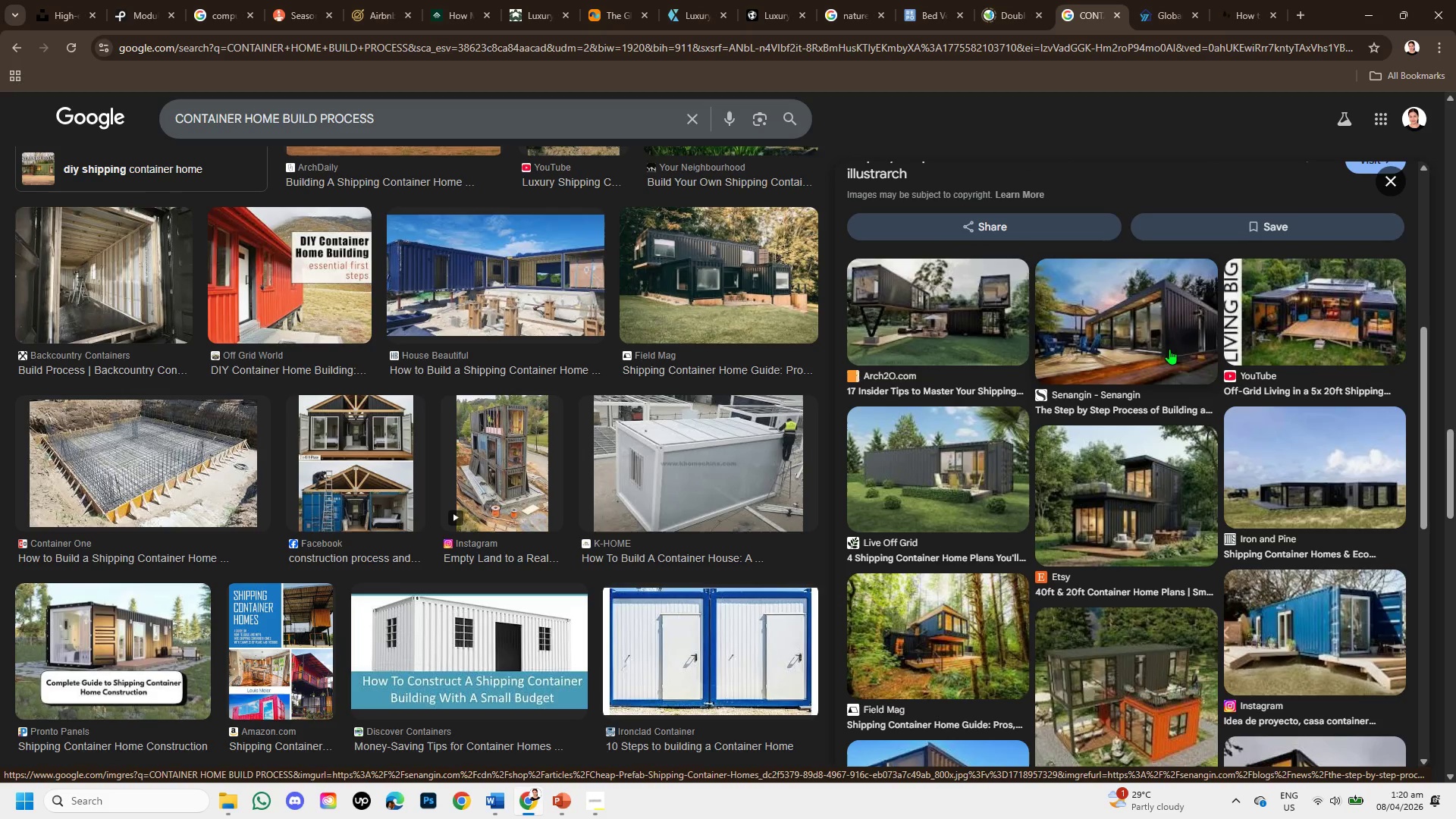 
wait(5.46)
 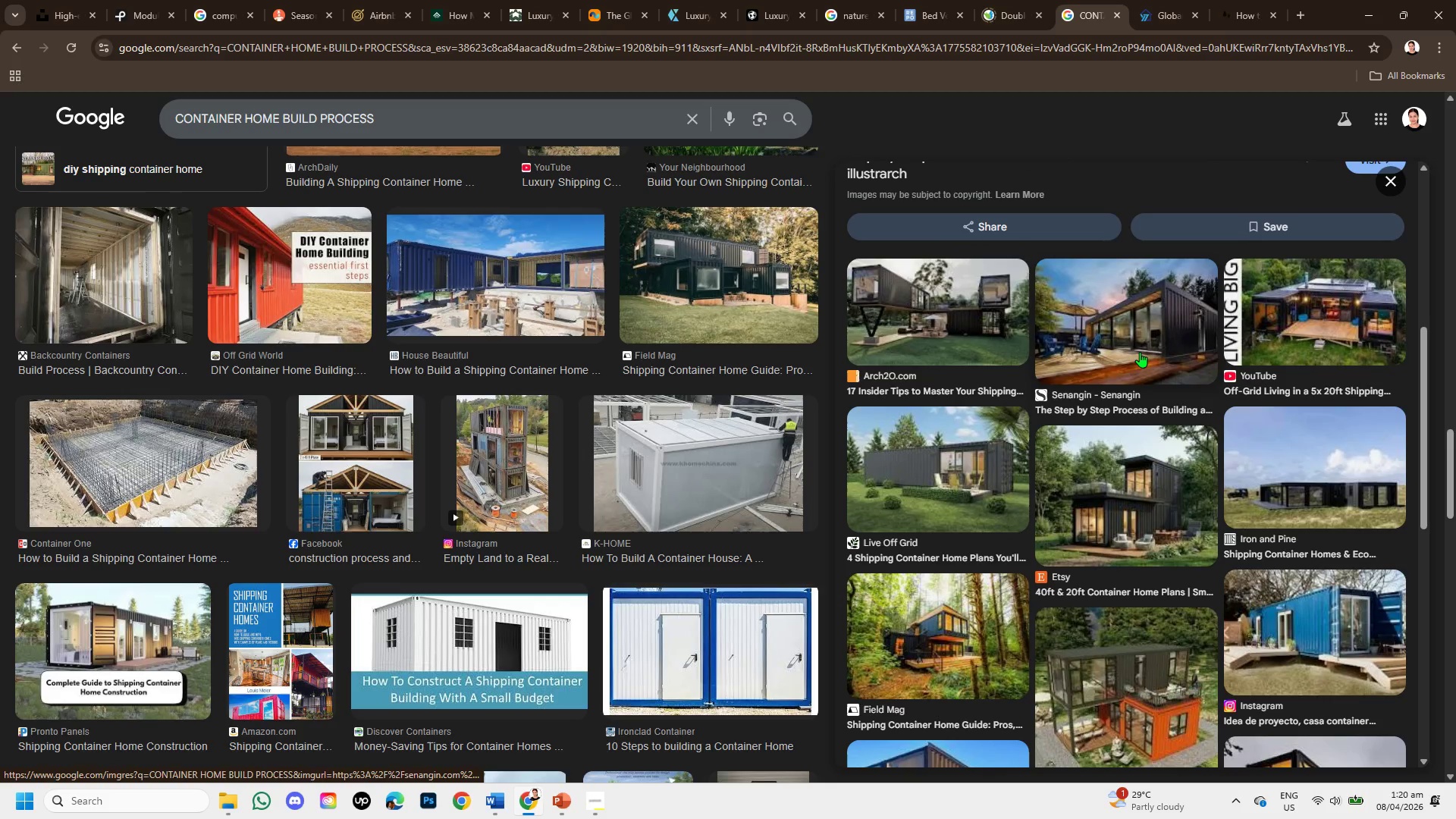 
scroll: coordinate [1196, 493], scroll_direction: down, amount: 2.0
 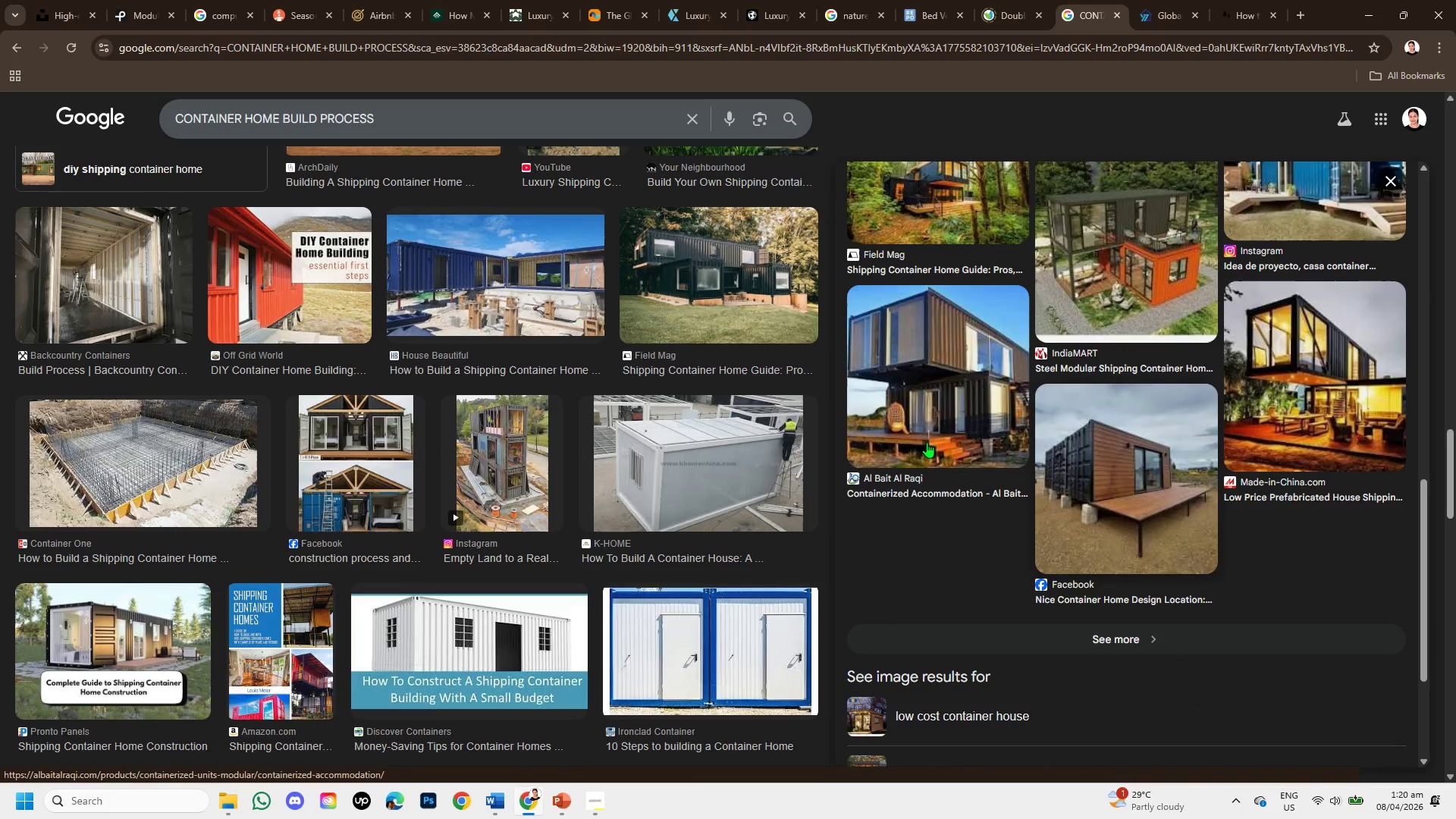 
scroll: coordinate [683, 481], scroll_direction: up, amount: 8.0
 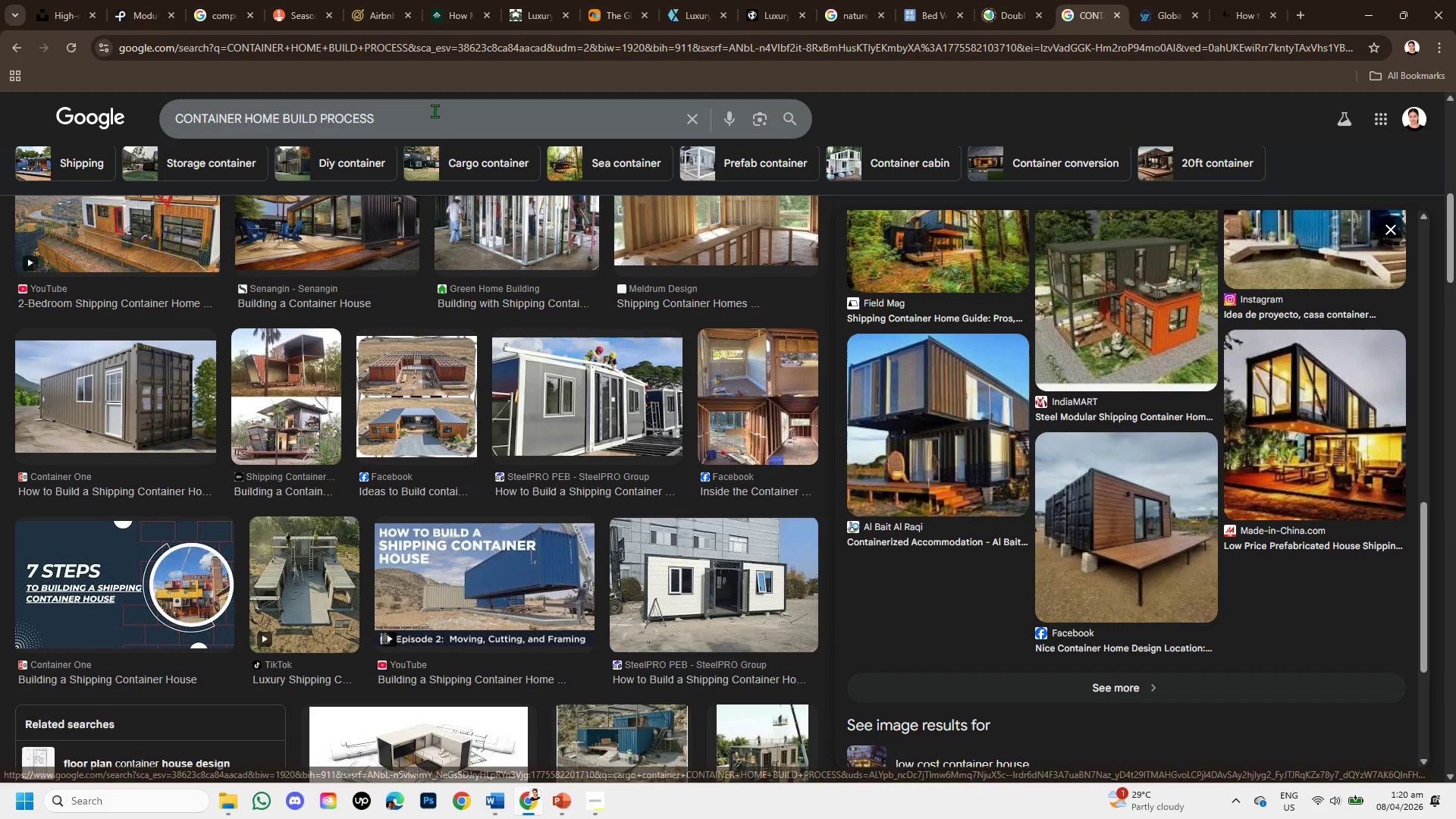 
left_click([416, 124])
 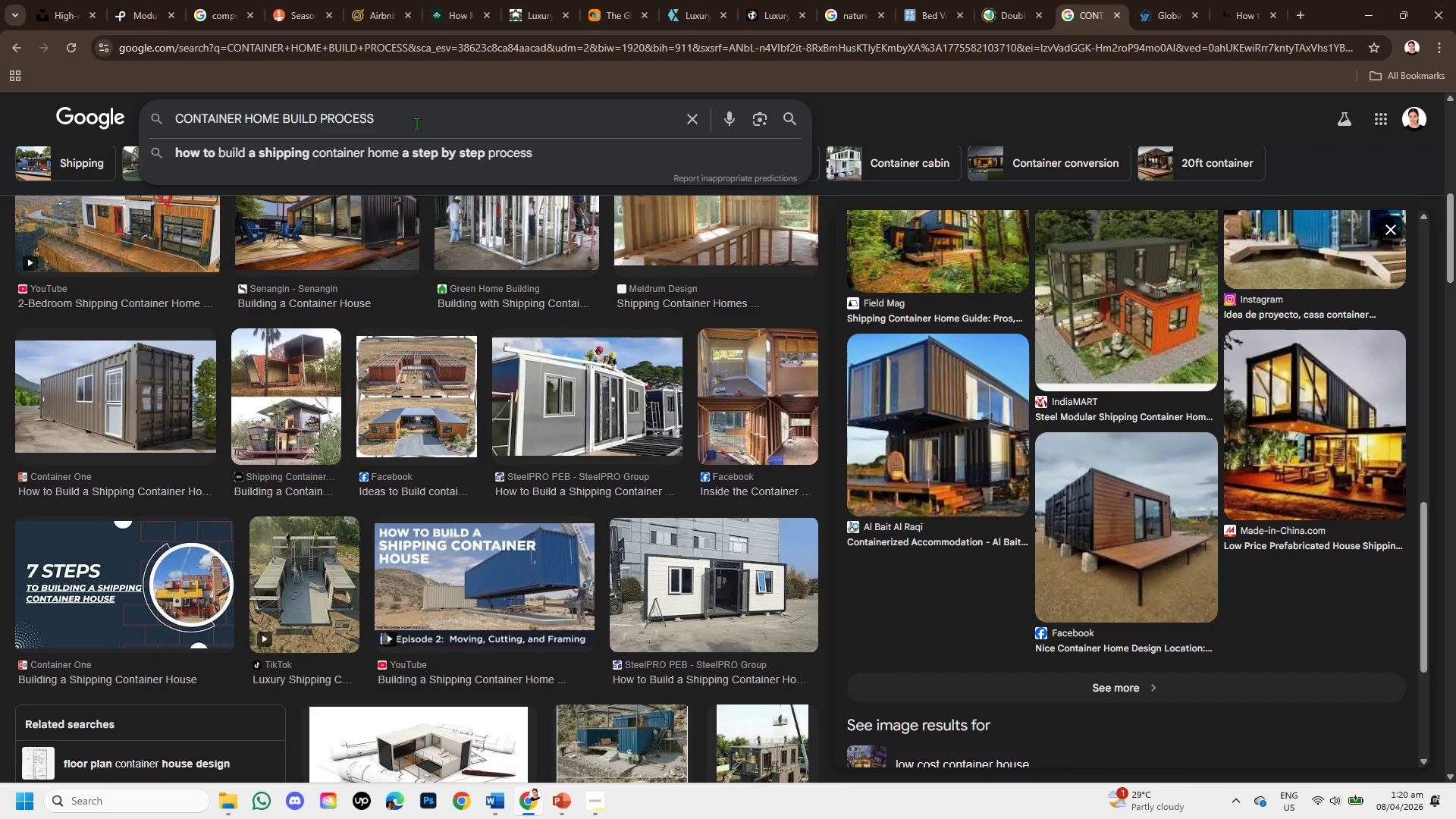 
type( IN THE LAKE )
 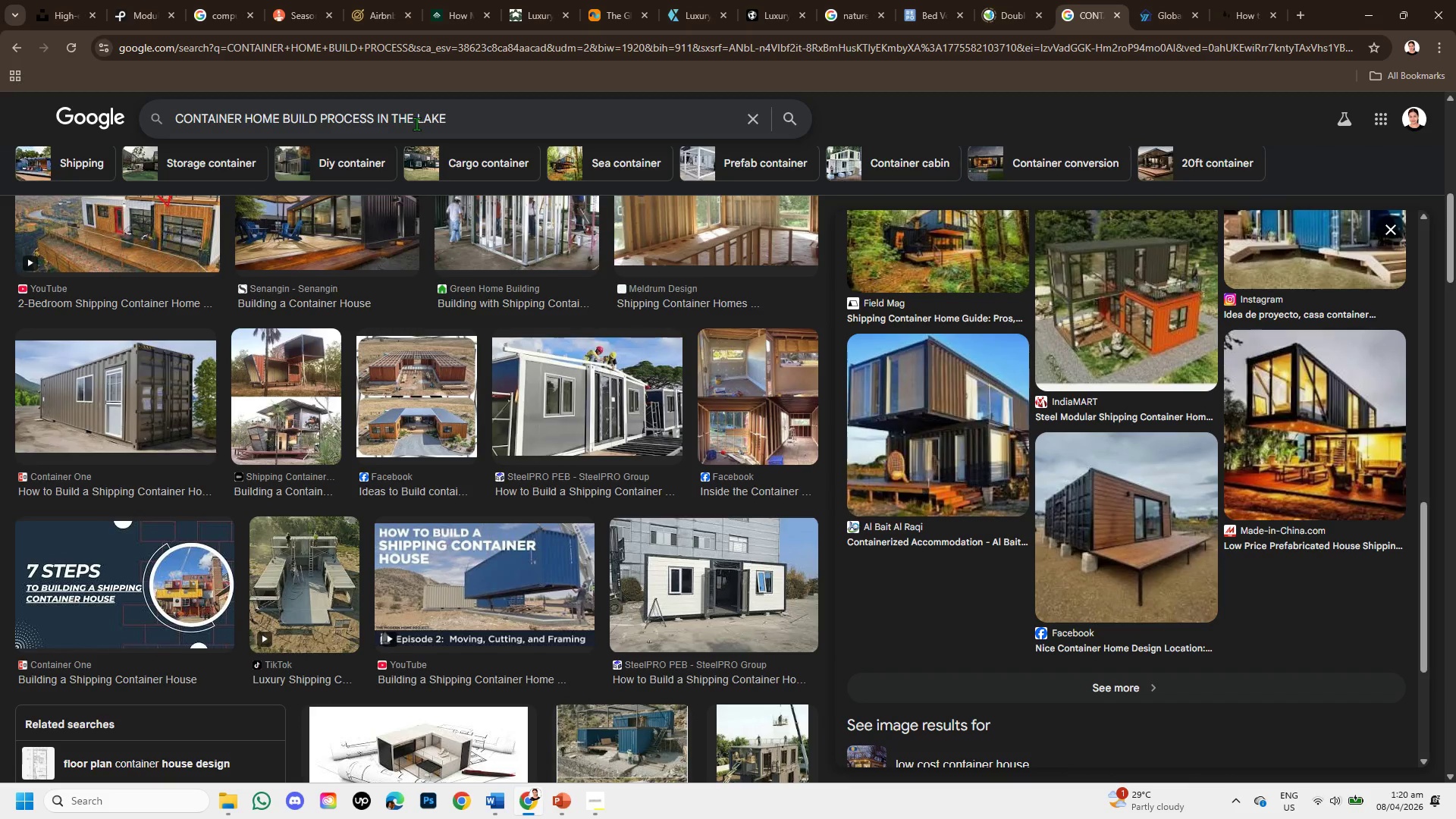 
key(Enter)
 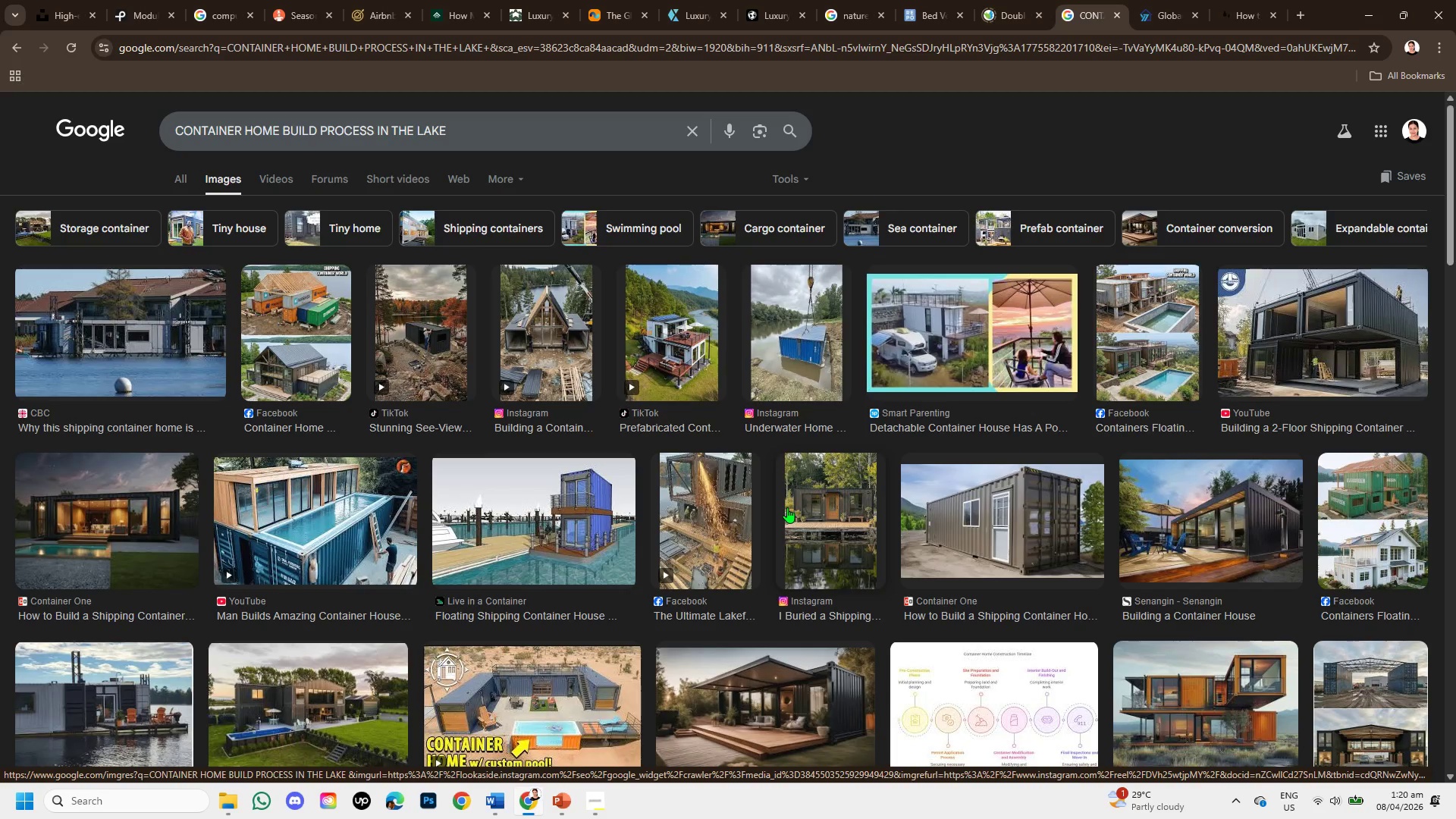 
wait(13.42)
 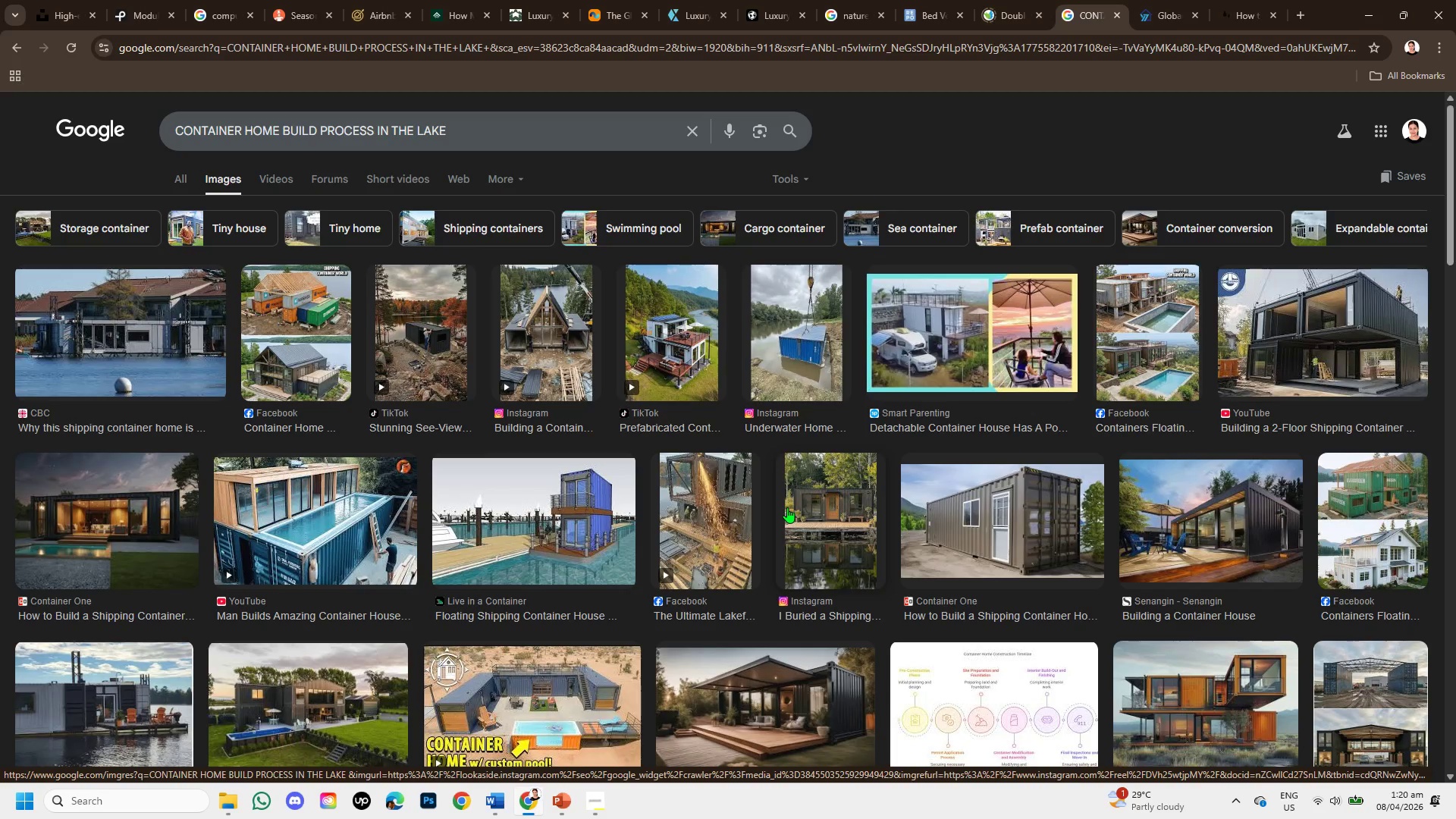 
scroll: coordinate [1220, 497], scroll_direction: down, amount: 1.0
 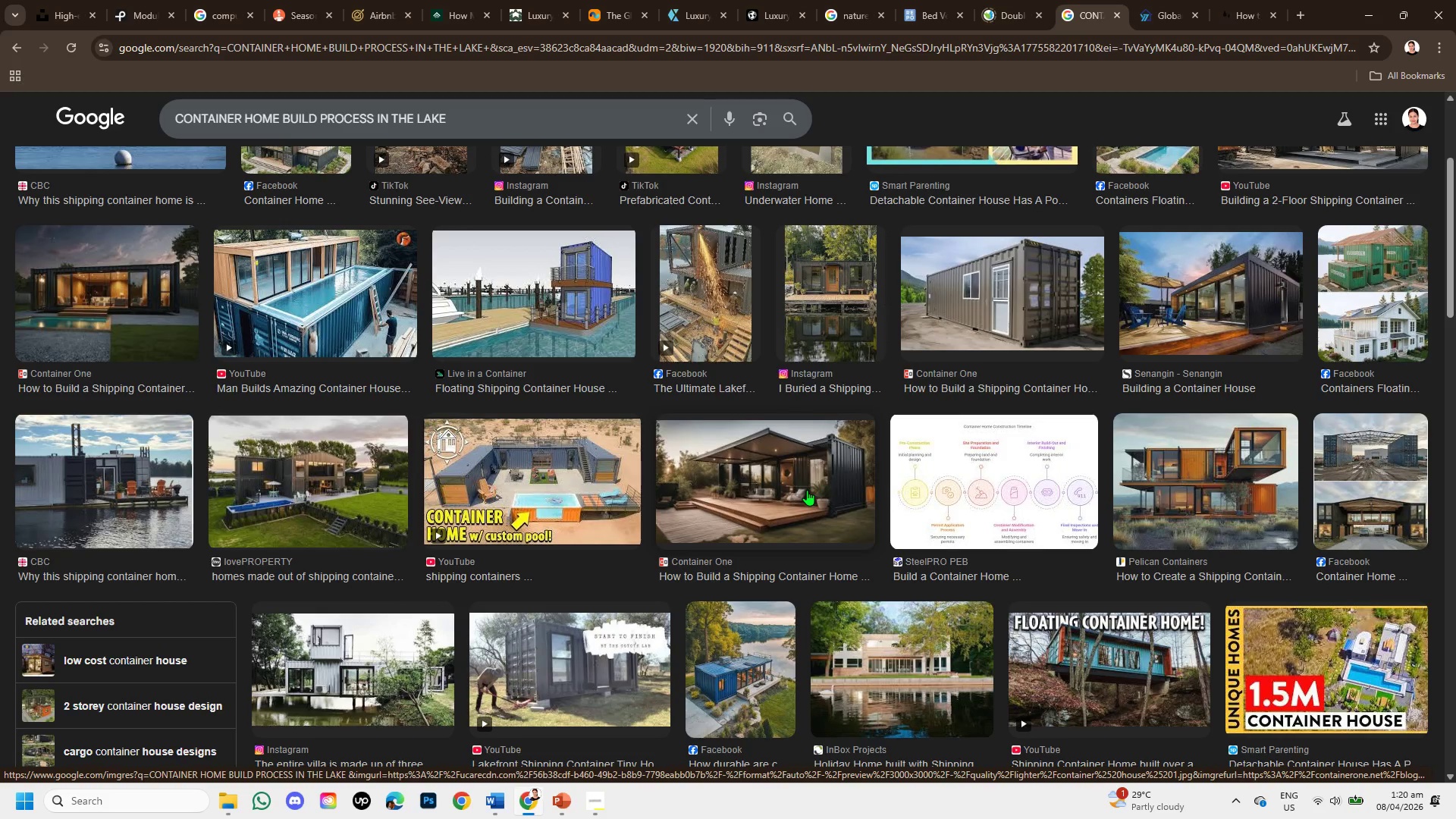 
wait(5.83)
 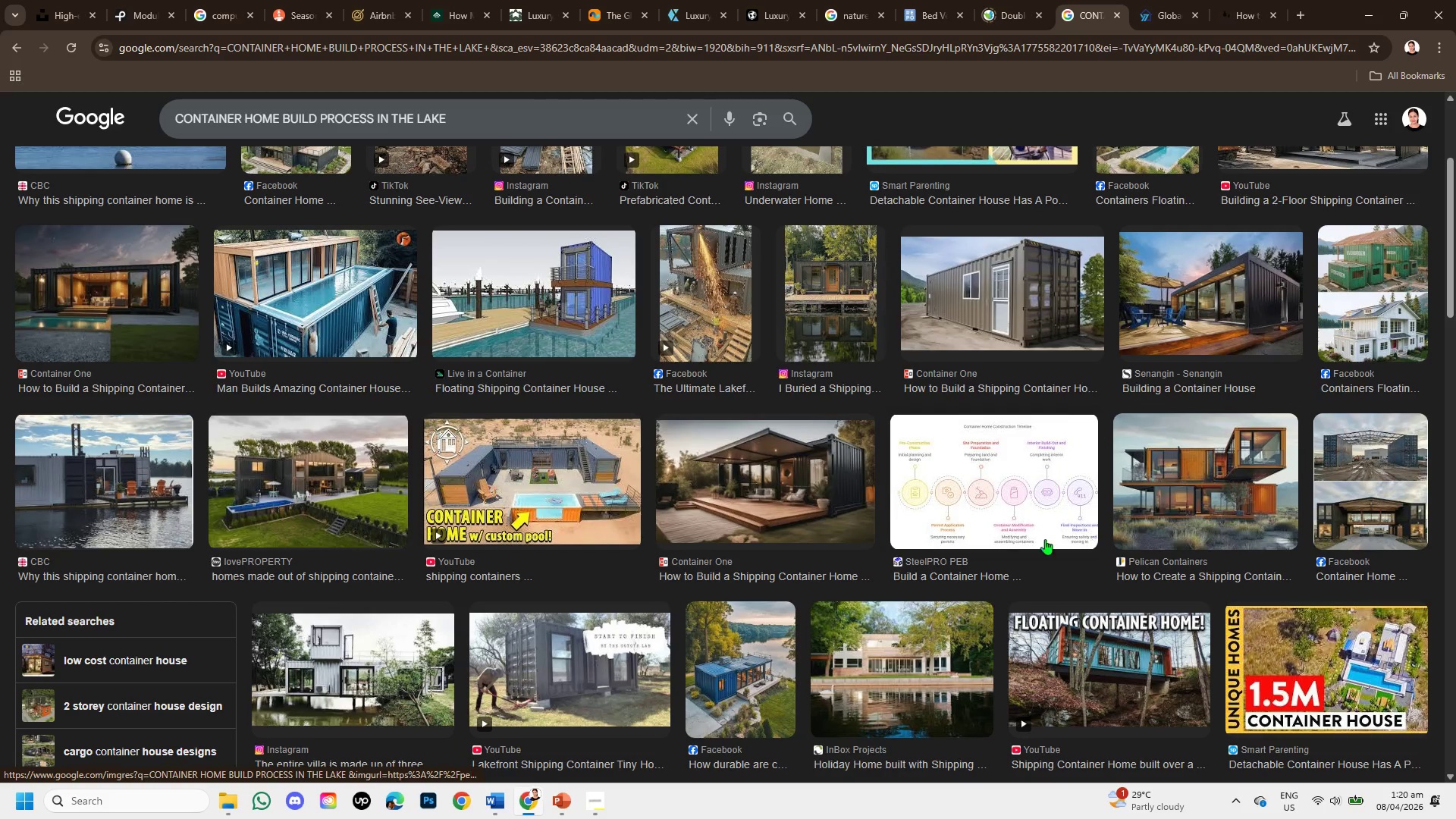 
scroll: coordinate [636, 554], scroll_direction: down, amount: 5.0
 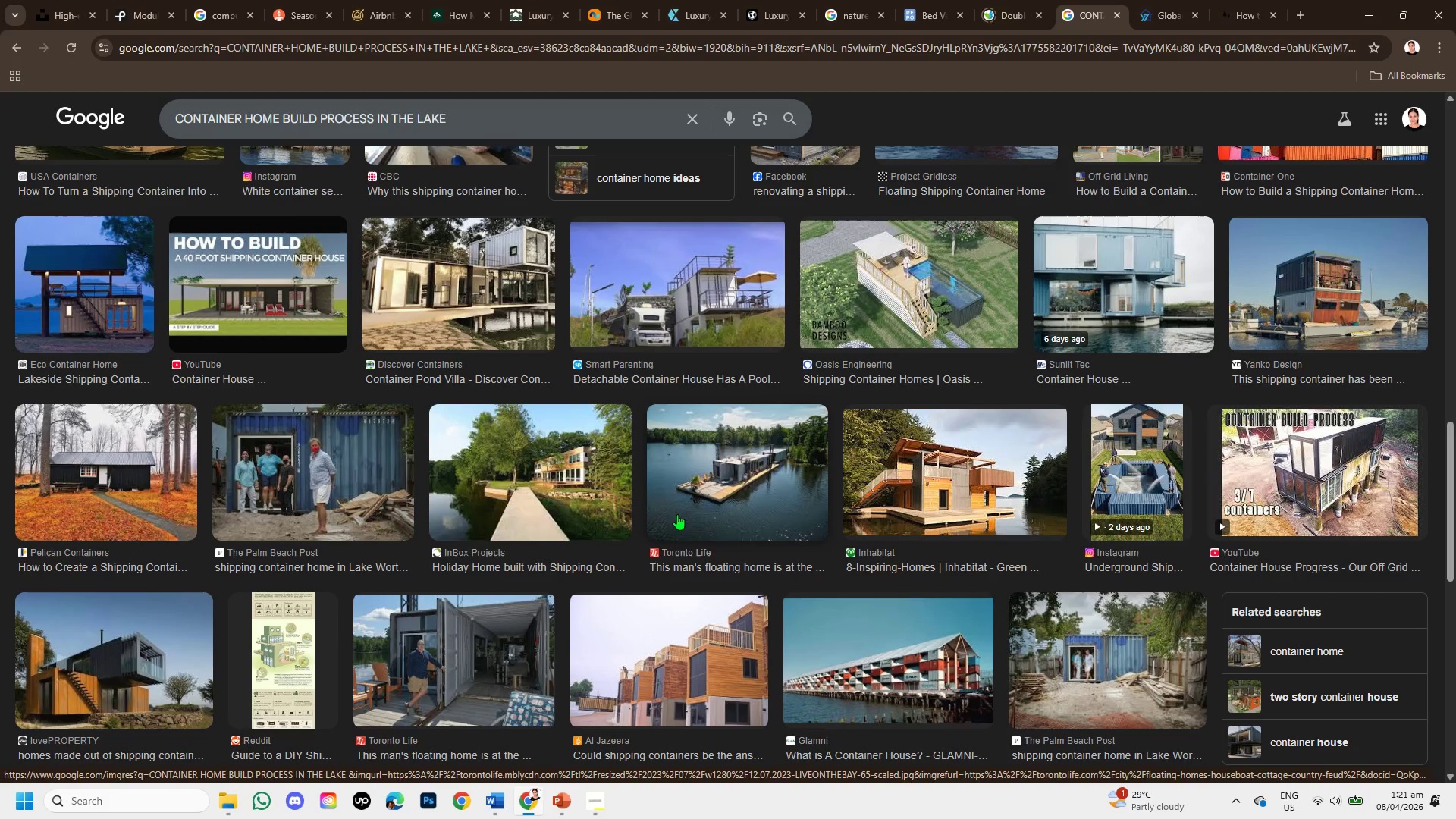 
wait(6.9)
 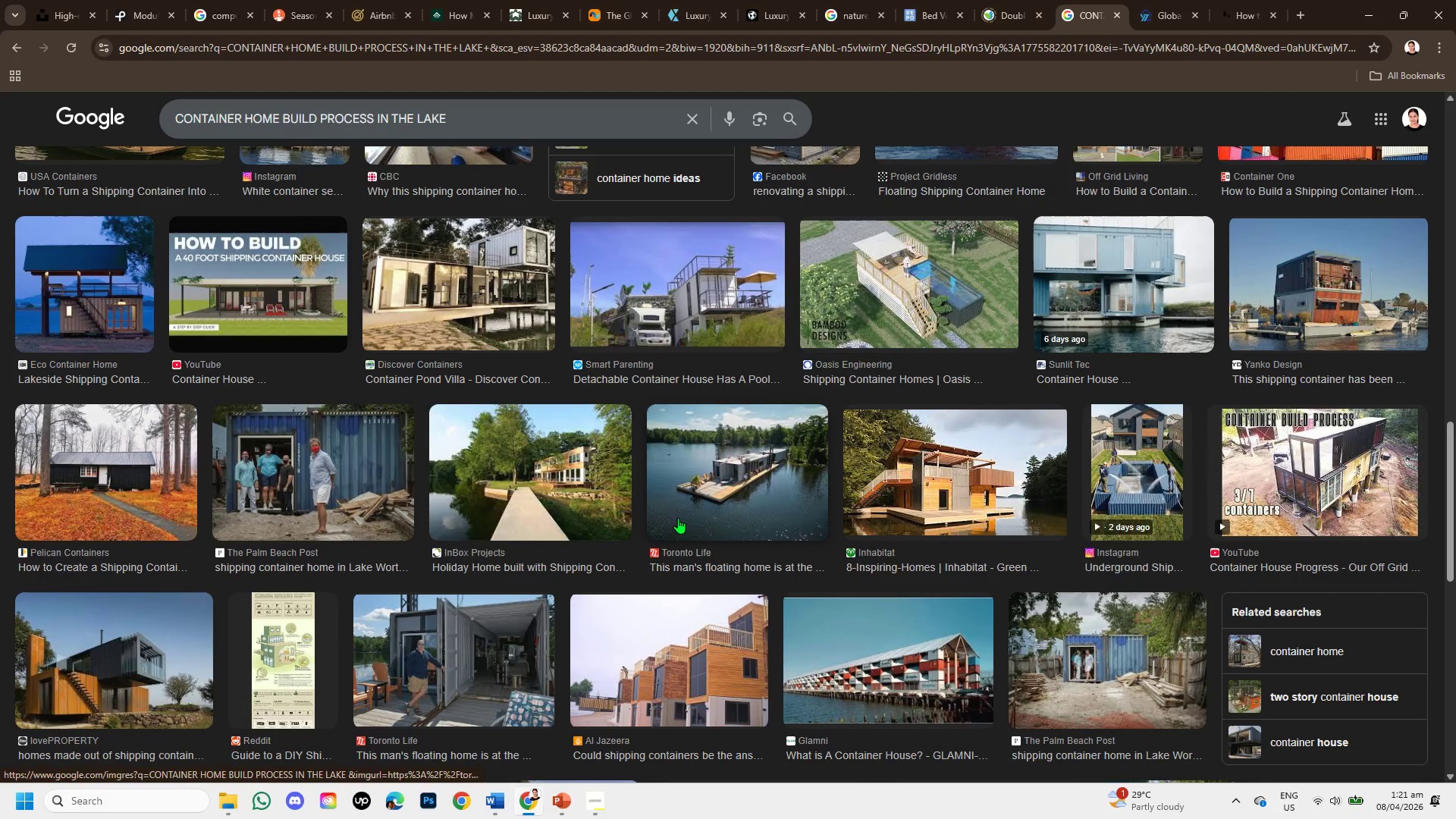 
scroll: coordinate [676, 503], scroll_direction: up, amount: 2.0
 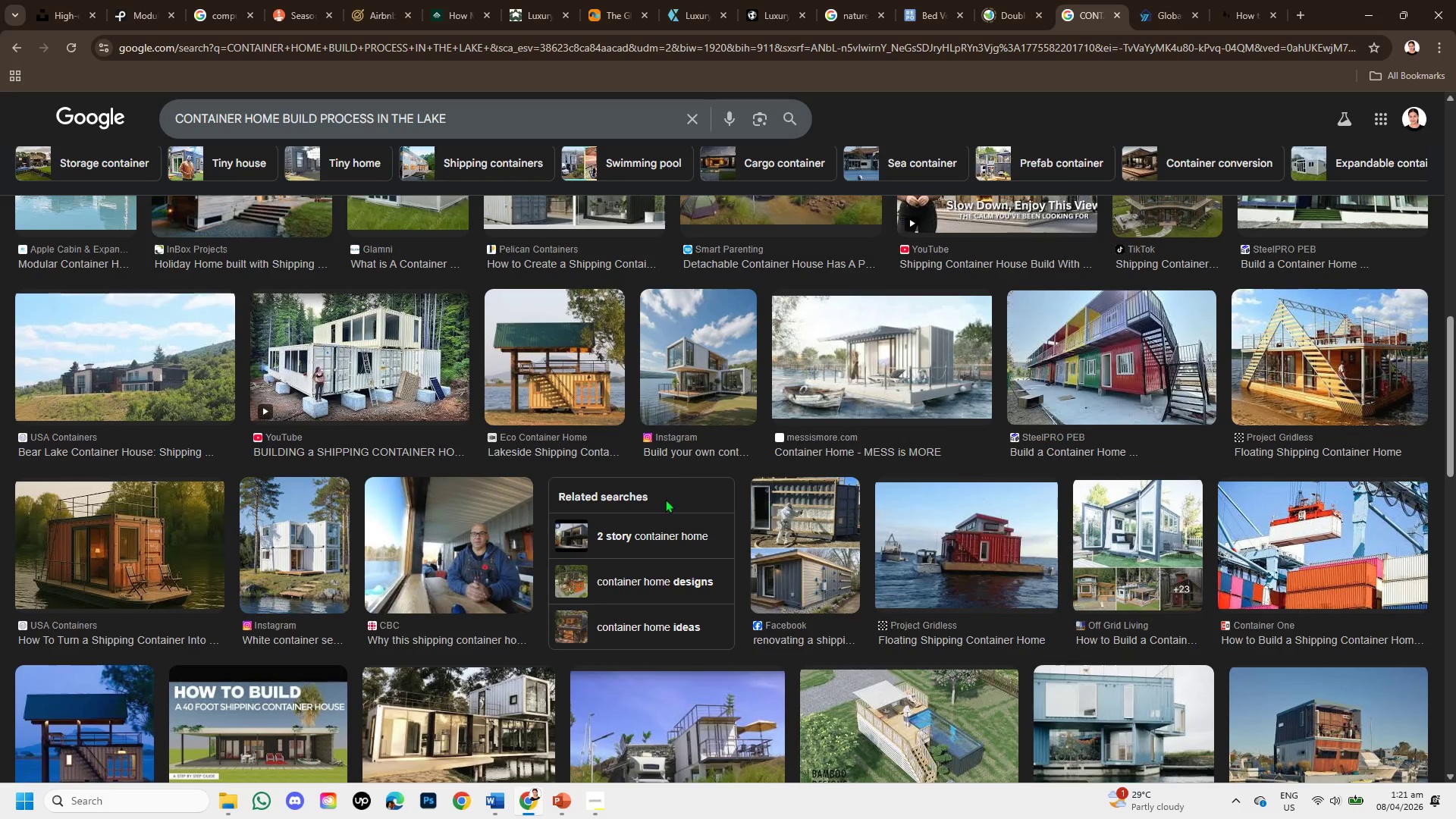 
wait(7.51)
 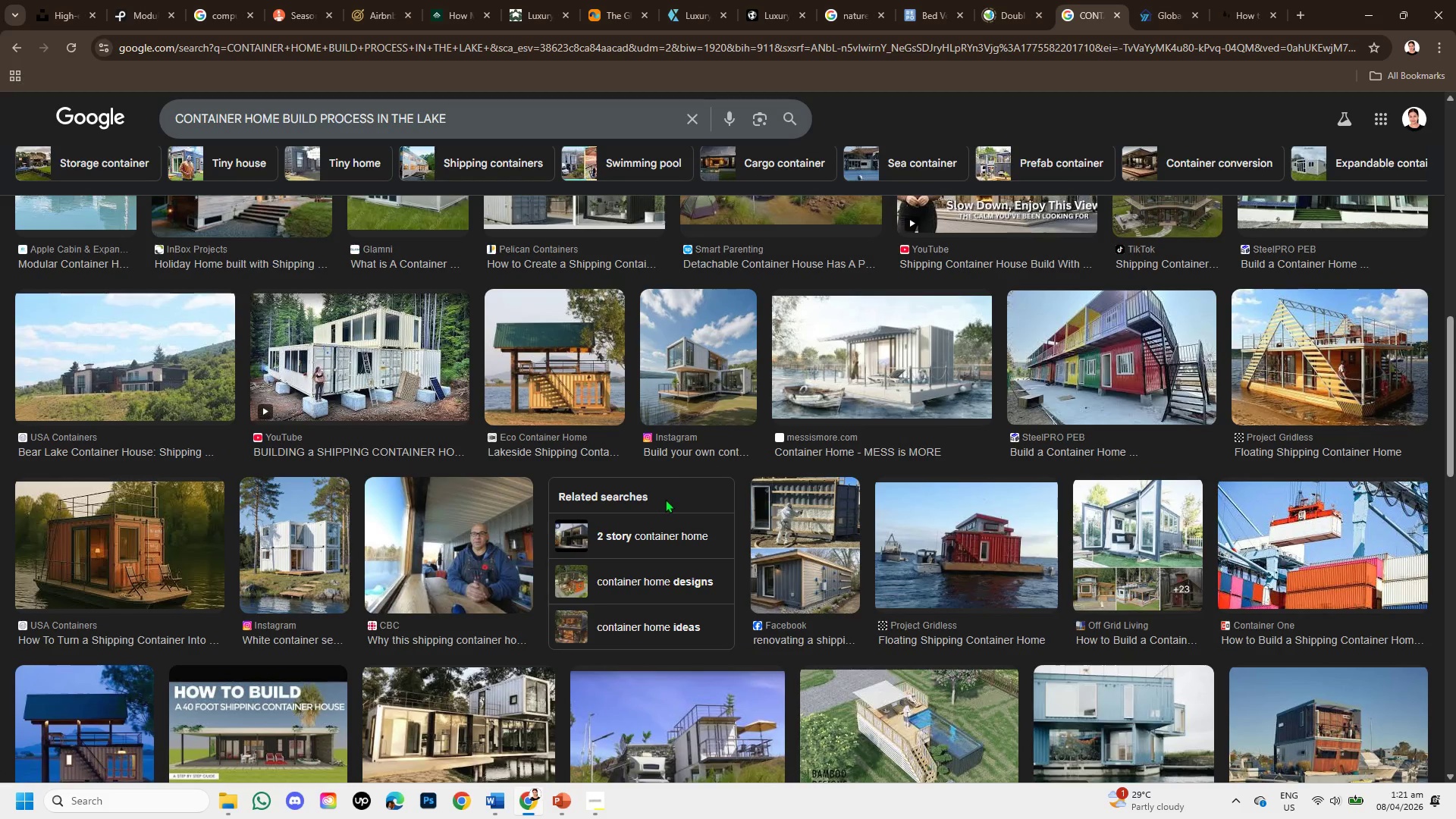 
left_click([709, 372])
 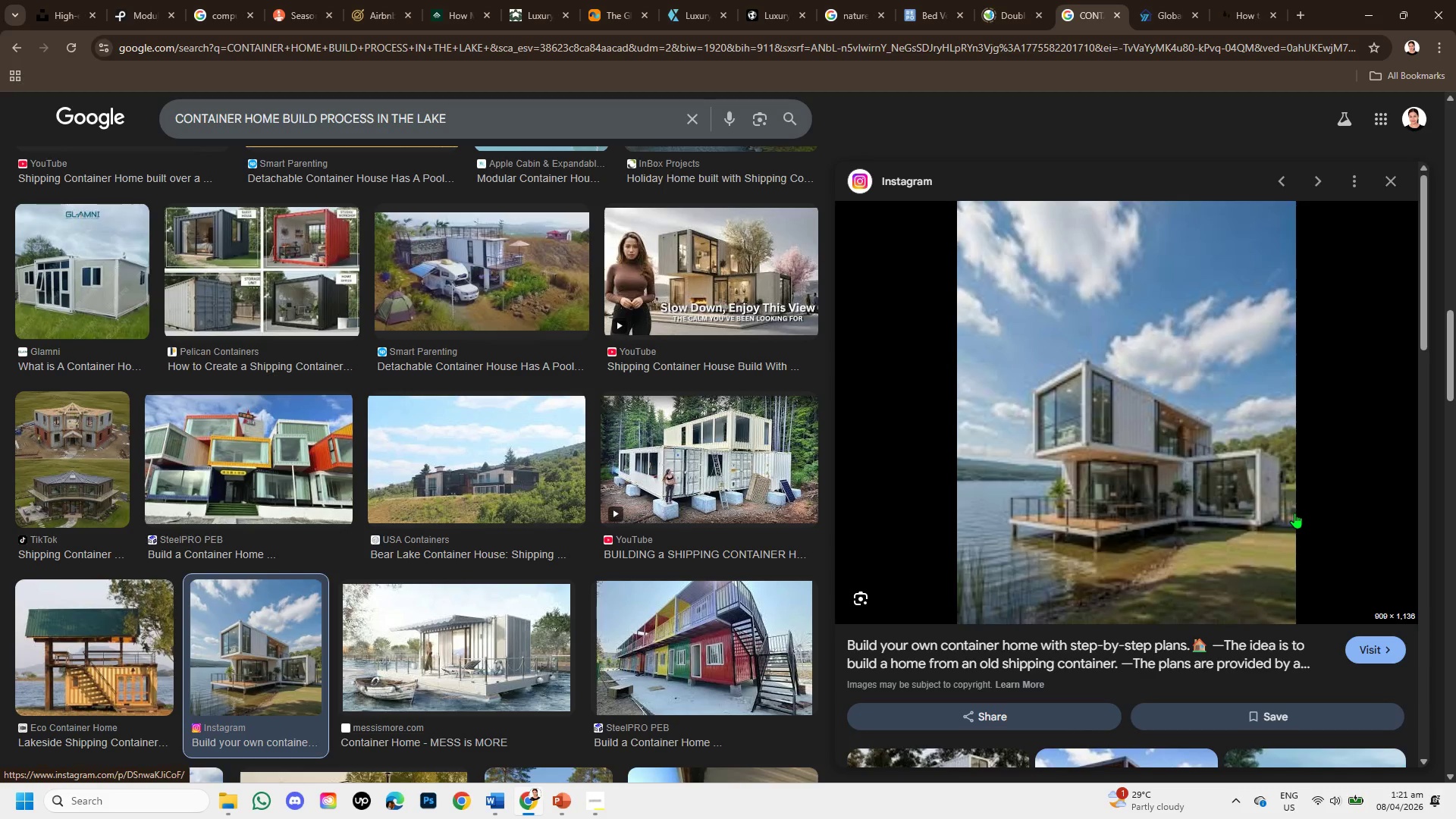 
wait(5.27)
 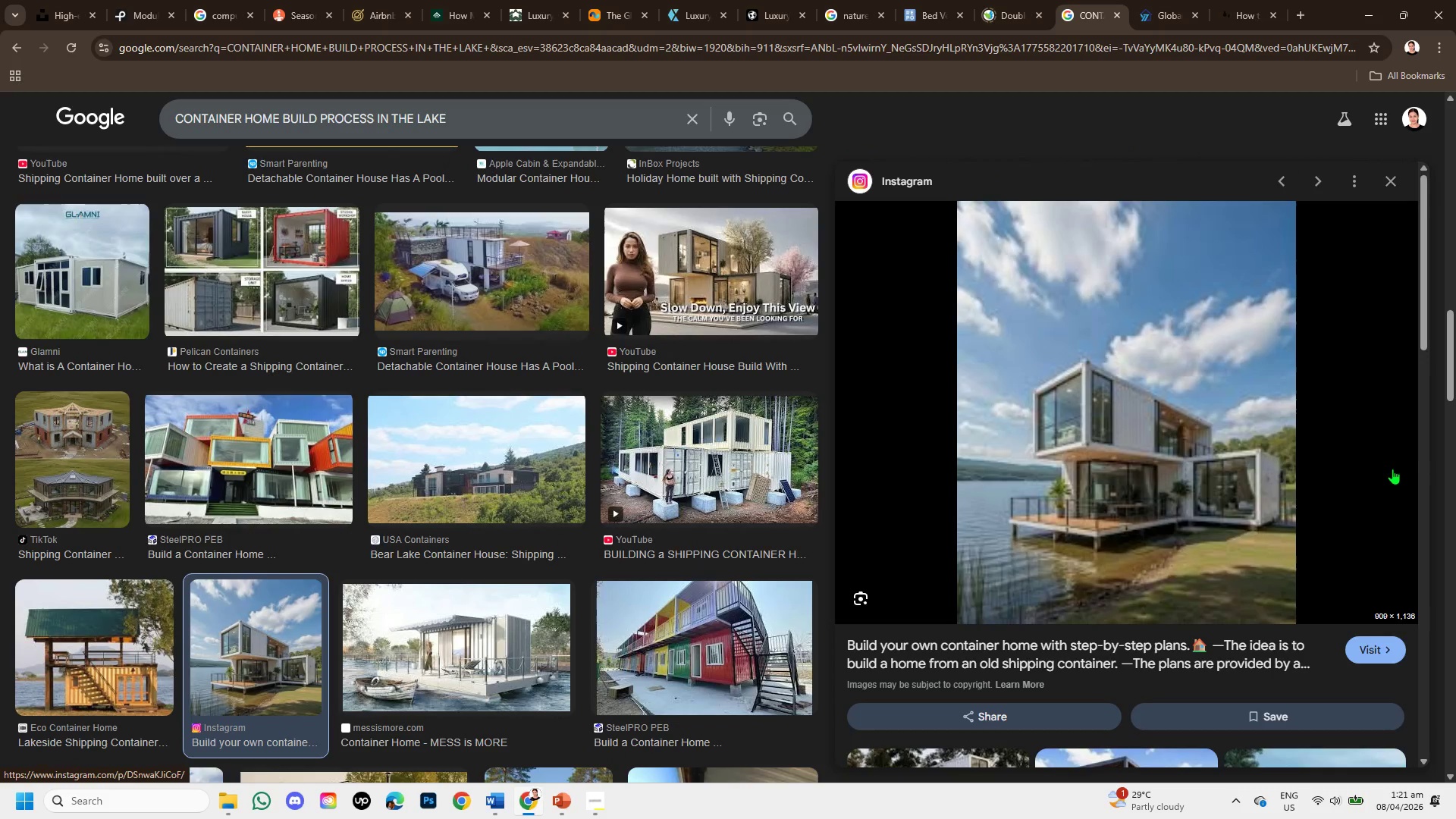 
scroll: coordinate [1294, 513], scroll_direction: down, amount: 1.0
 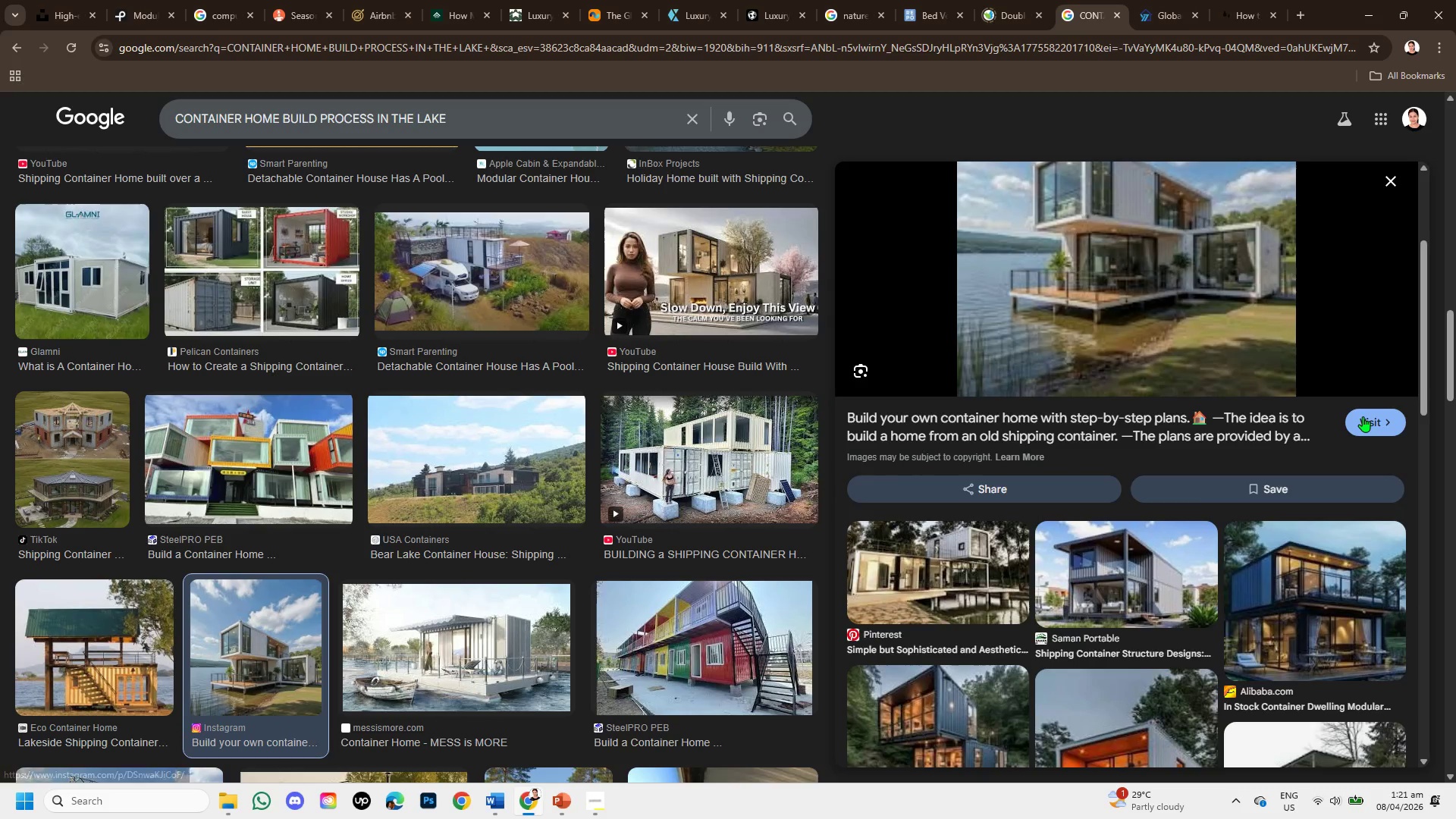 
left_click([1363, 416])
 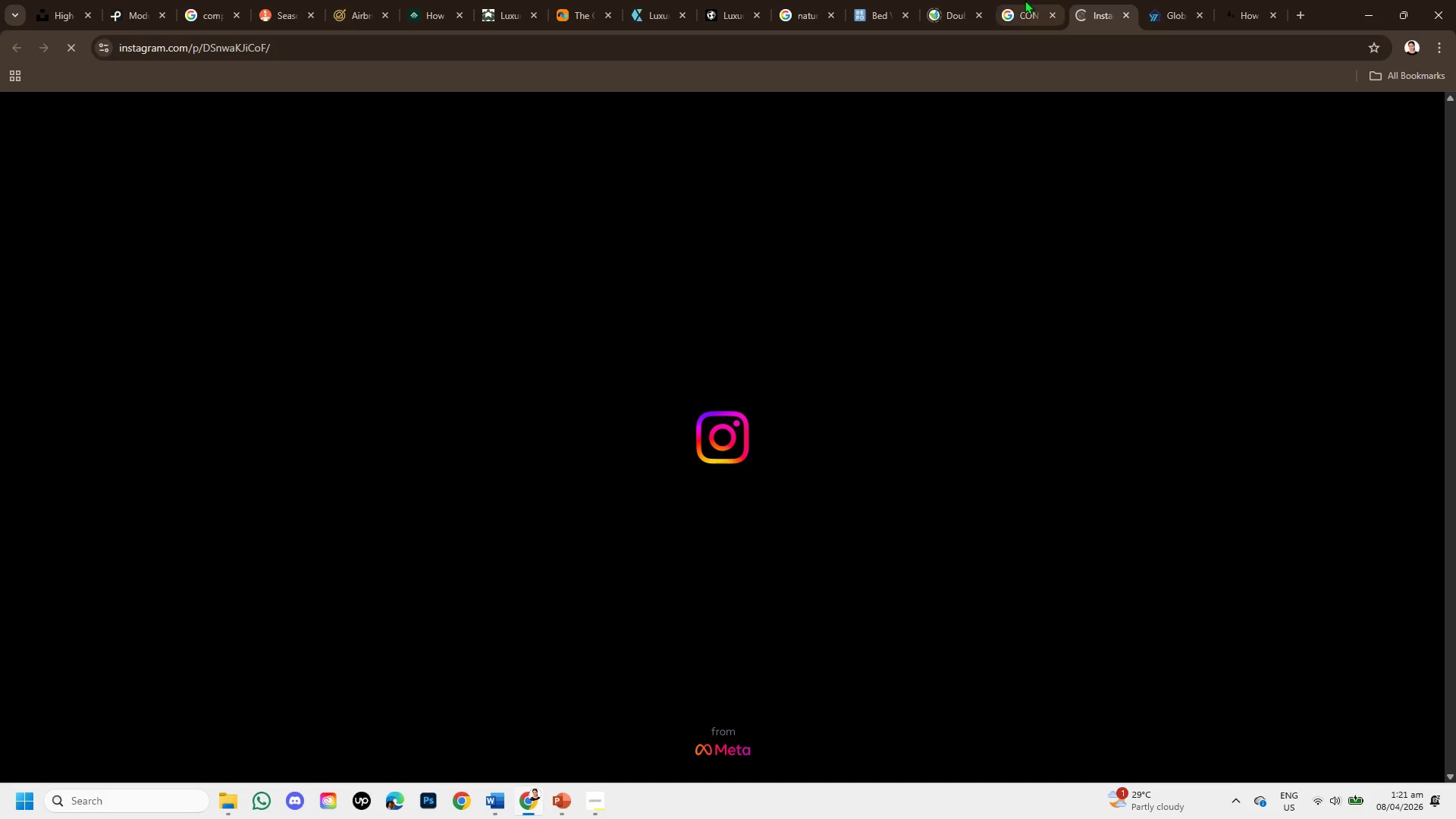 
left_click([1025, 0])
 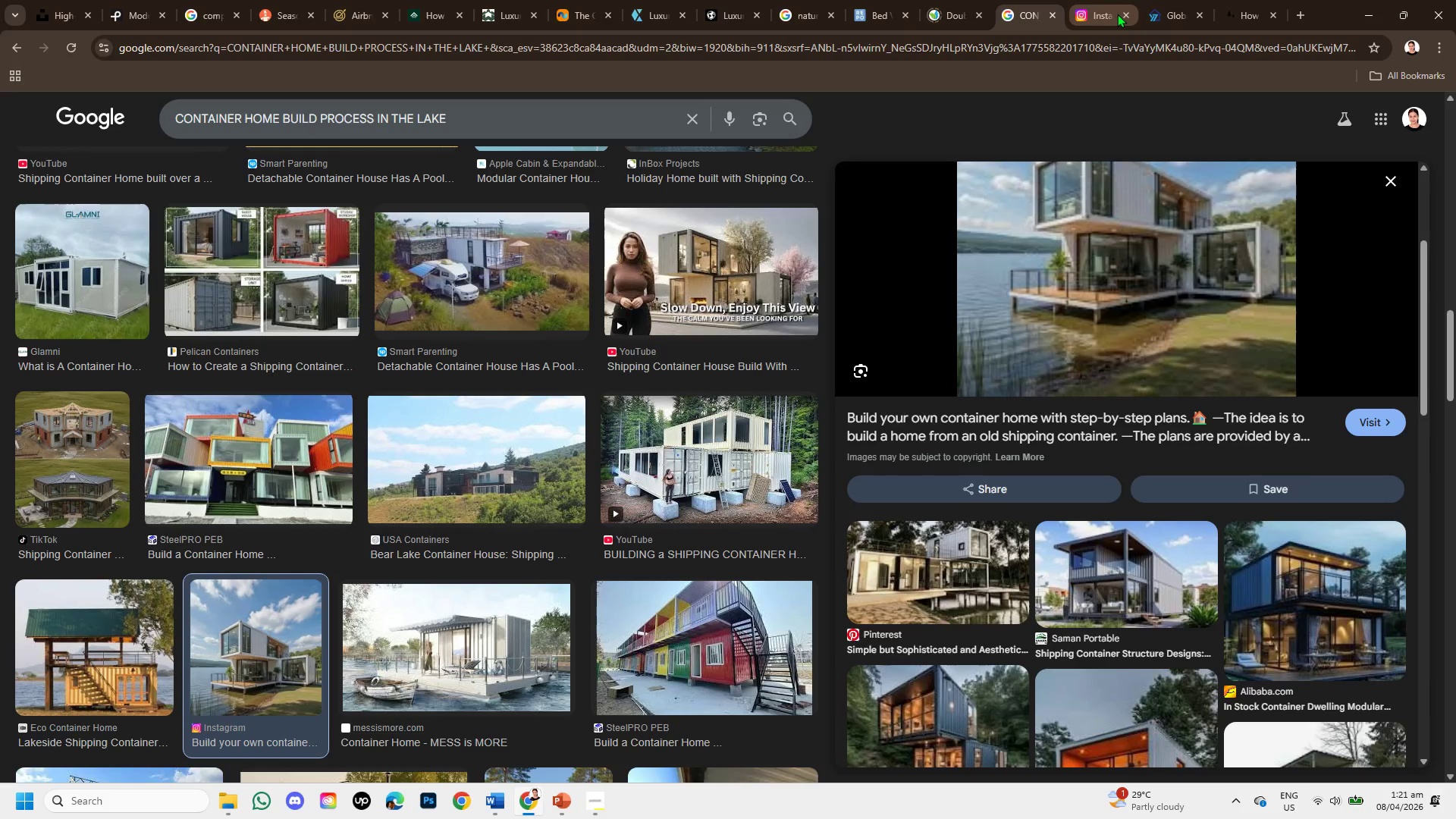 
left_click([1125, 16])
 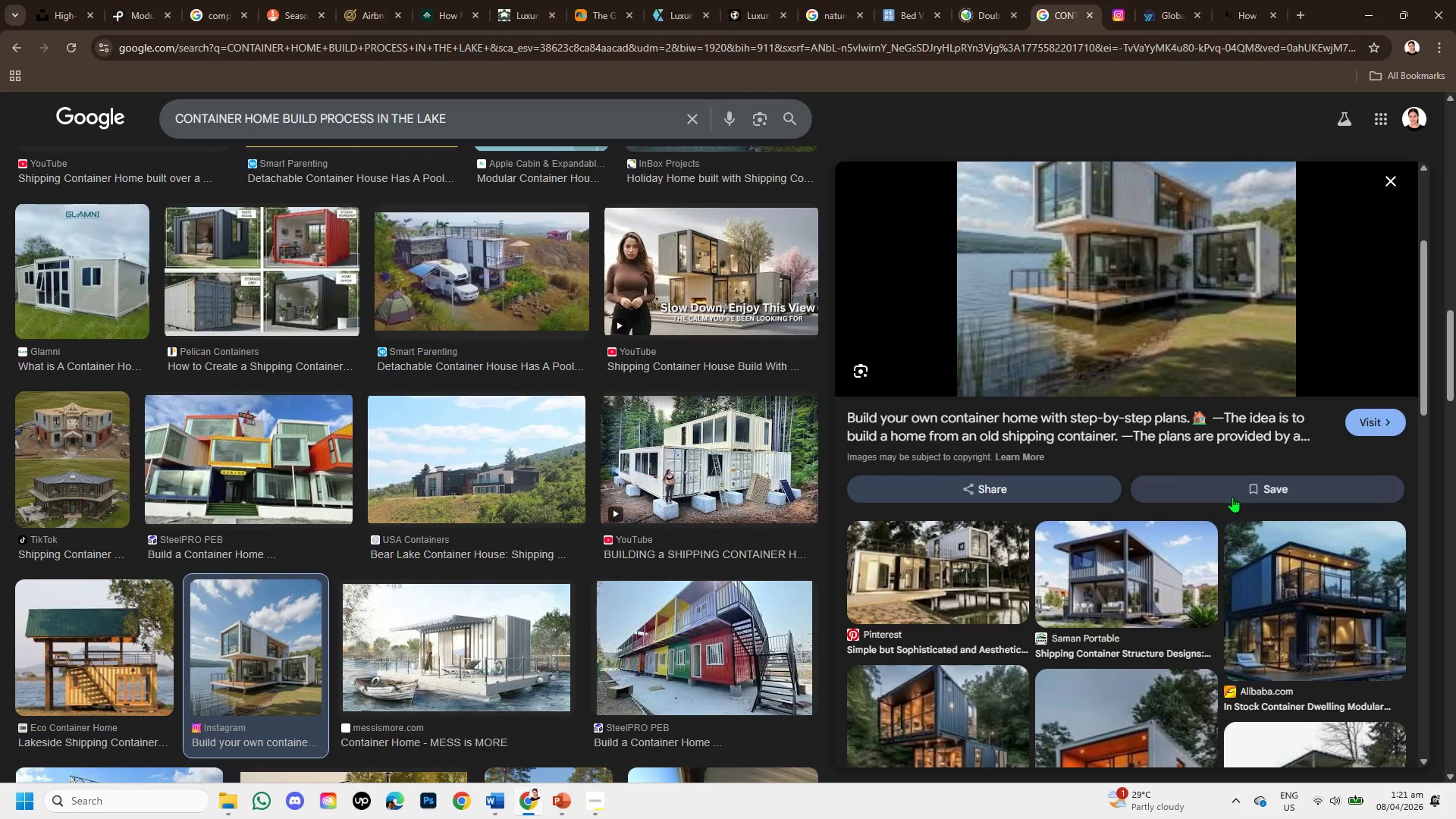 
scroll: coordinate [1232, 497], scroll_direction: down, amount: 1.0
 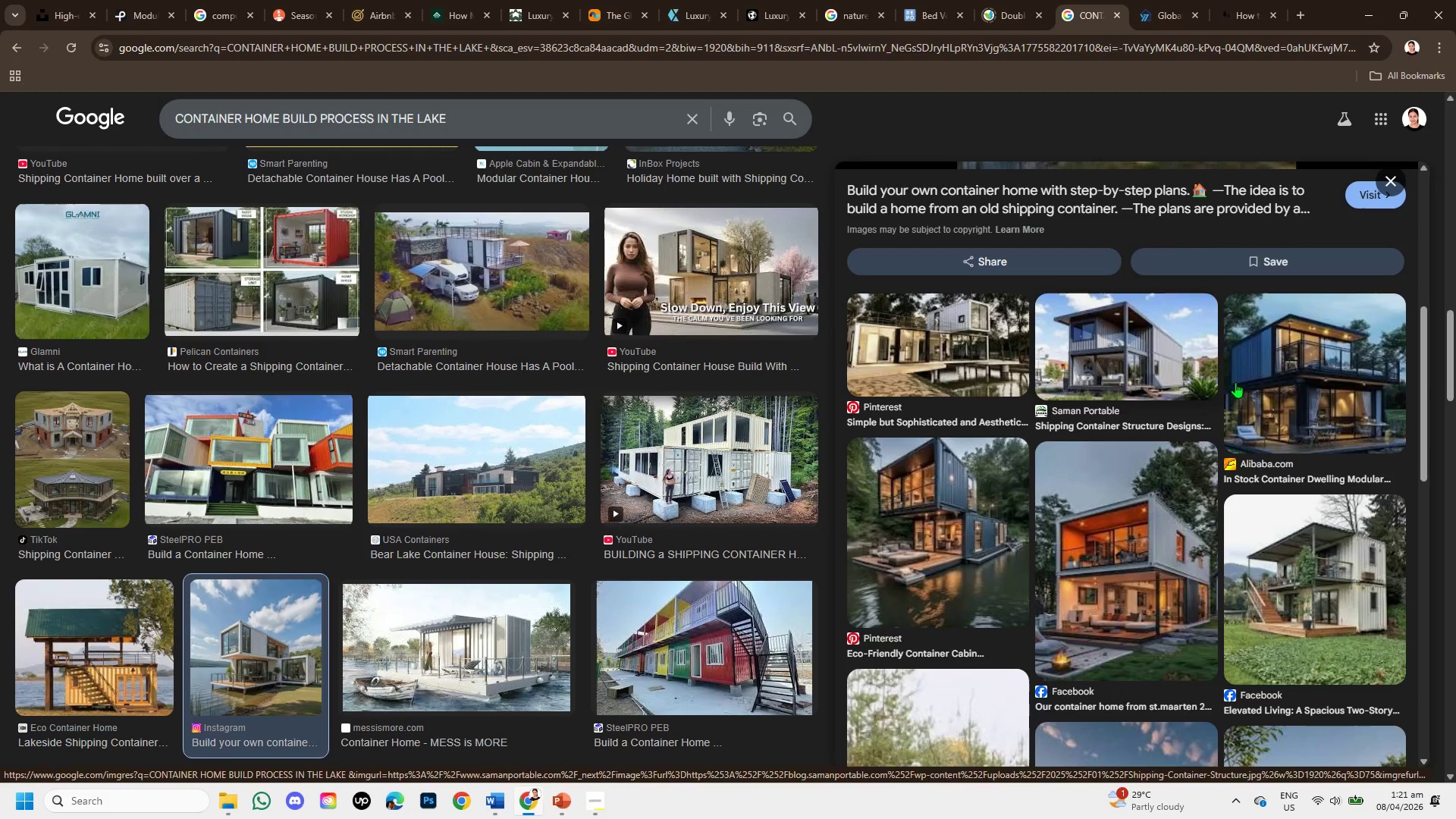 
wait(5.67)
 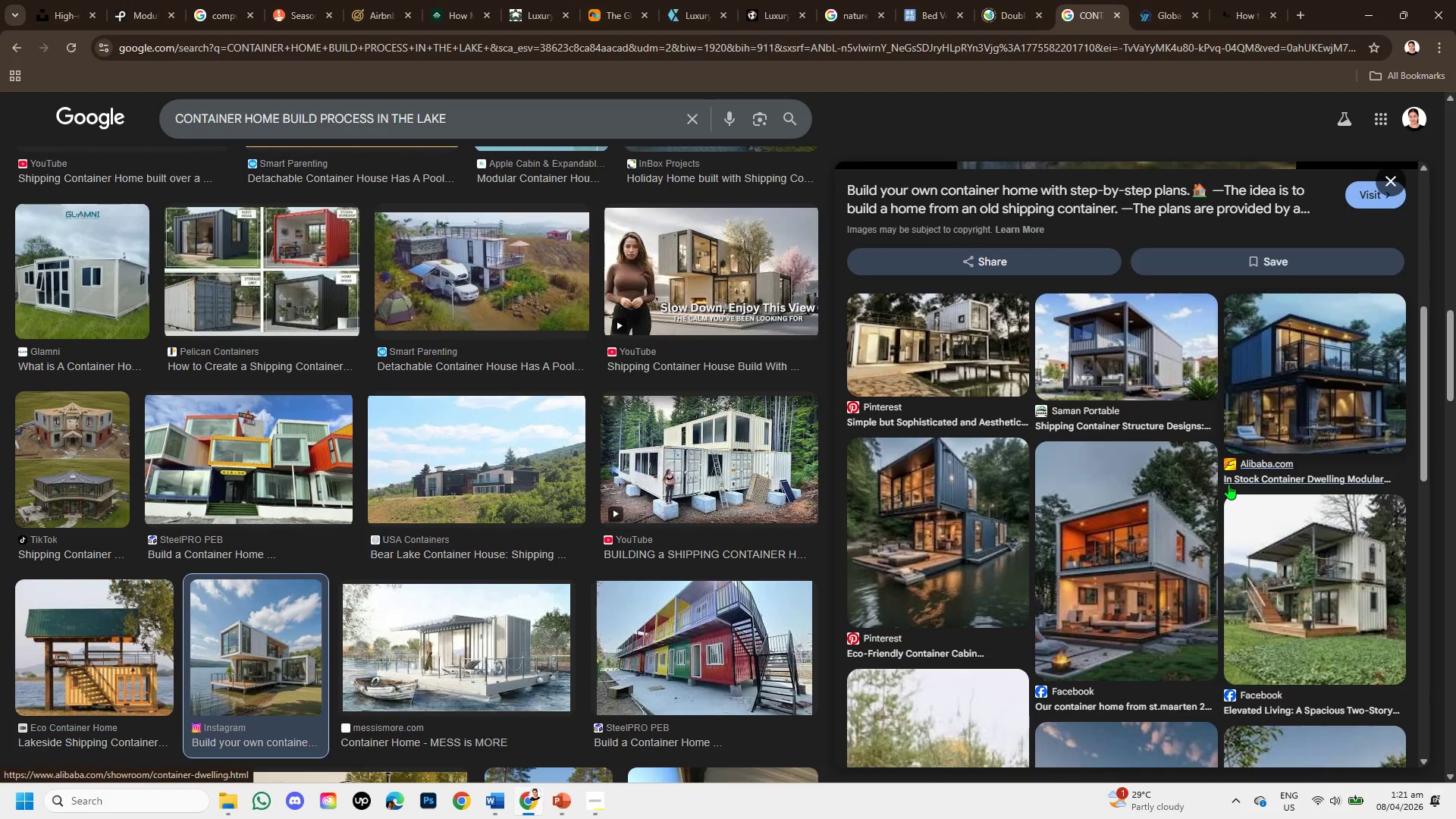 
scroll: coordinate [1285, 467], scroll_direction: down, amount: 3.0
 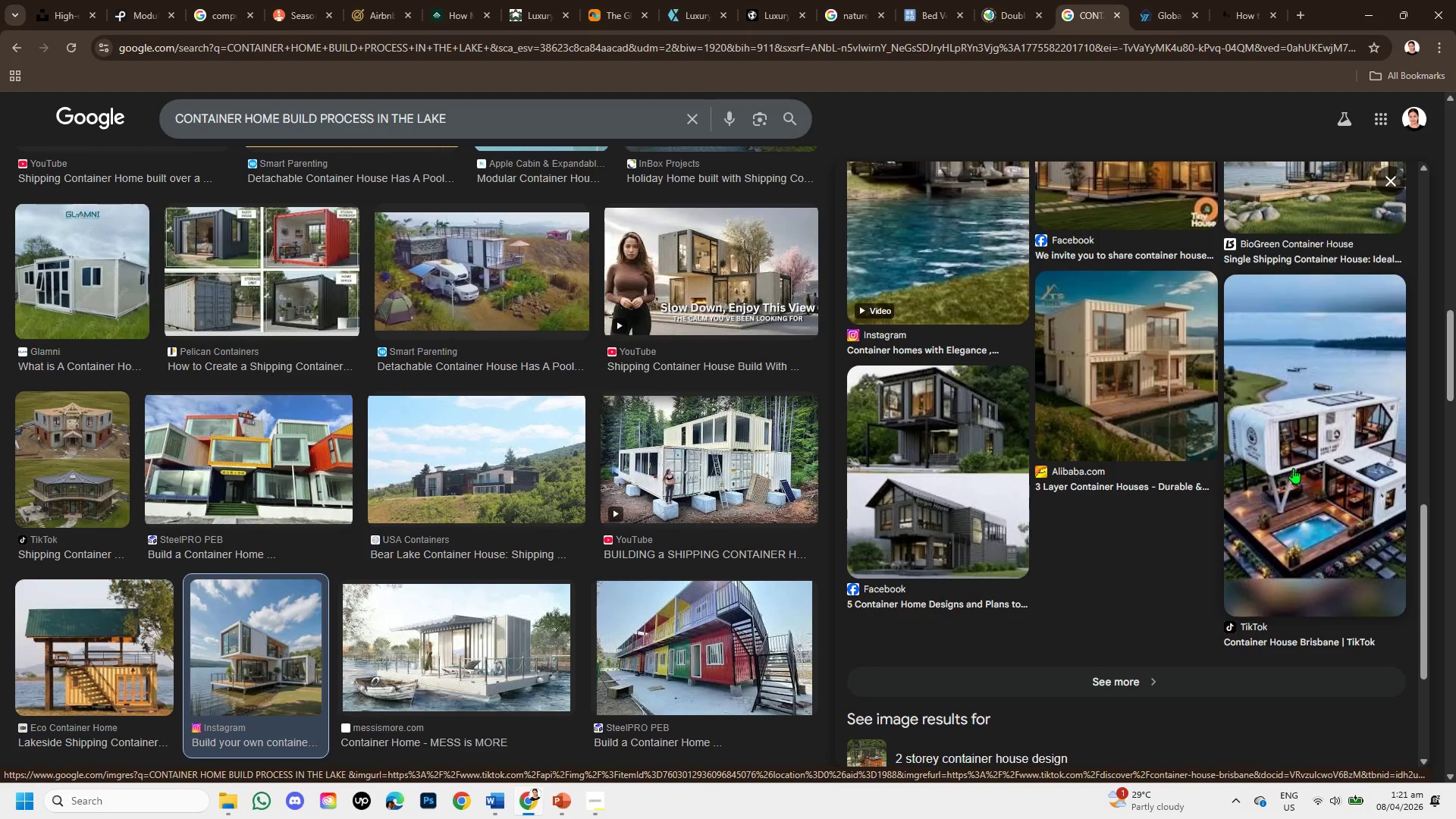 
wait(5.21)
 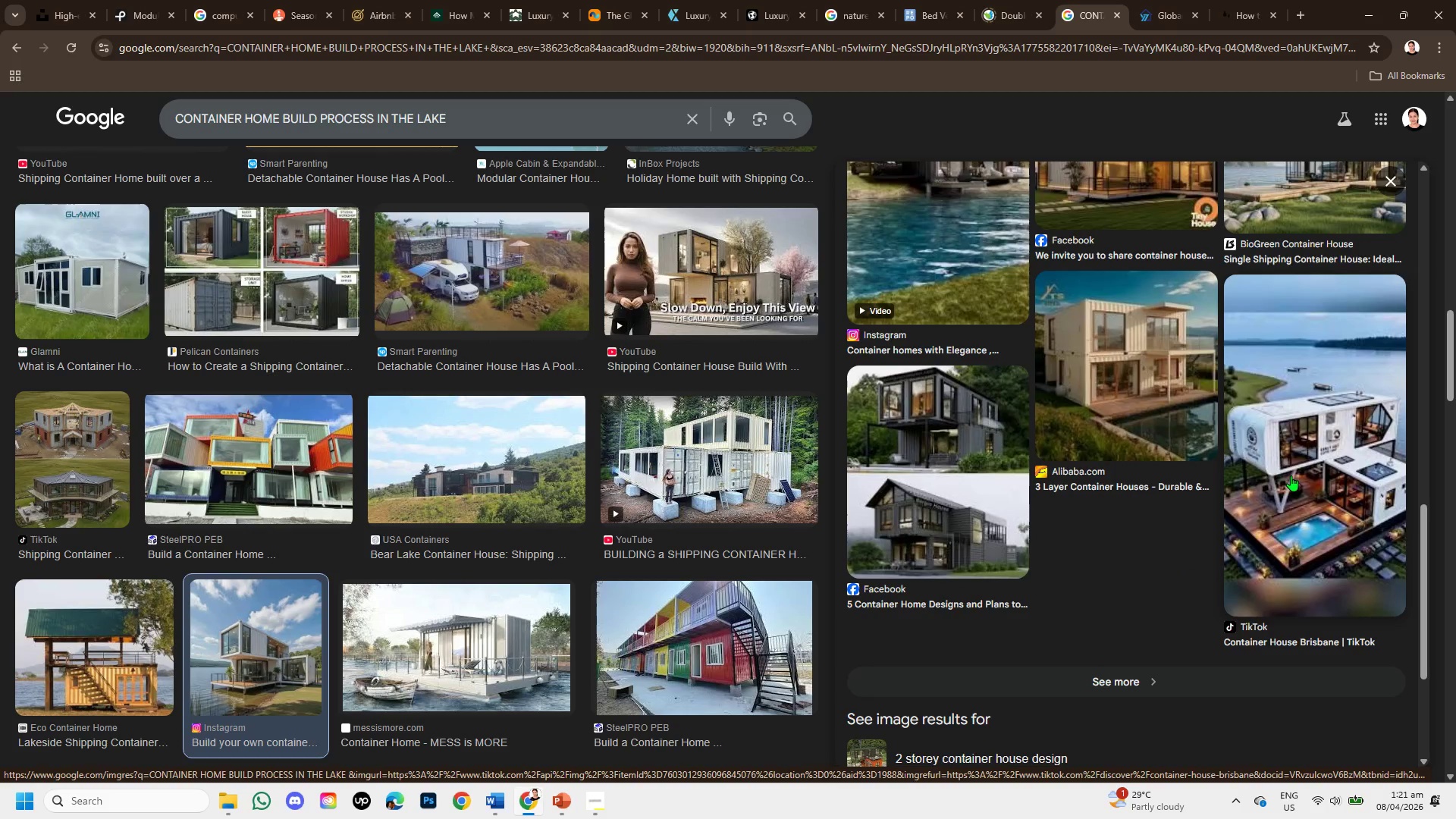 
scroll: coordinate [1351, 467], scroll_direction: up, amount: 2.0
 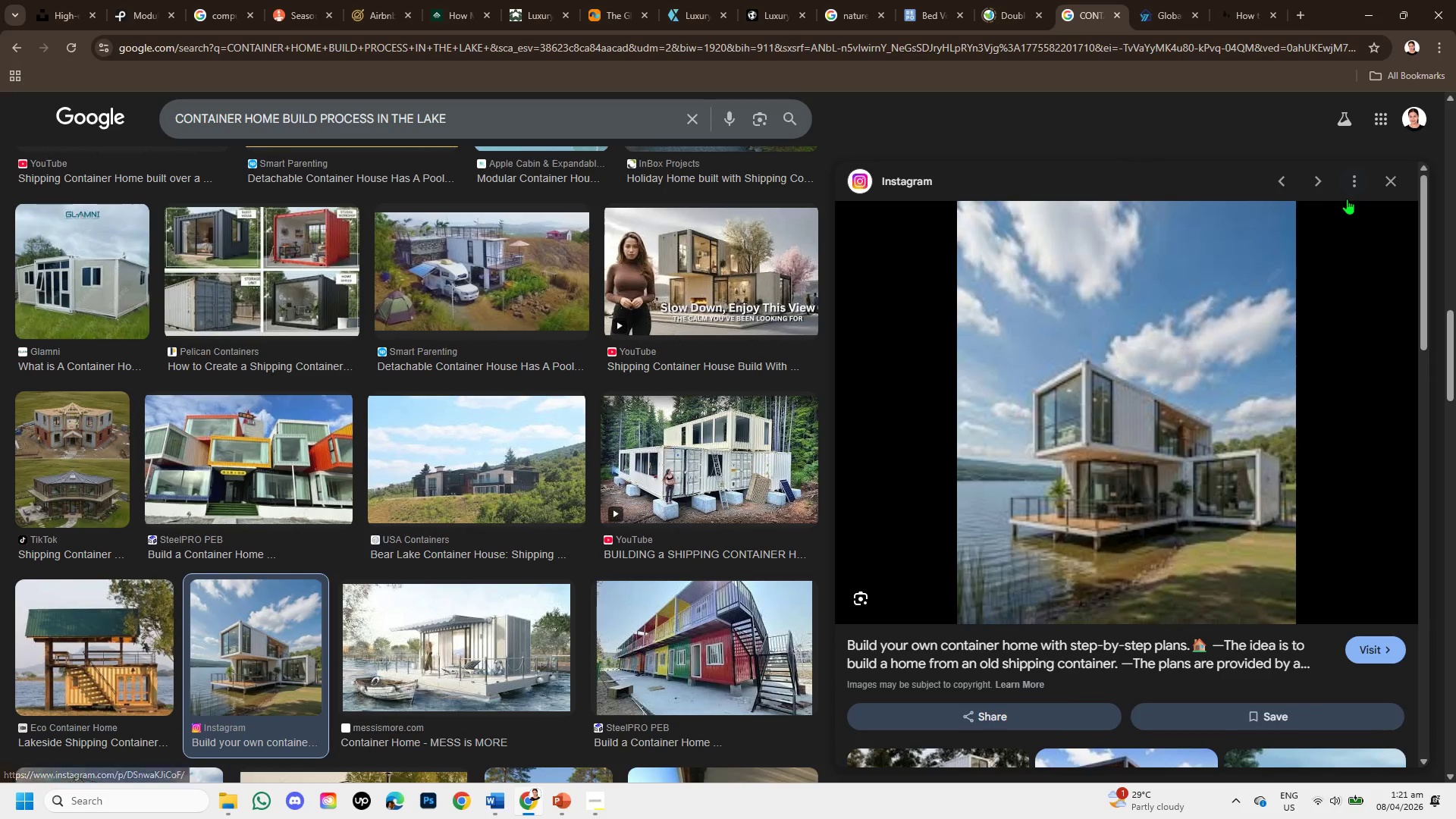 
left_click([1389, 176])
 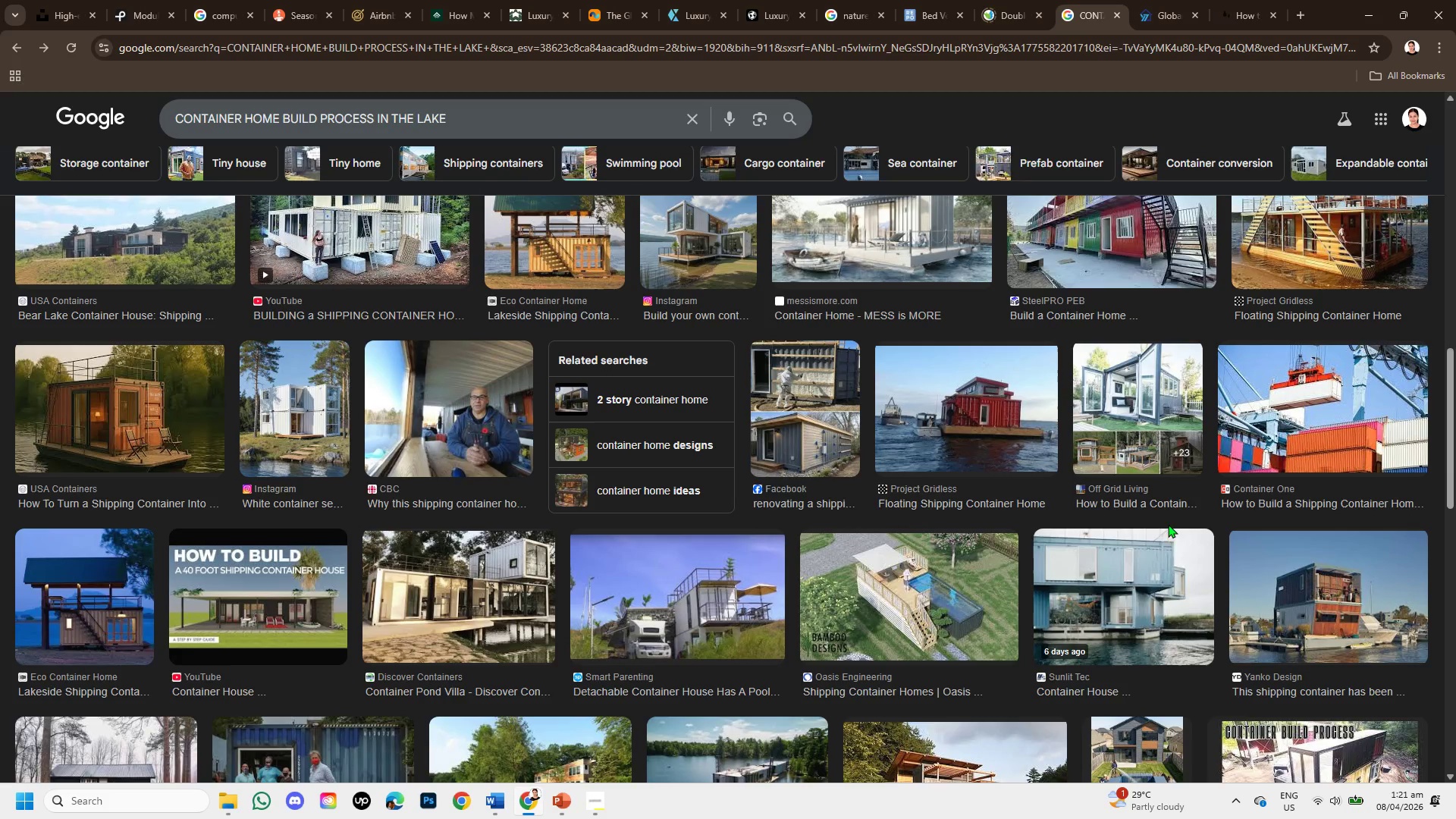 
scroll: coordinate [1175, 491], scroll_direction: up, amount: 2.0
 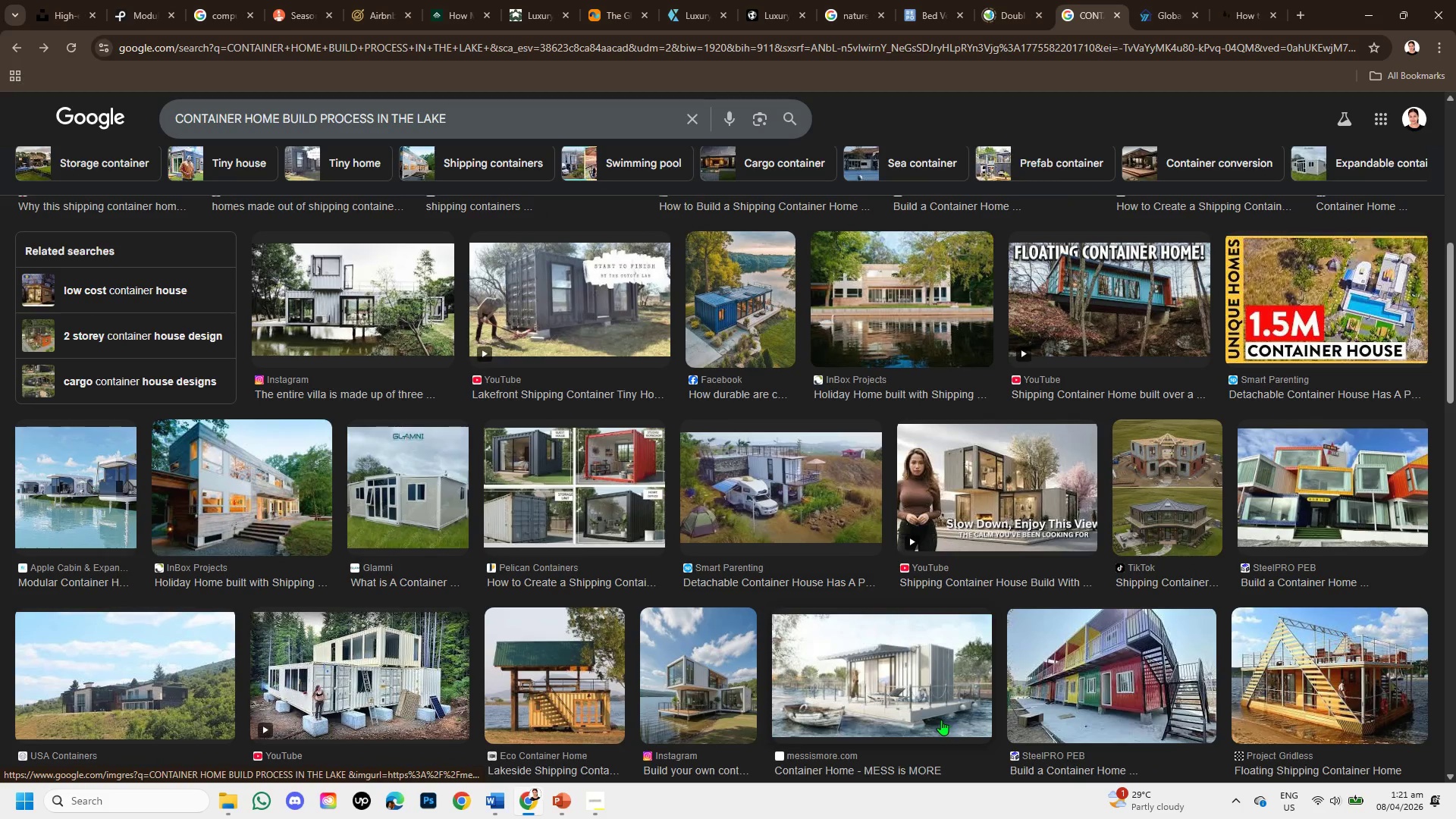 
left_click([936, 683])
 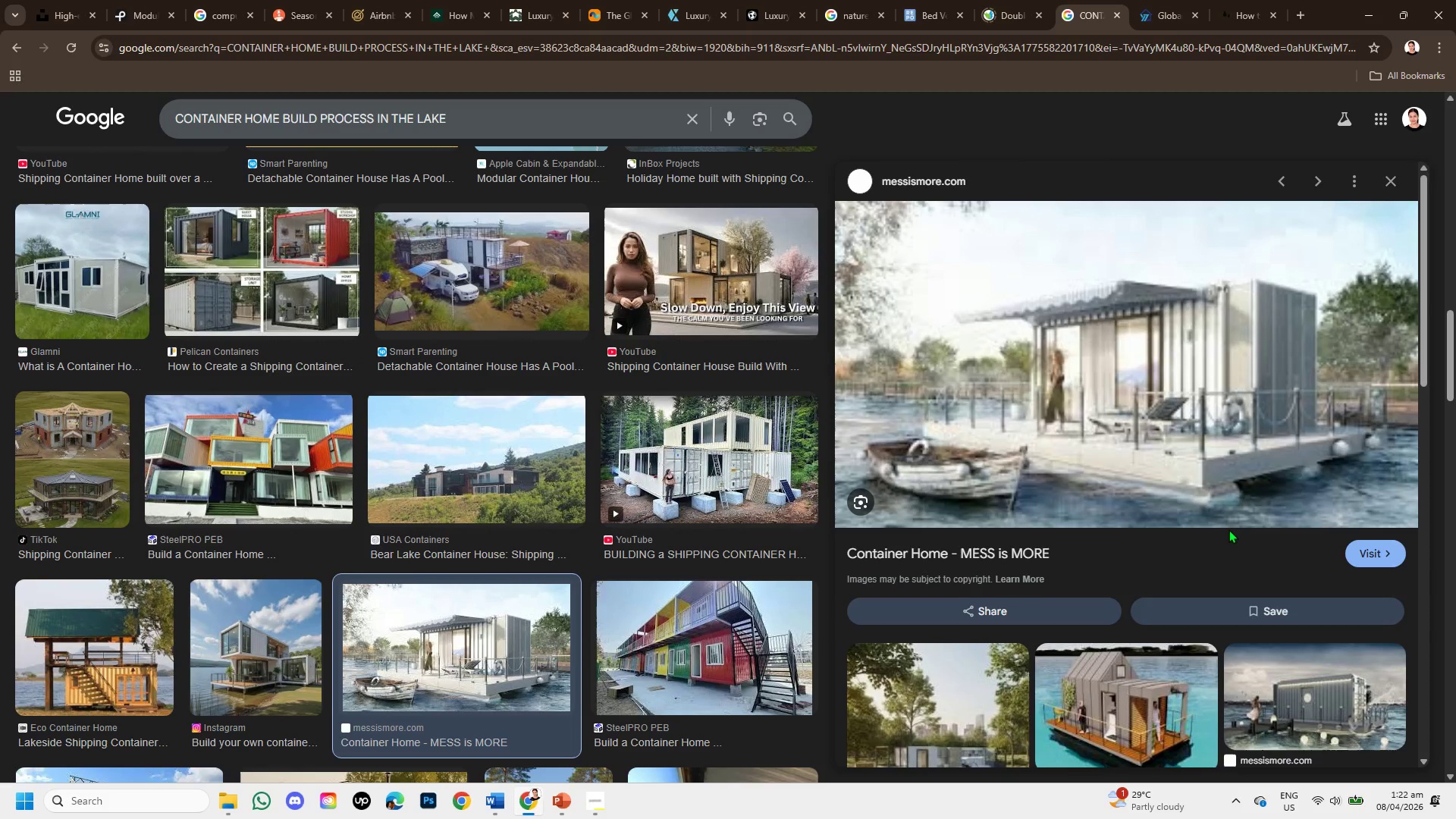 
scroll: coordinate [1228, 529], scroll_direction: down, amount: 1.0
 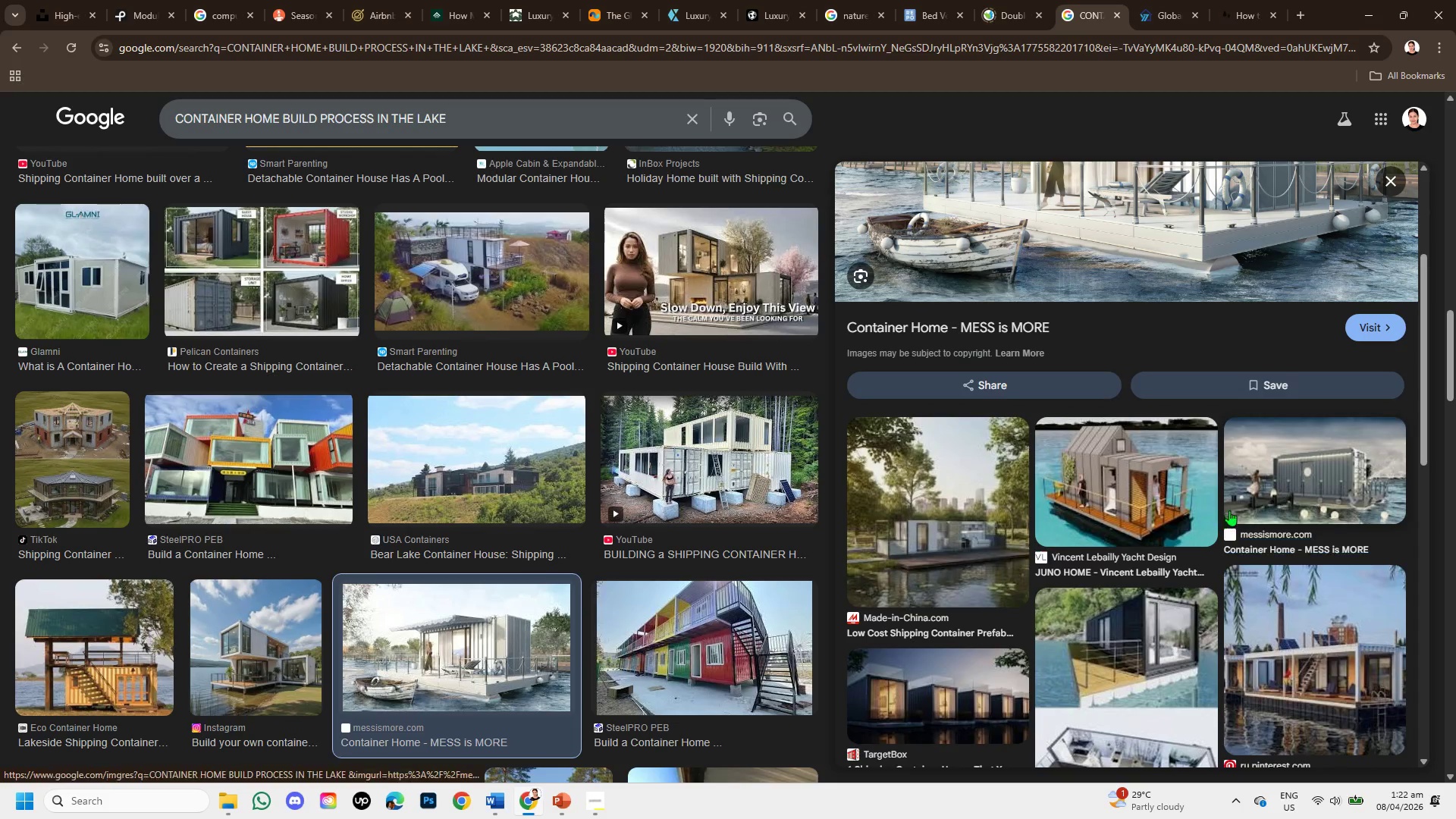 
scroll: coordinate [1230, 510], scroll_direction: up, amount: 1.0
 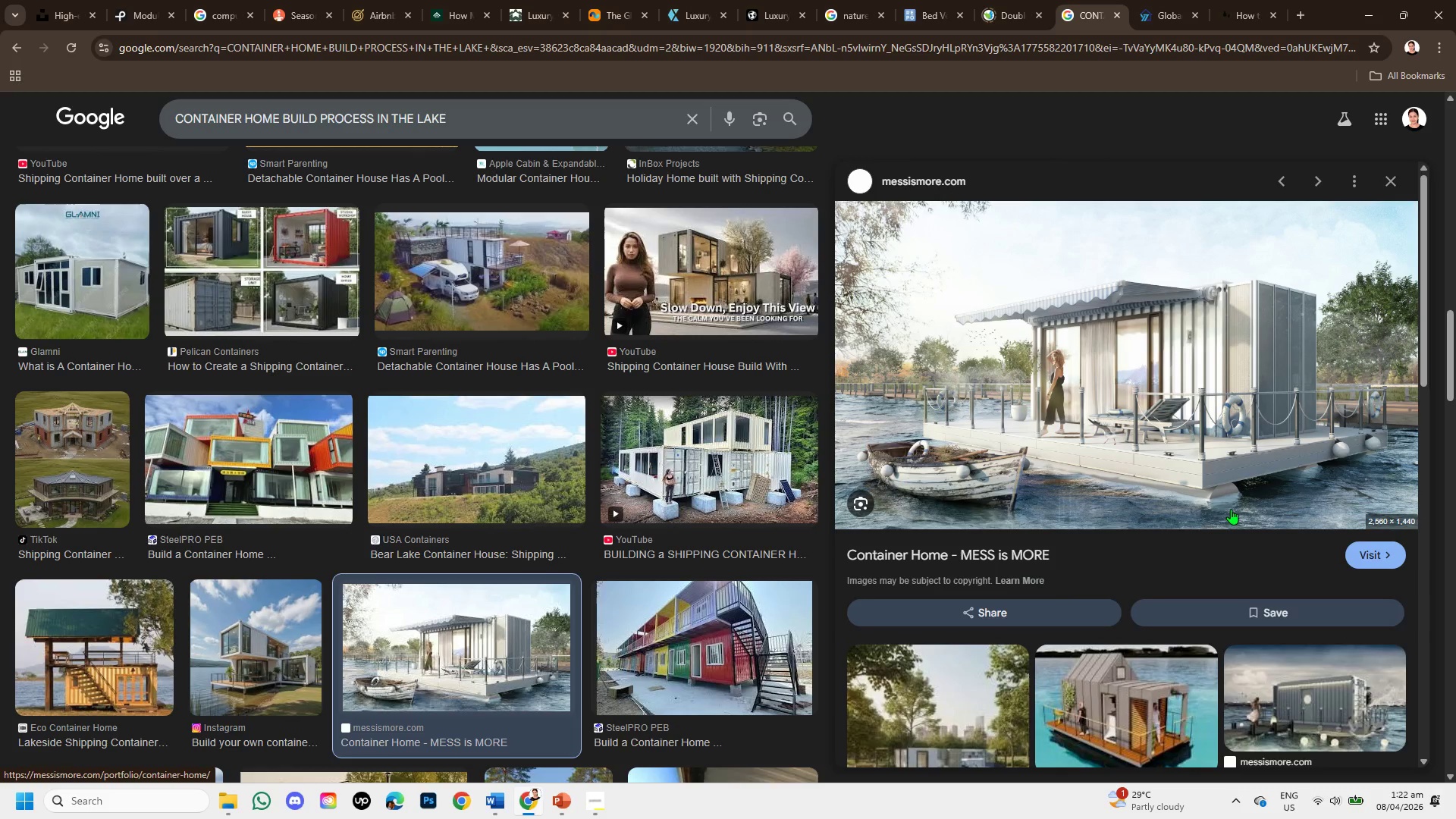 
scroll: coordinate [1231, 509], scroll_direction: down, amount: 1.0
 